 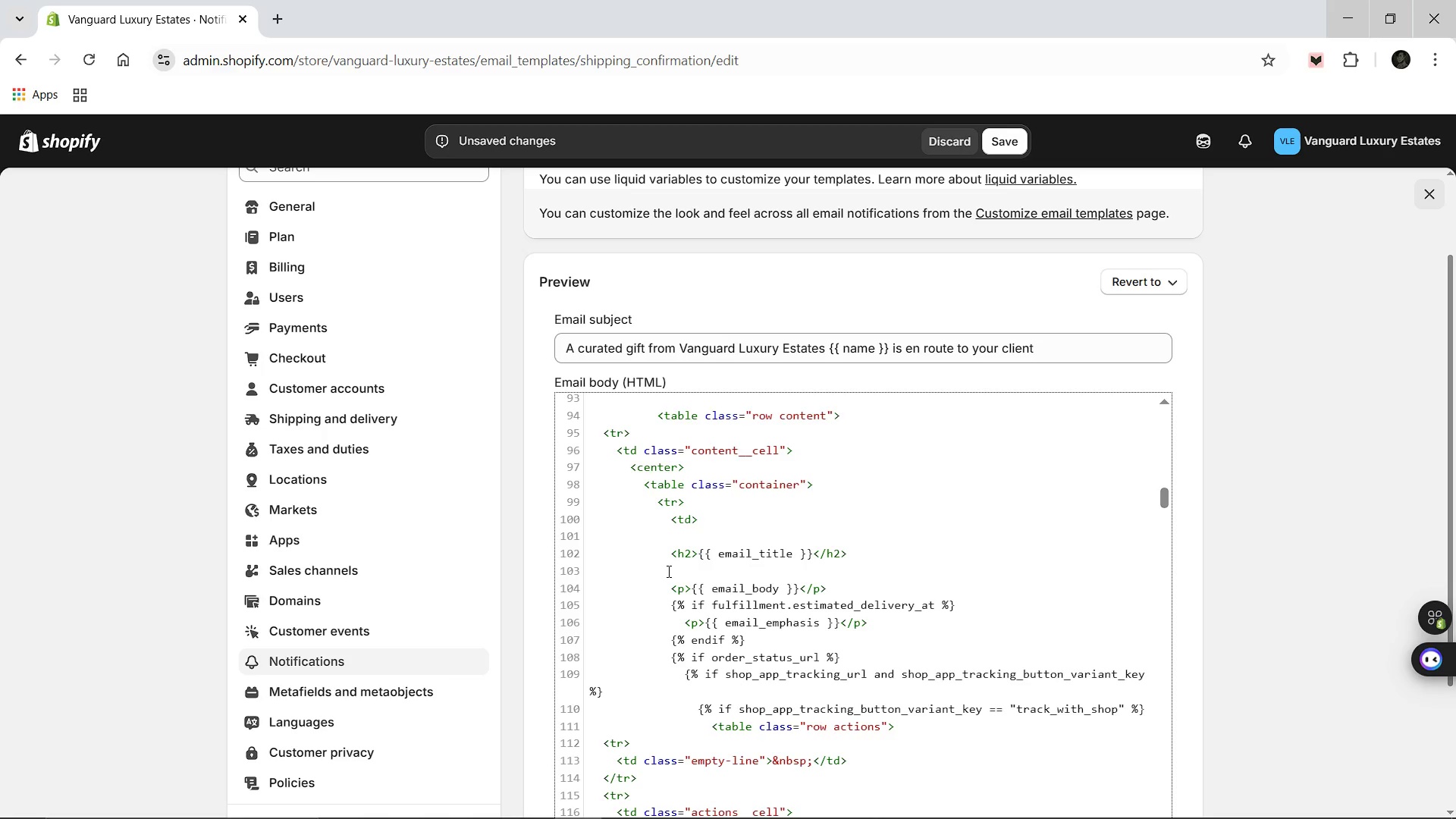 
type(<div style="margin-top)
 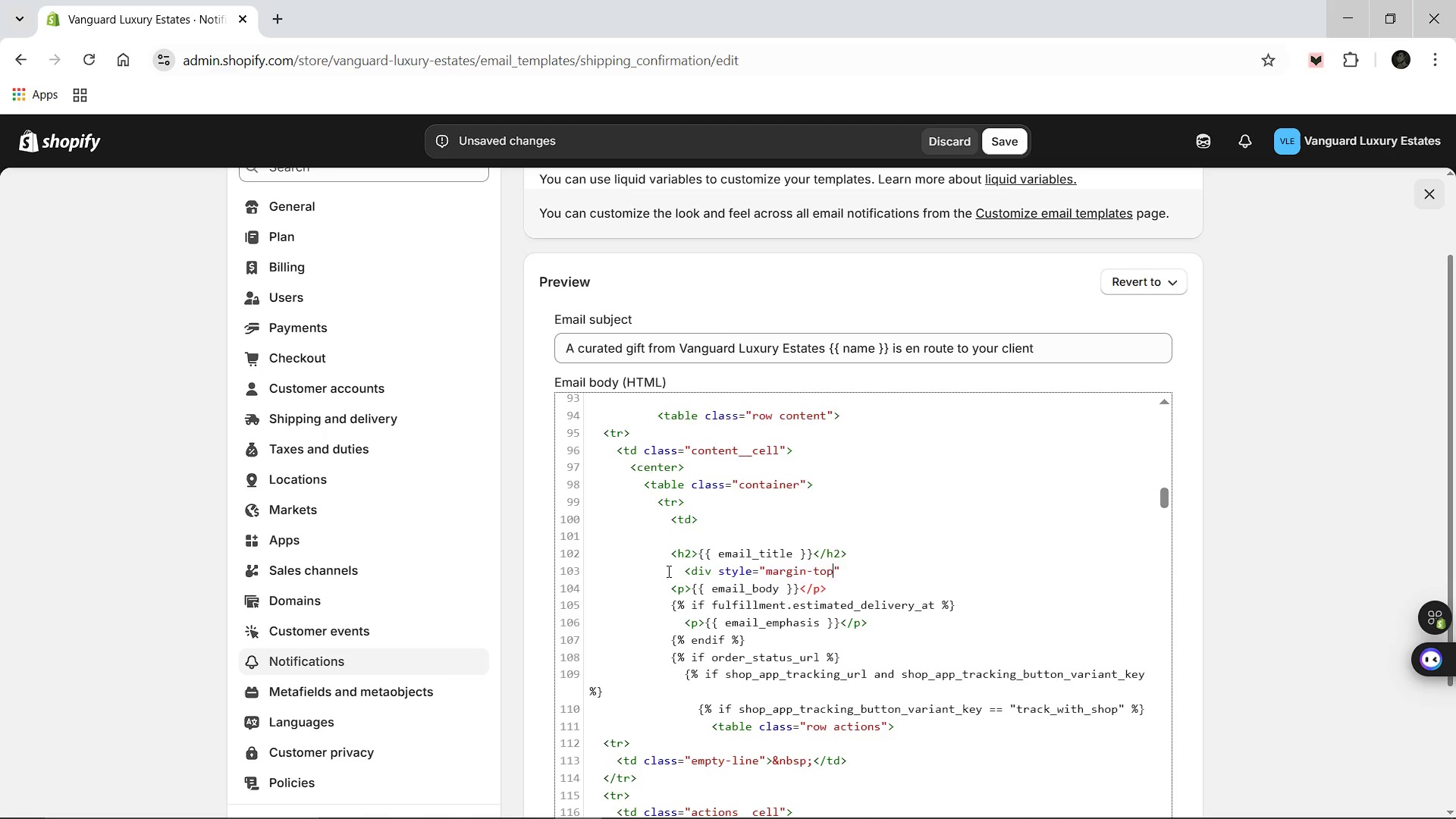 
type(: 20px)
 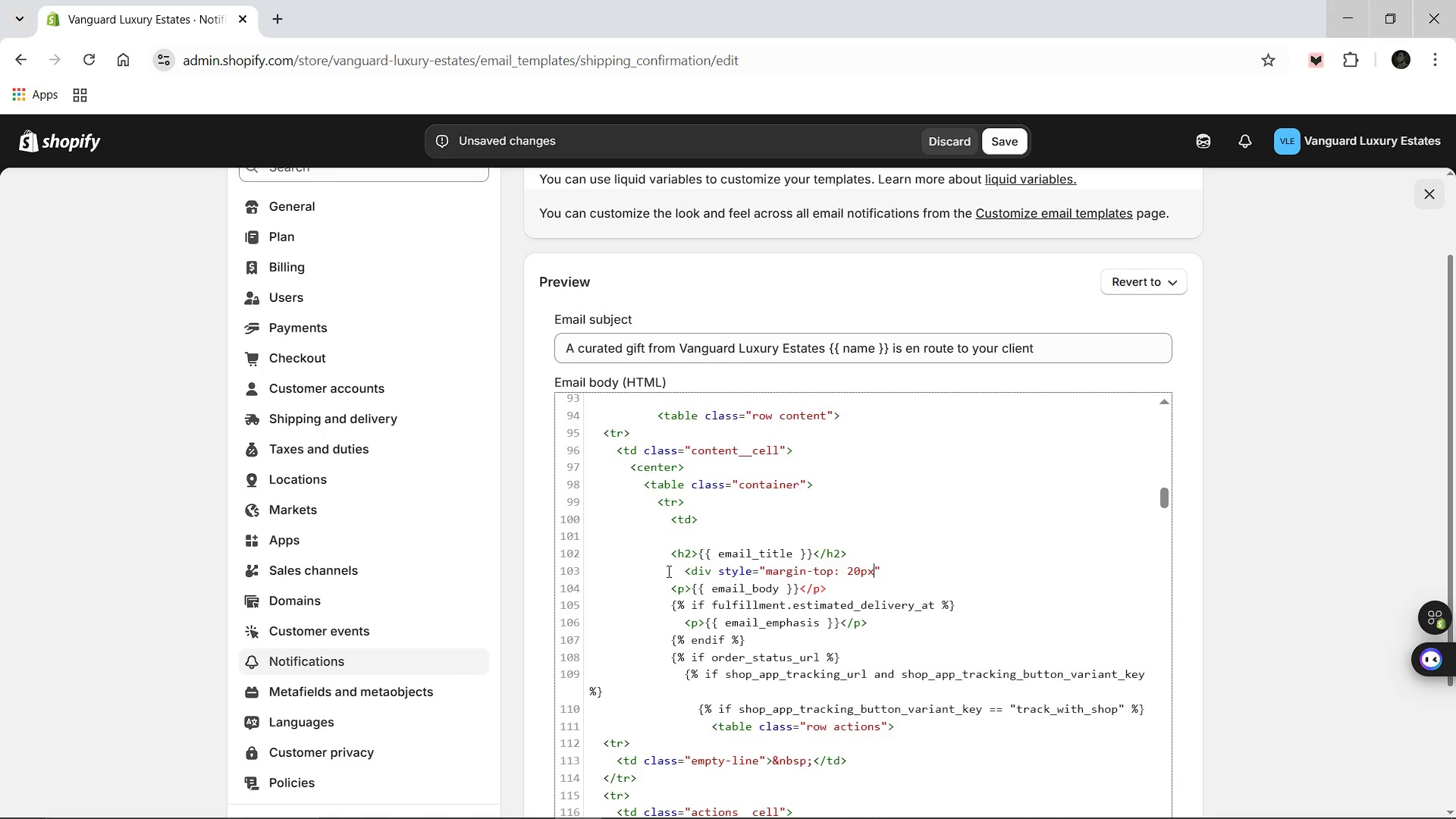 
type(; padding)
 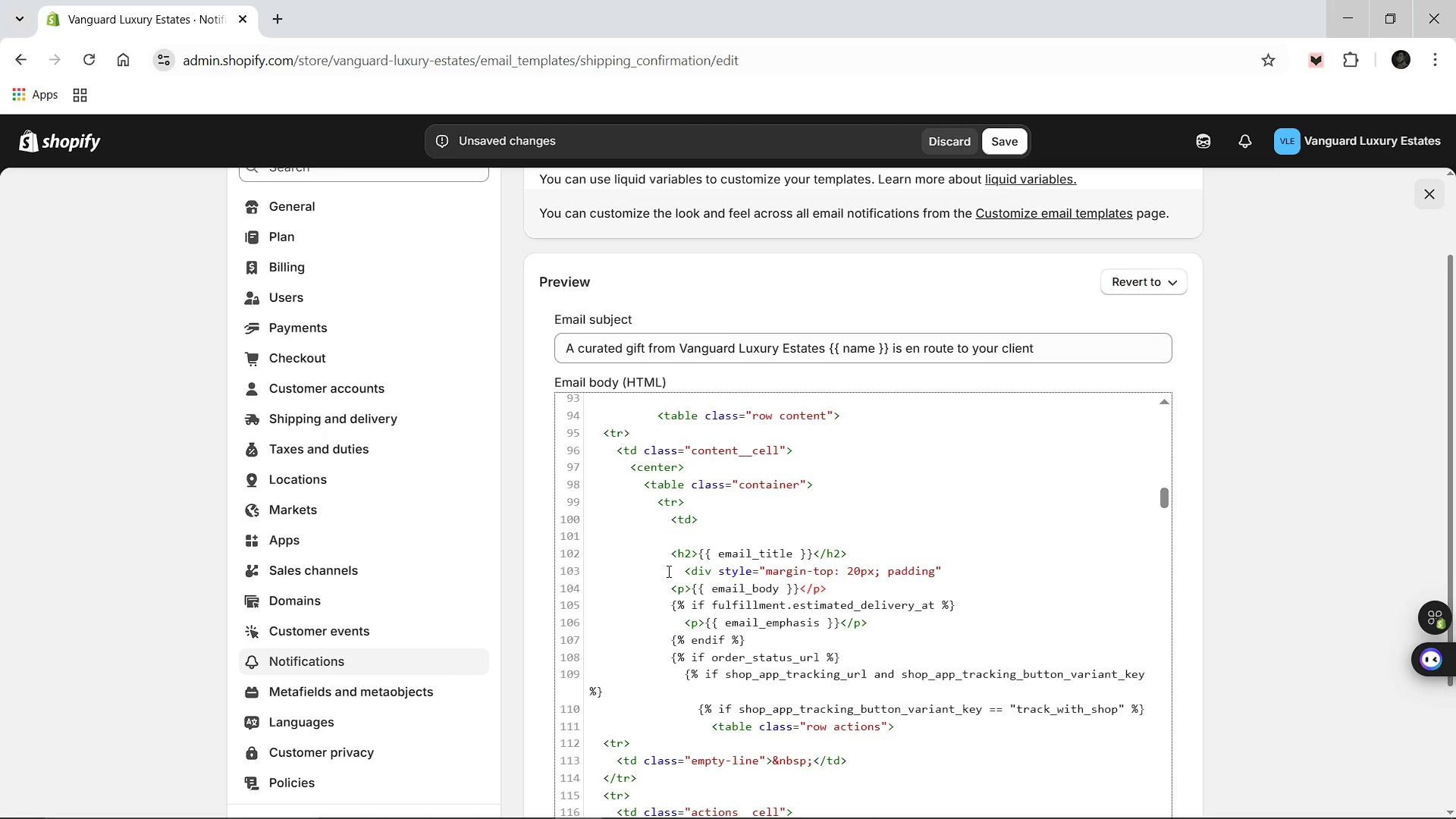 
type(: 15px)
 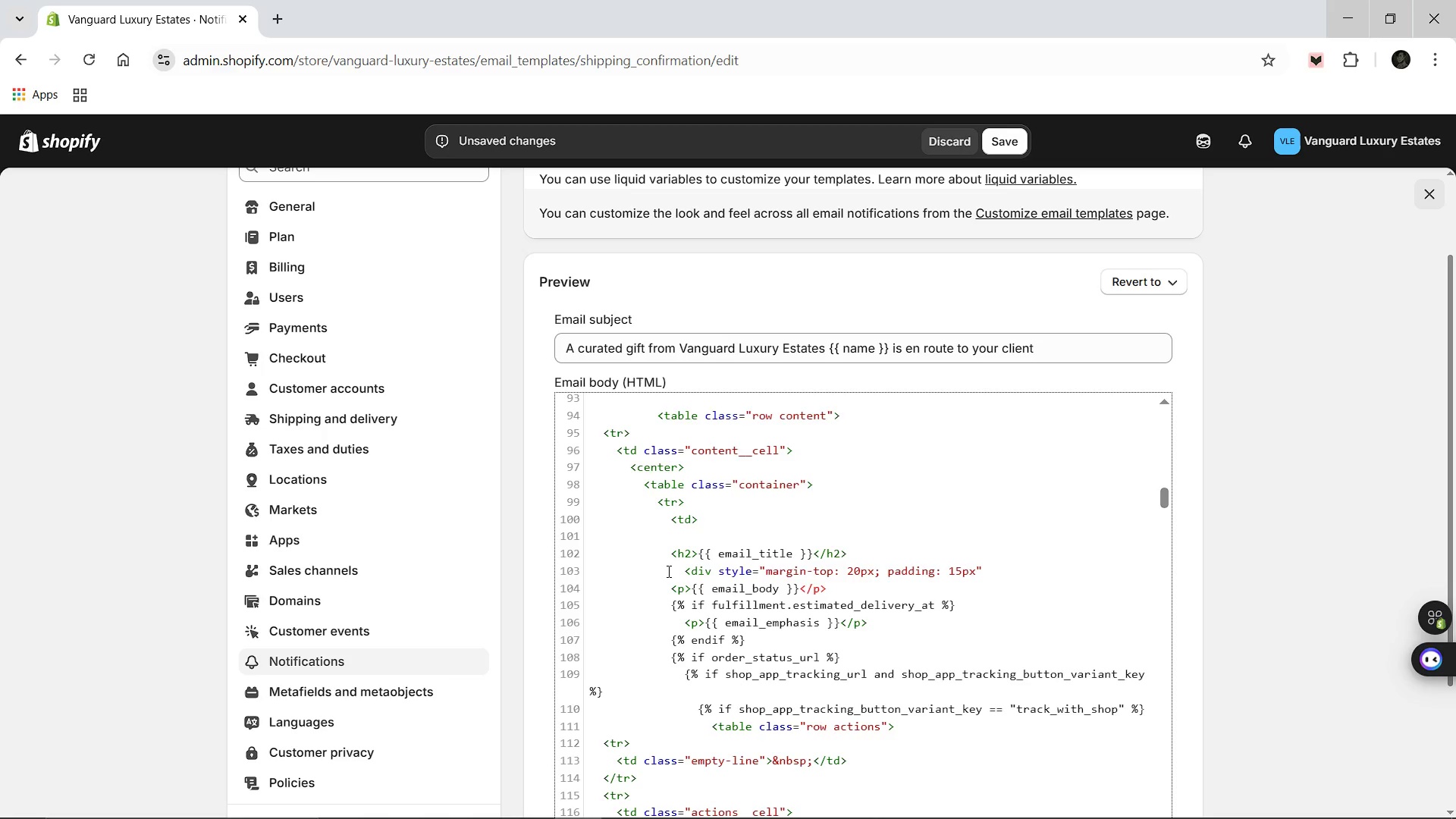 
key(ArrowLeft)
 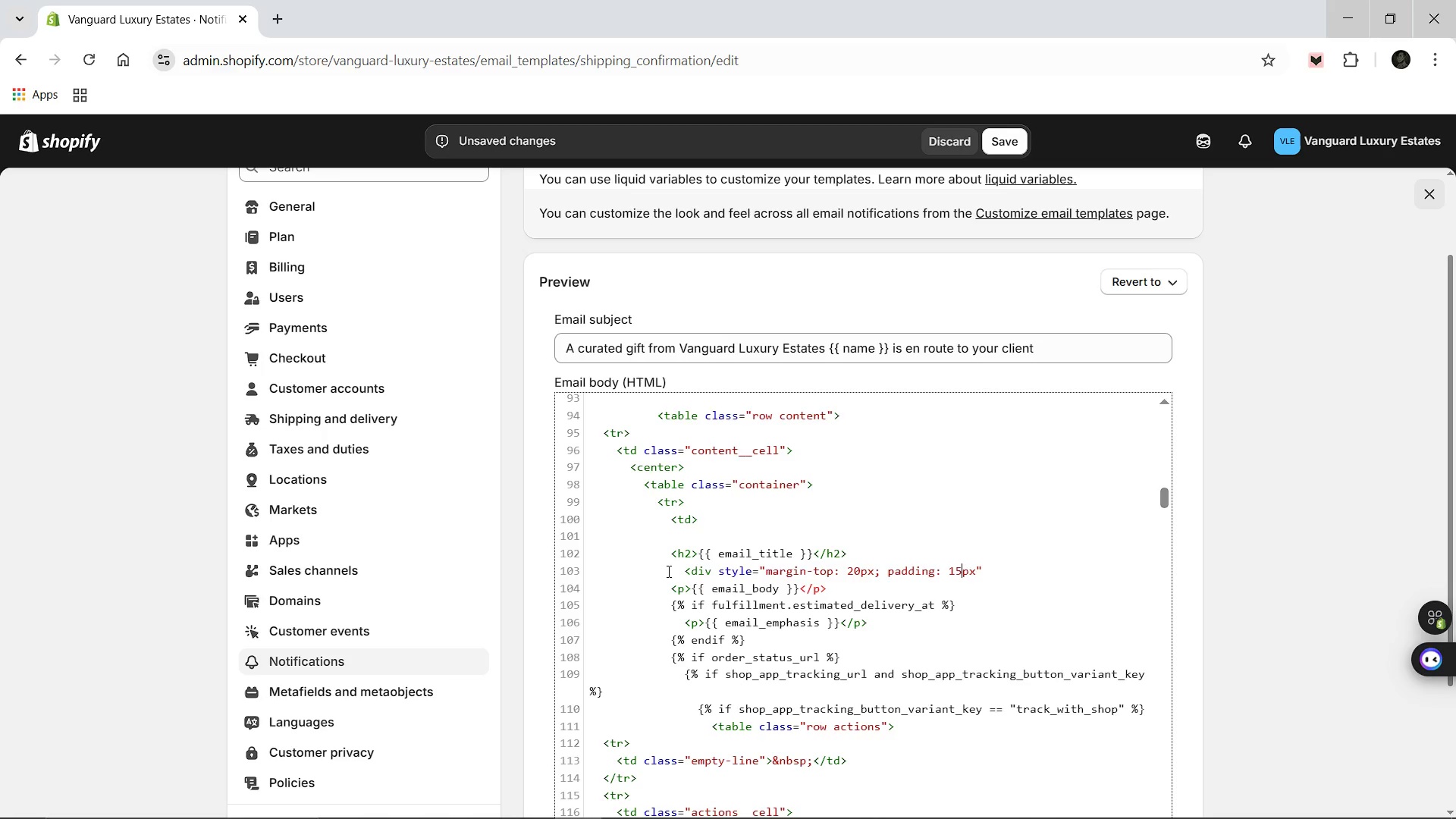 
key(ArrowLeft)
 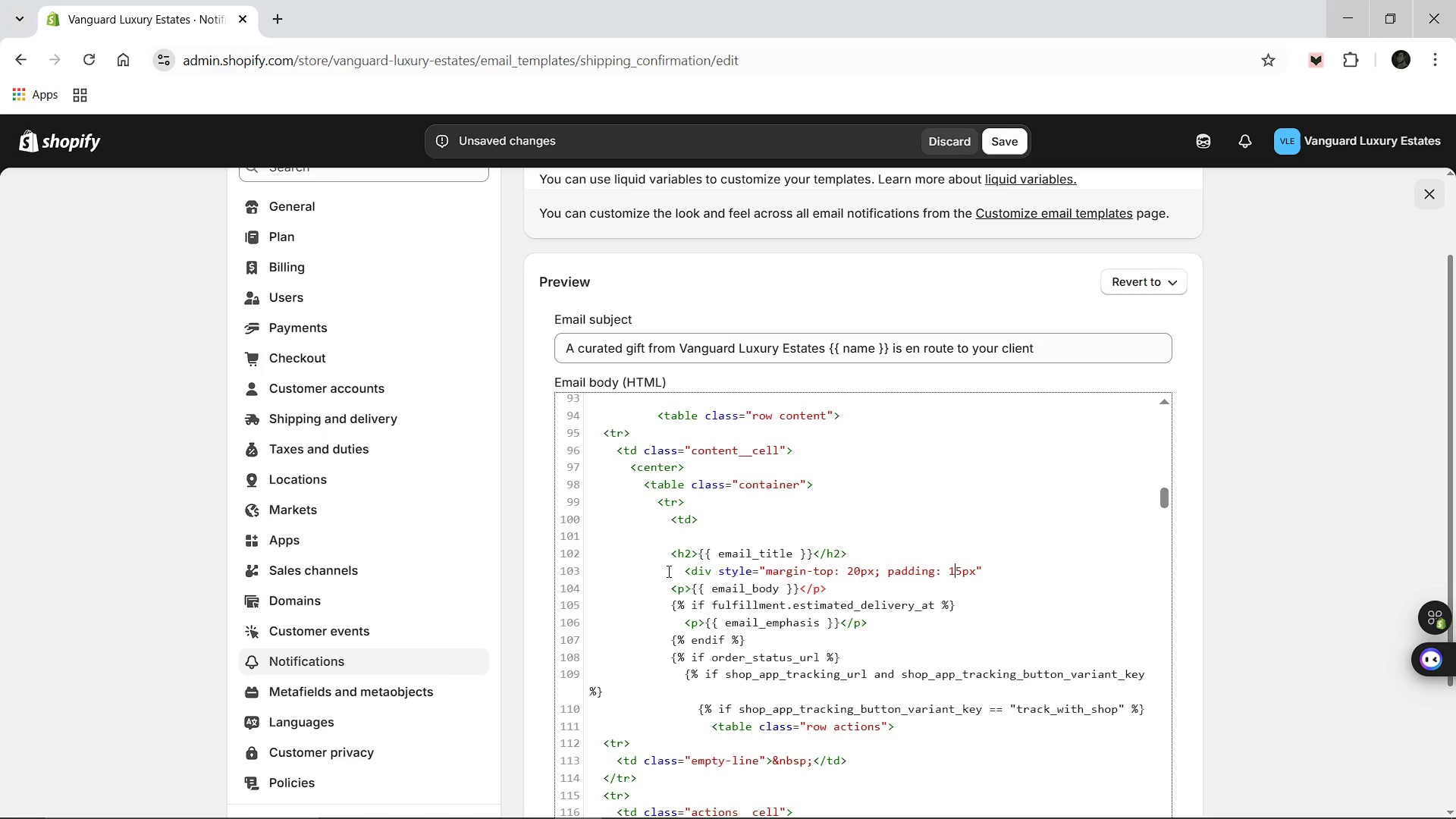 
key(ArrowLeft)
 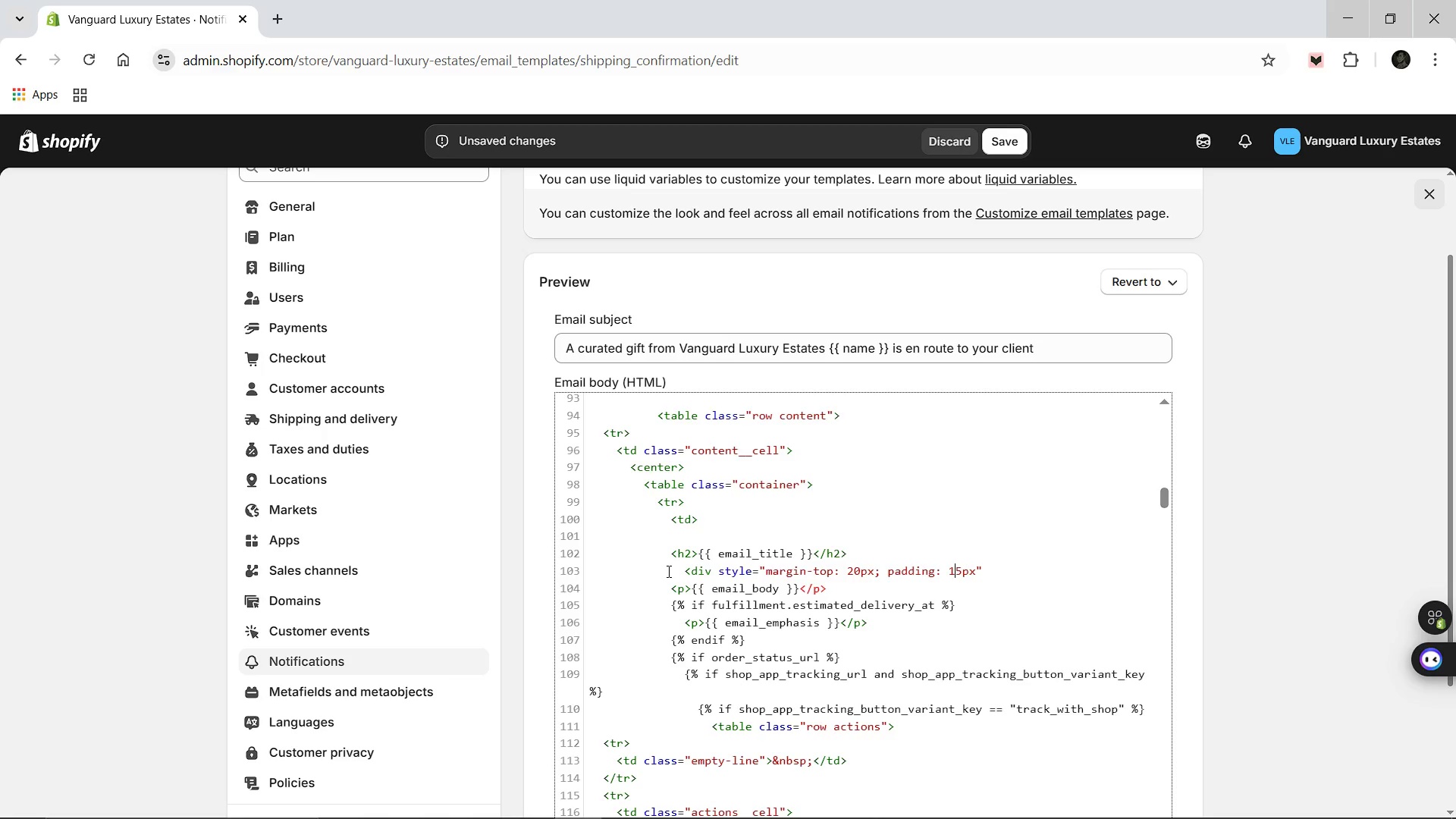 
key(ArrowLeft)
 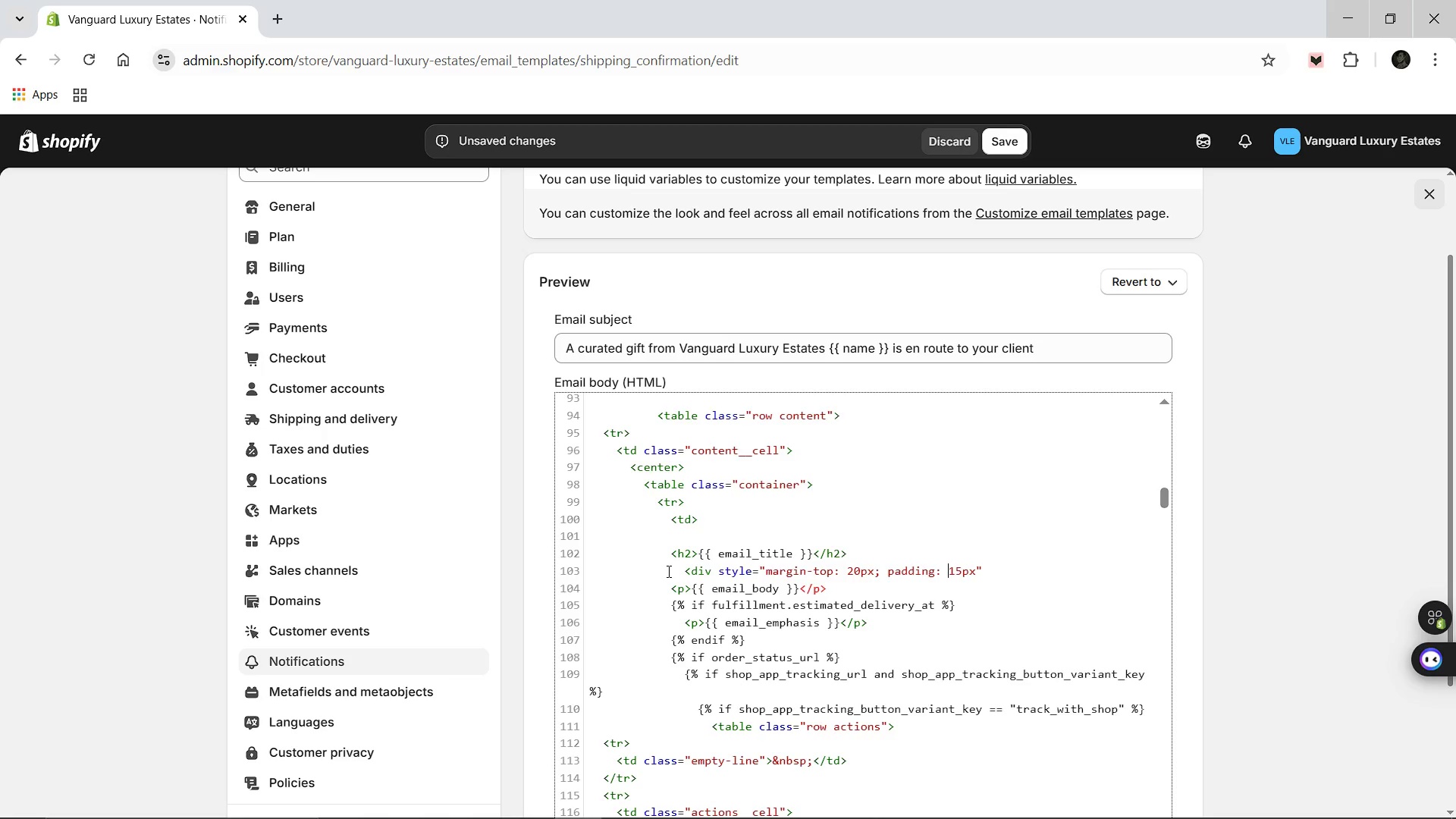 
key(ArrowLeft)
 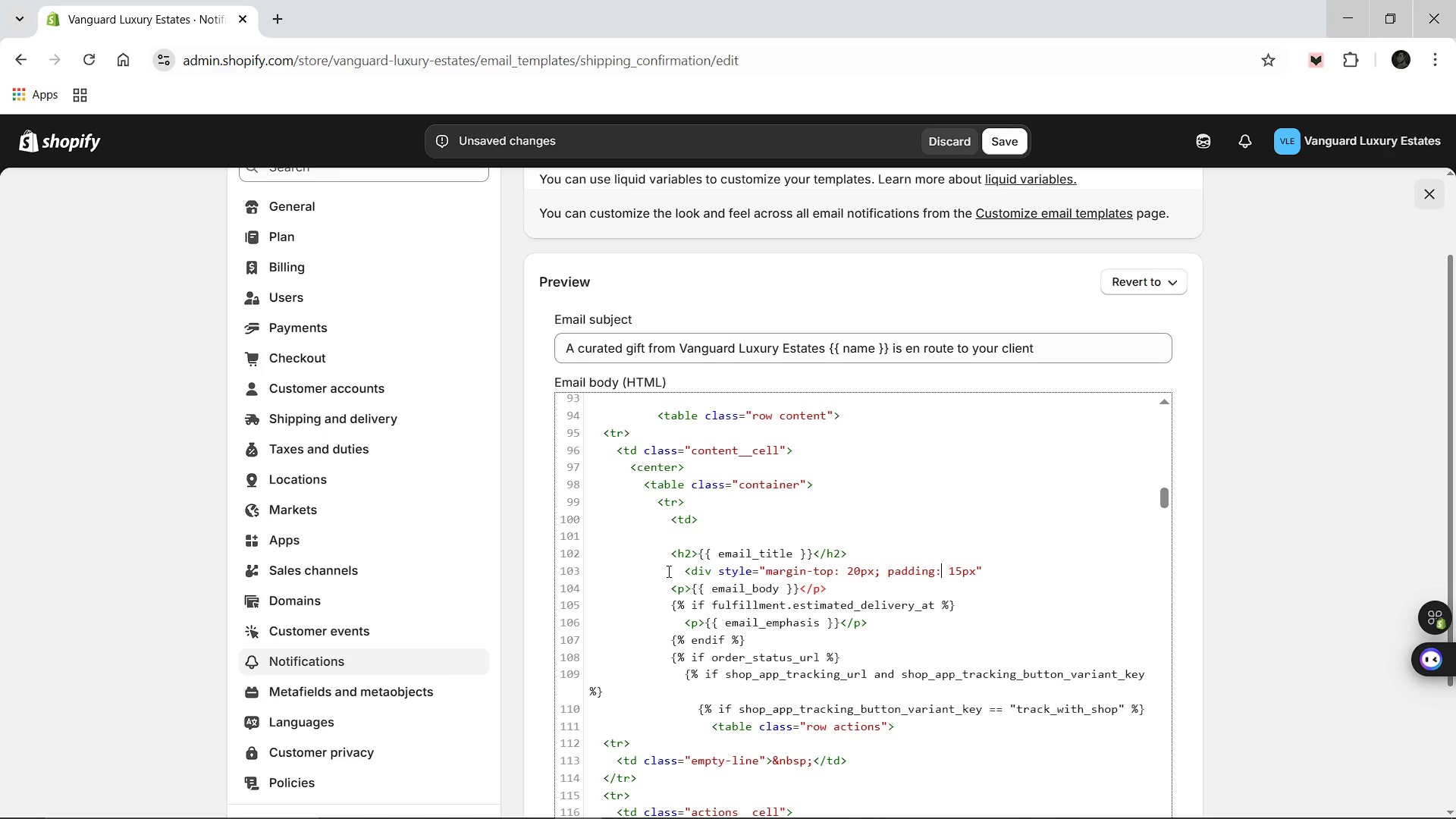 
hold_key(key=ArrowLeft, duration=0.44)
 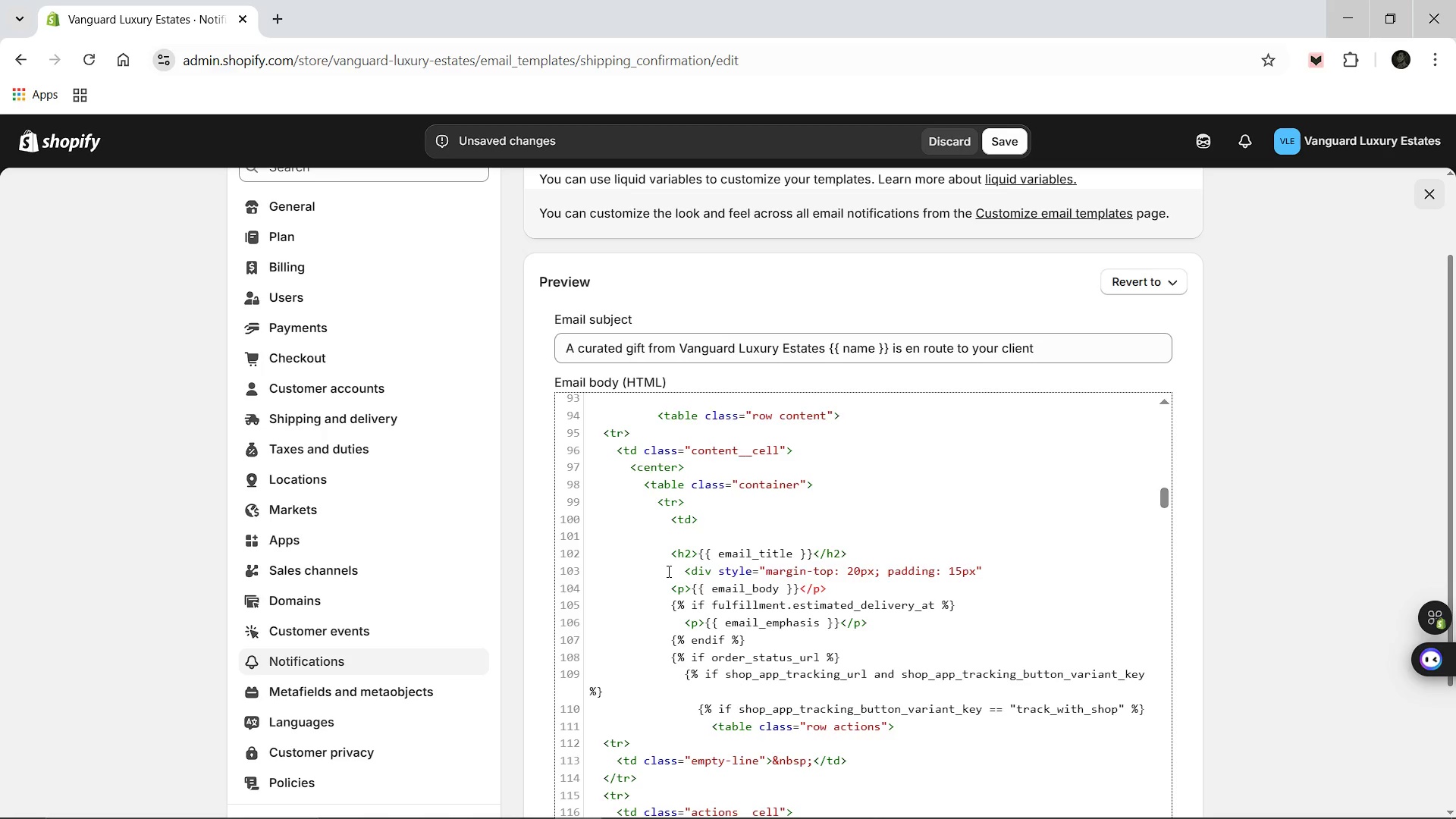 
key(ArrowRight)
 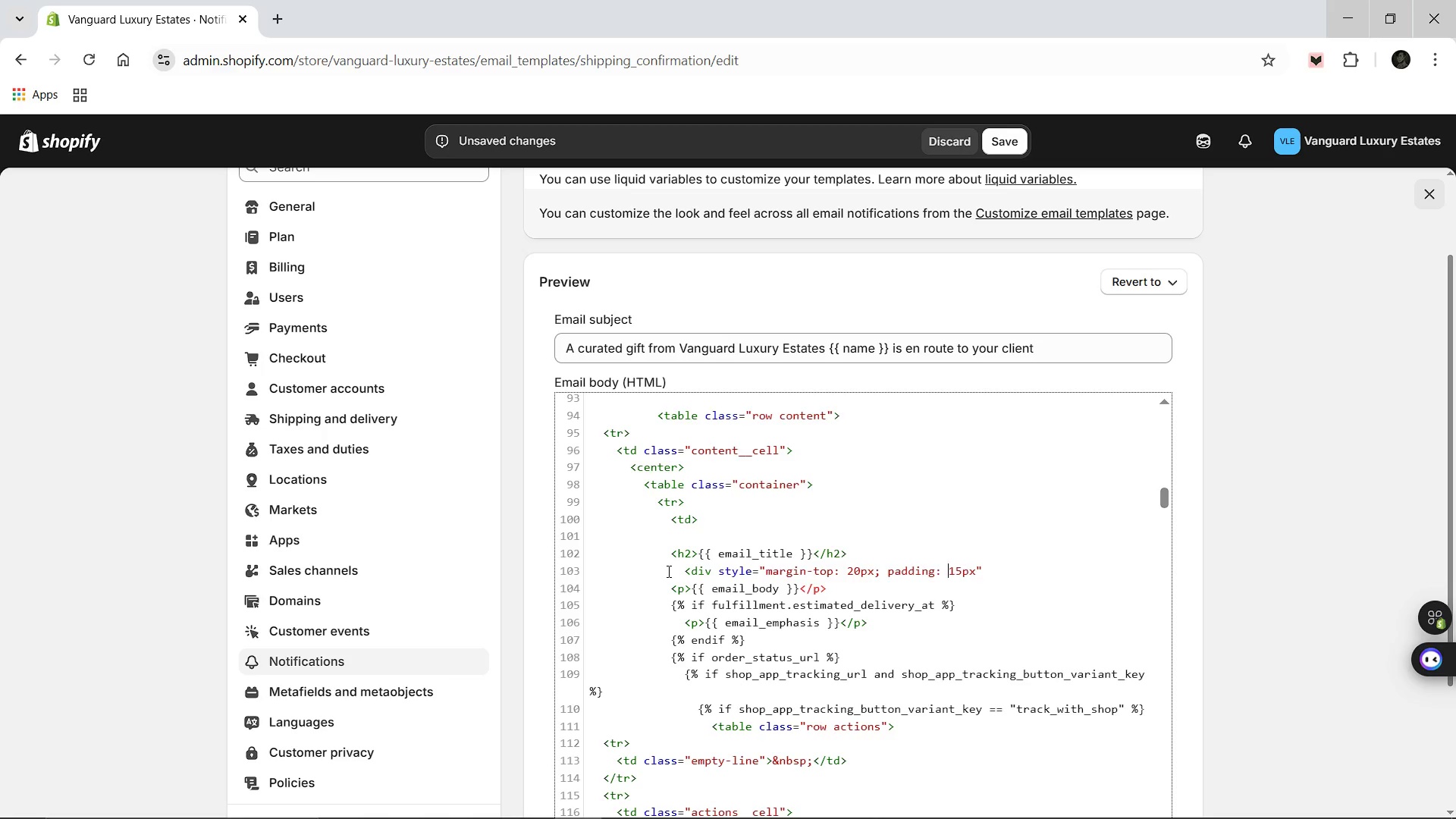 
key(ArrowRight)
 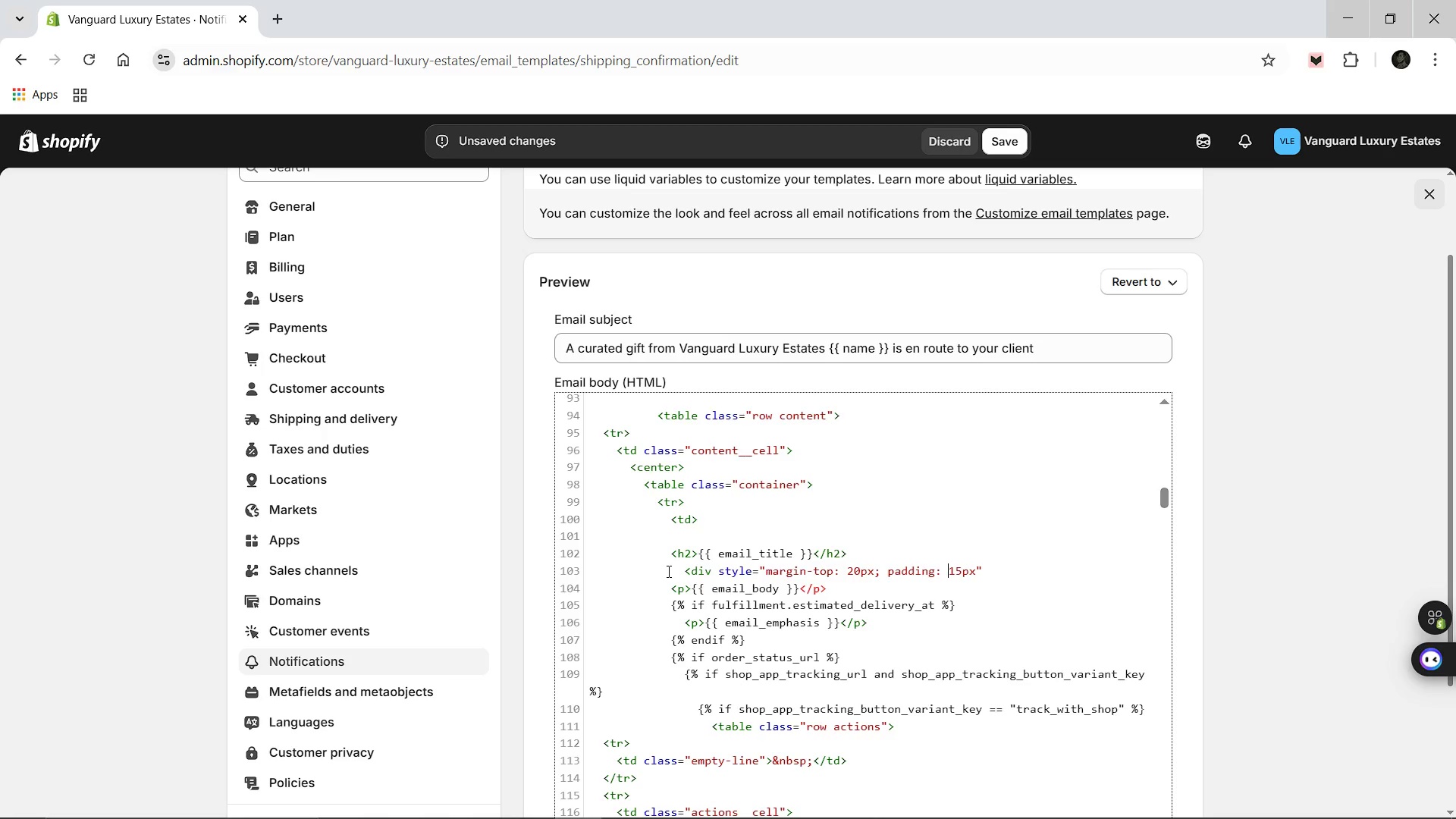 
key(ArrowRight)
 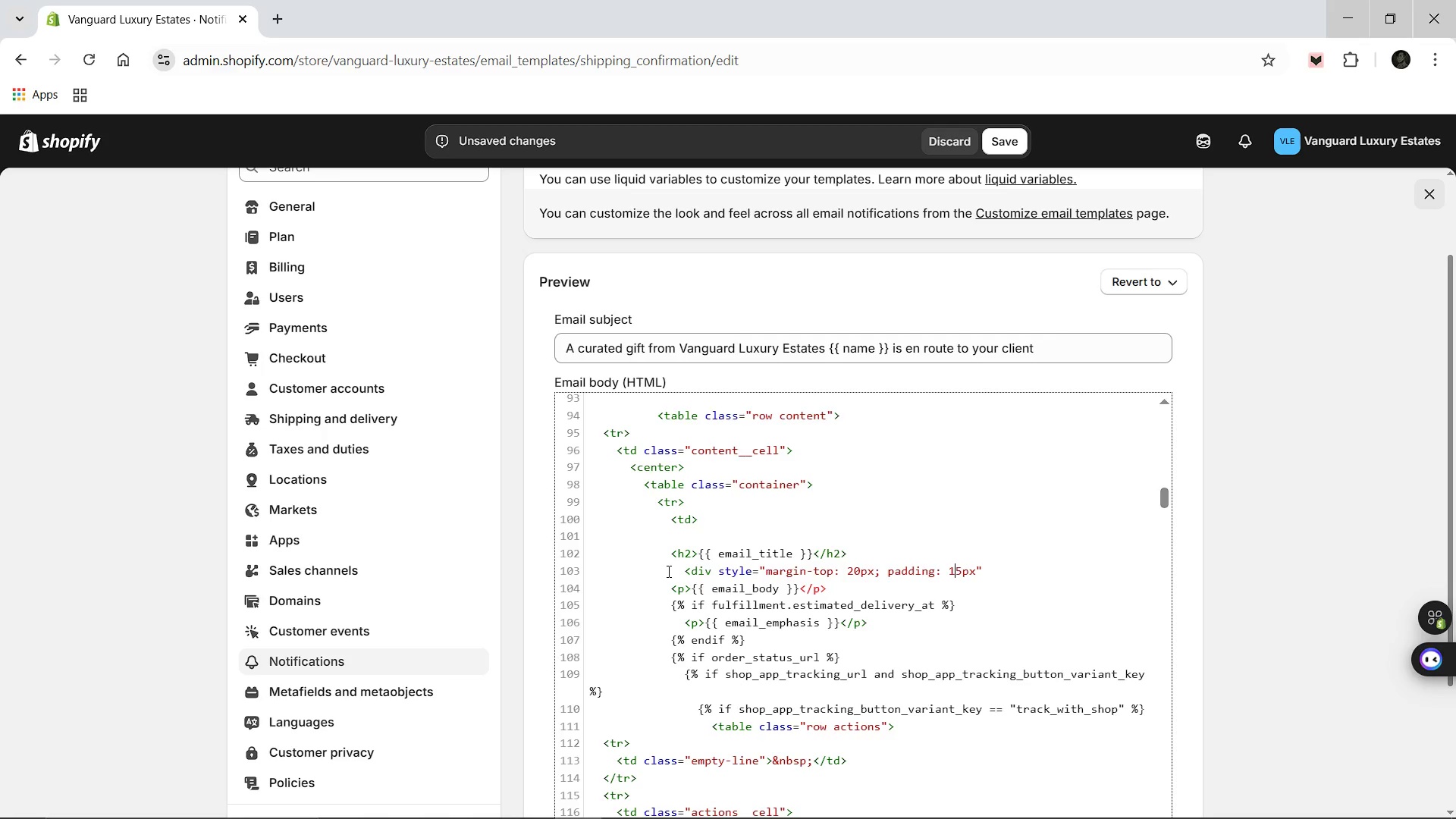 
key(ArrowRight)
 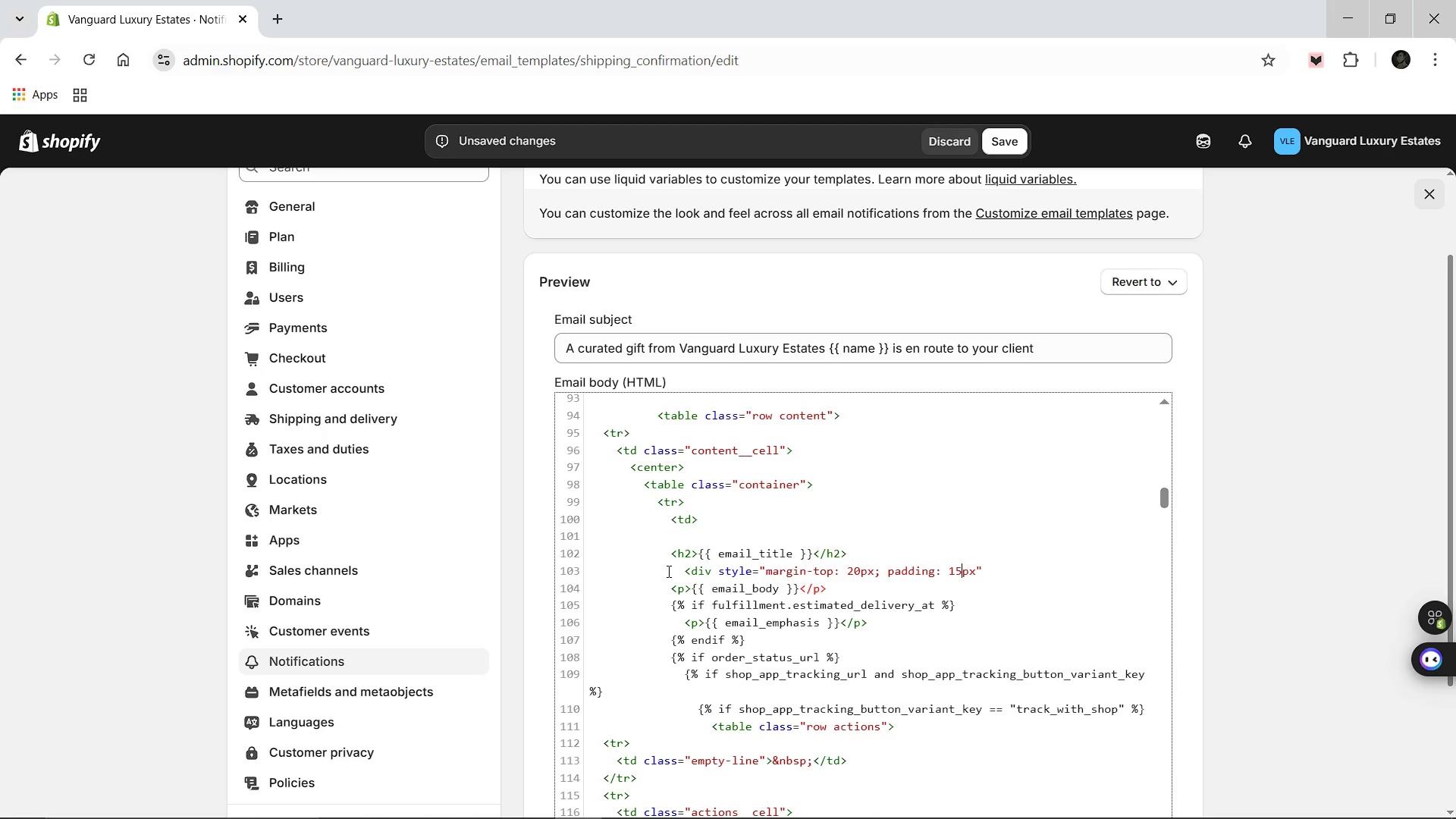 
key(ArrowRight)
 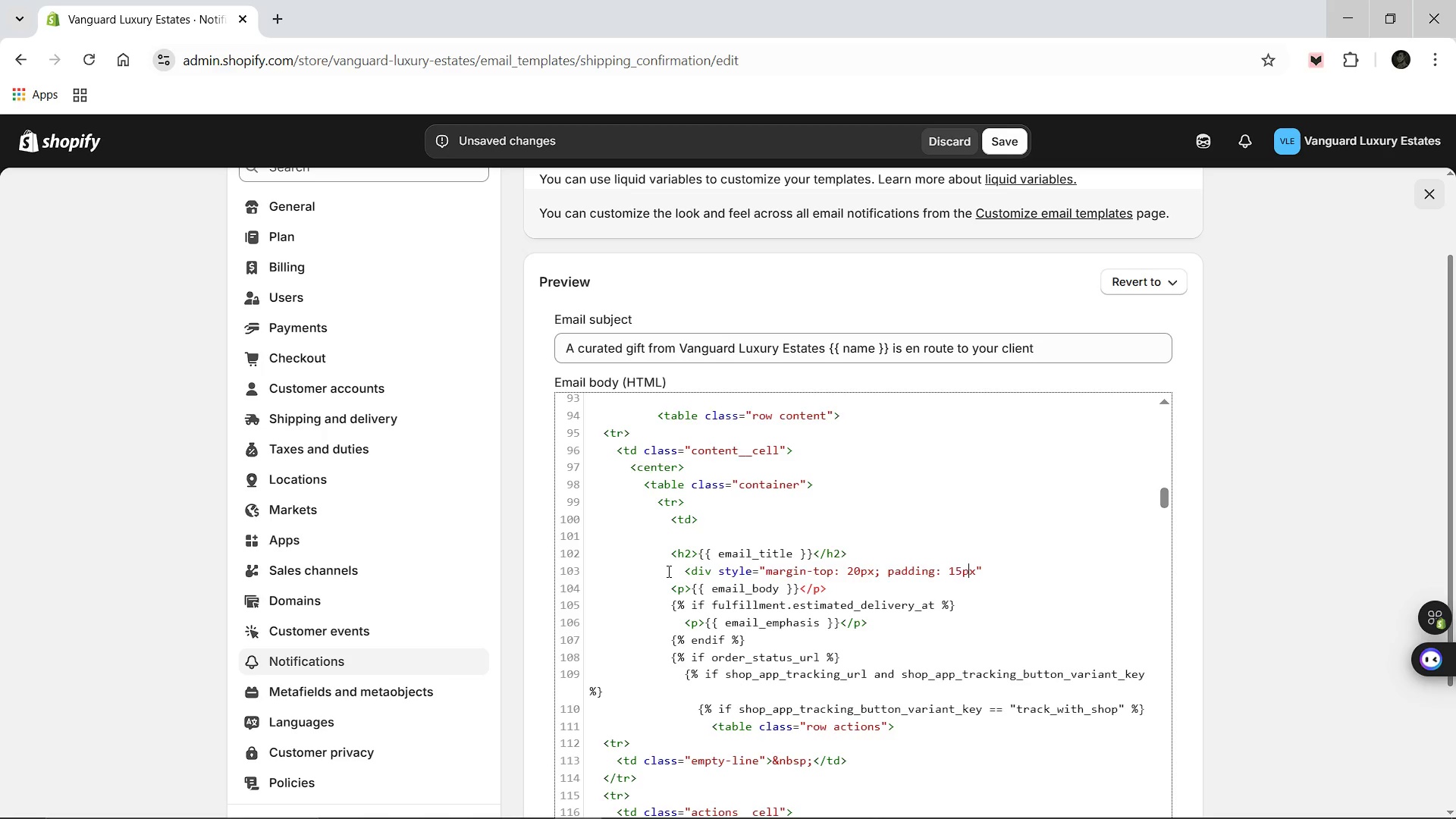 
key(ArrowRight)
 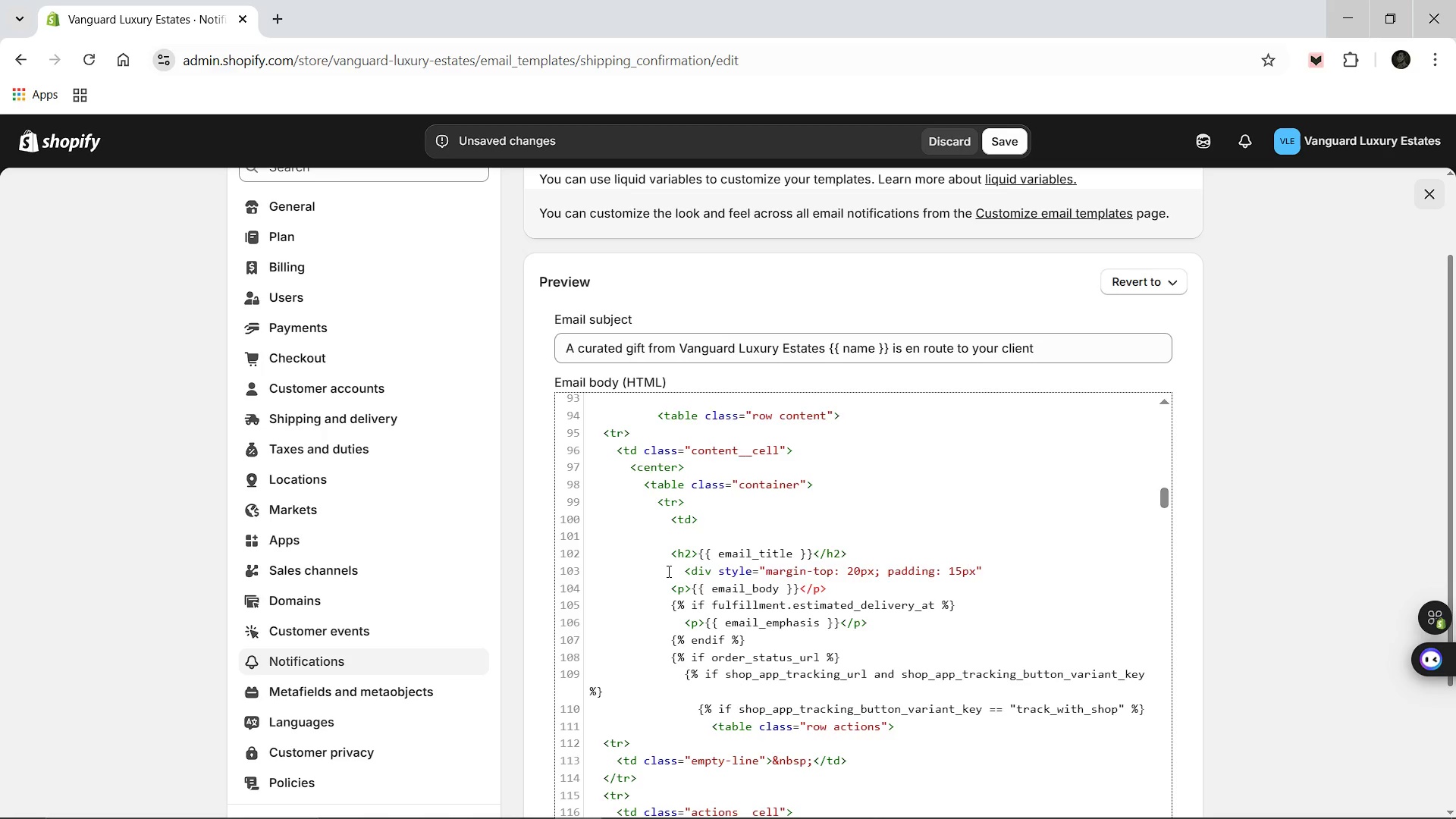 
wait(6.42)
 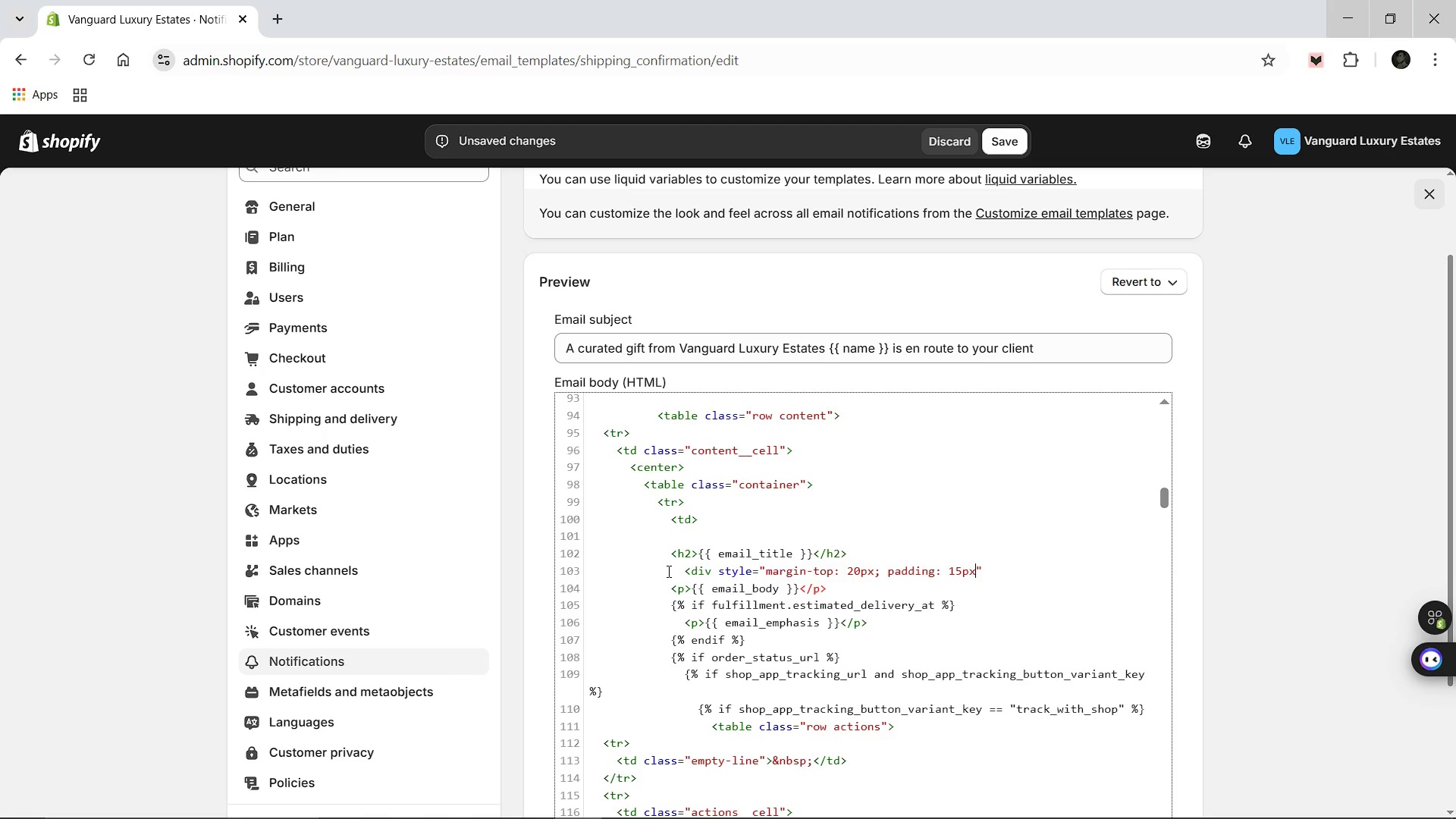 
key(Shift+Semicolon)
 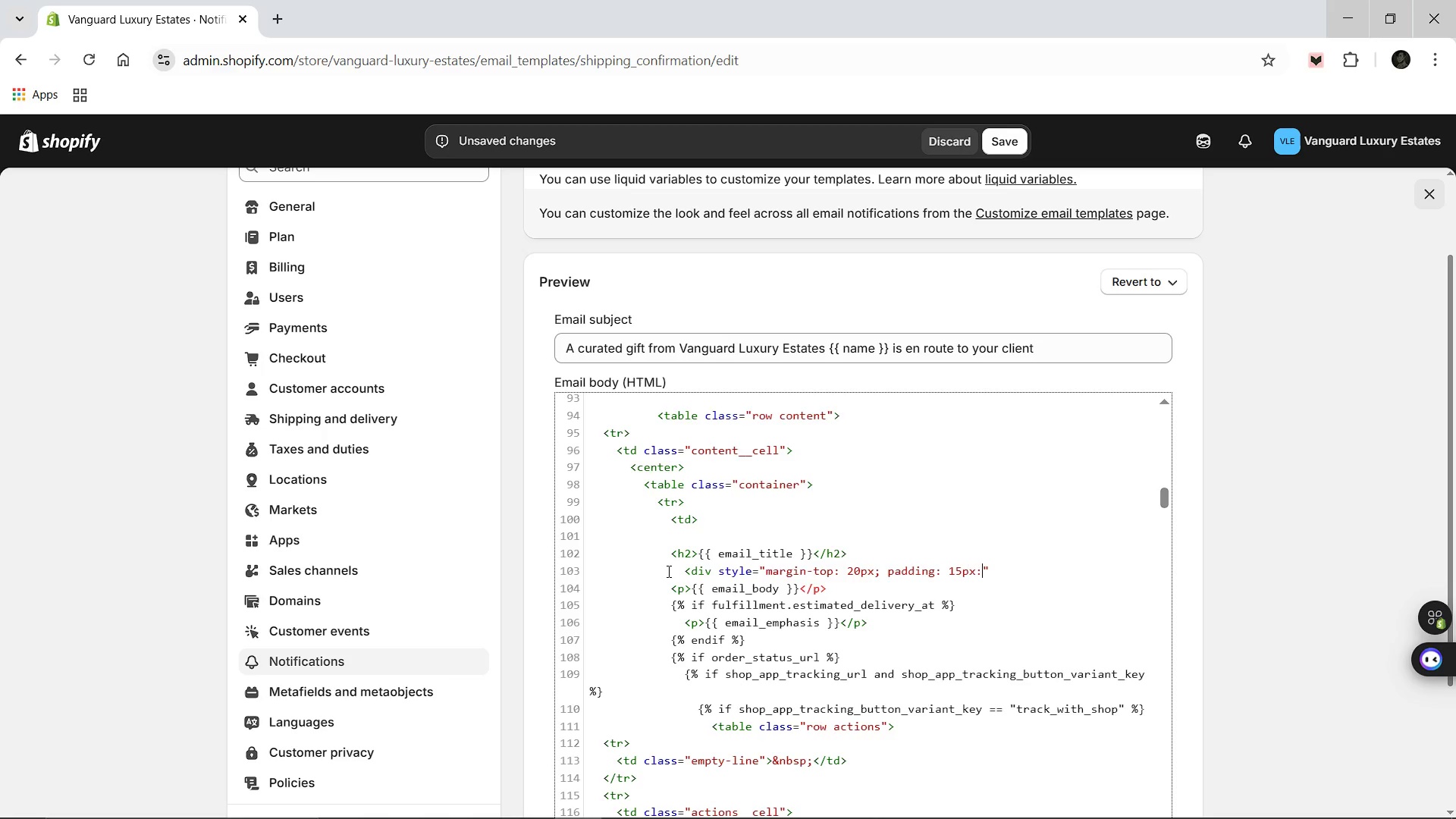 
type( border: 1px solid #e5e5e5:)
key(Backspace)
type(; background-color)
 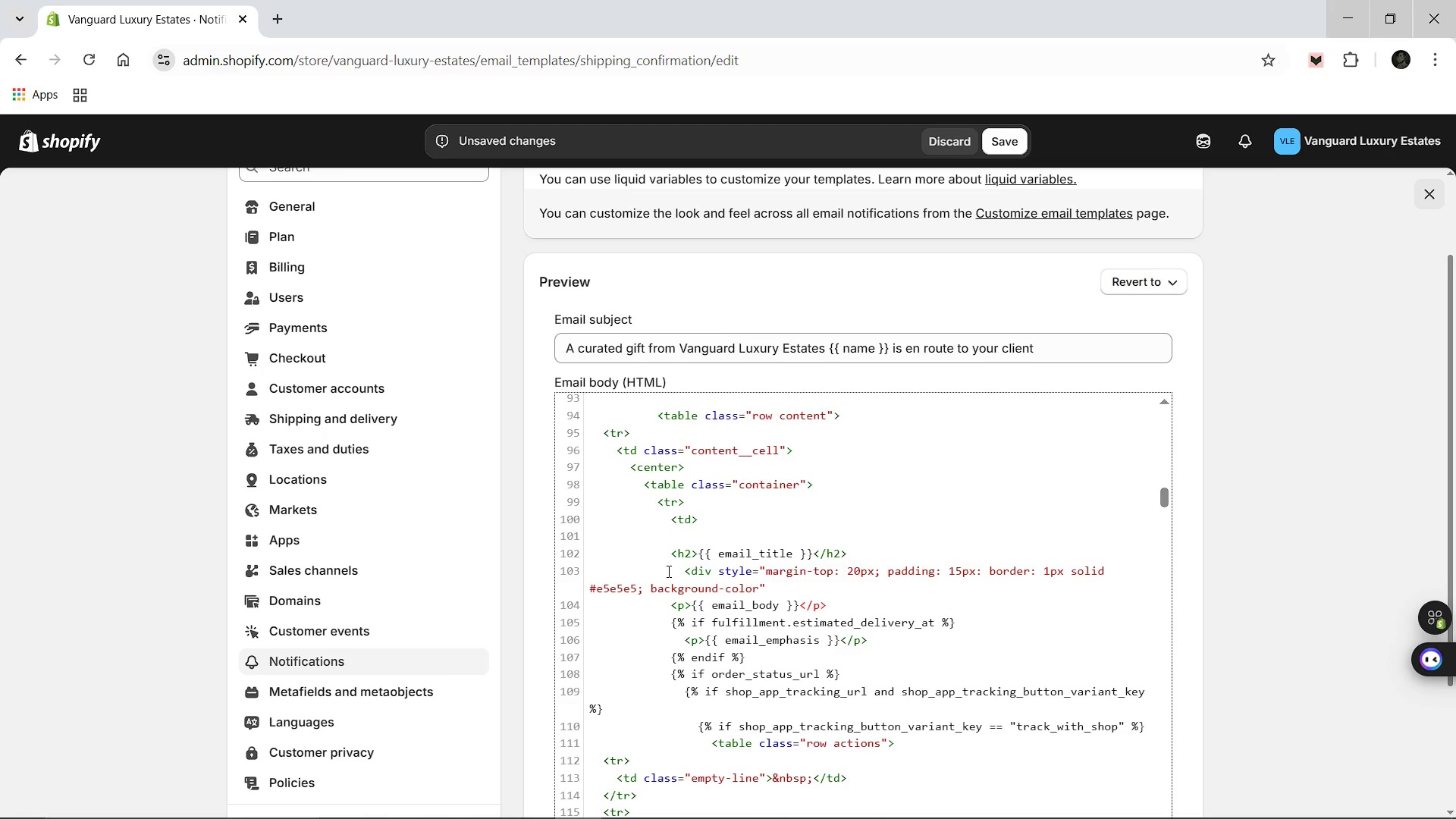 
hold_key(key=ShiftRight, duration=0.58)
 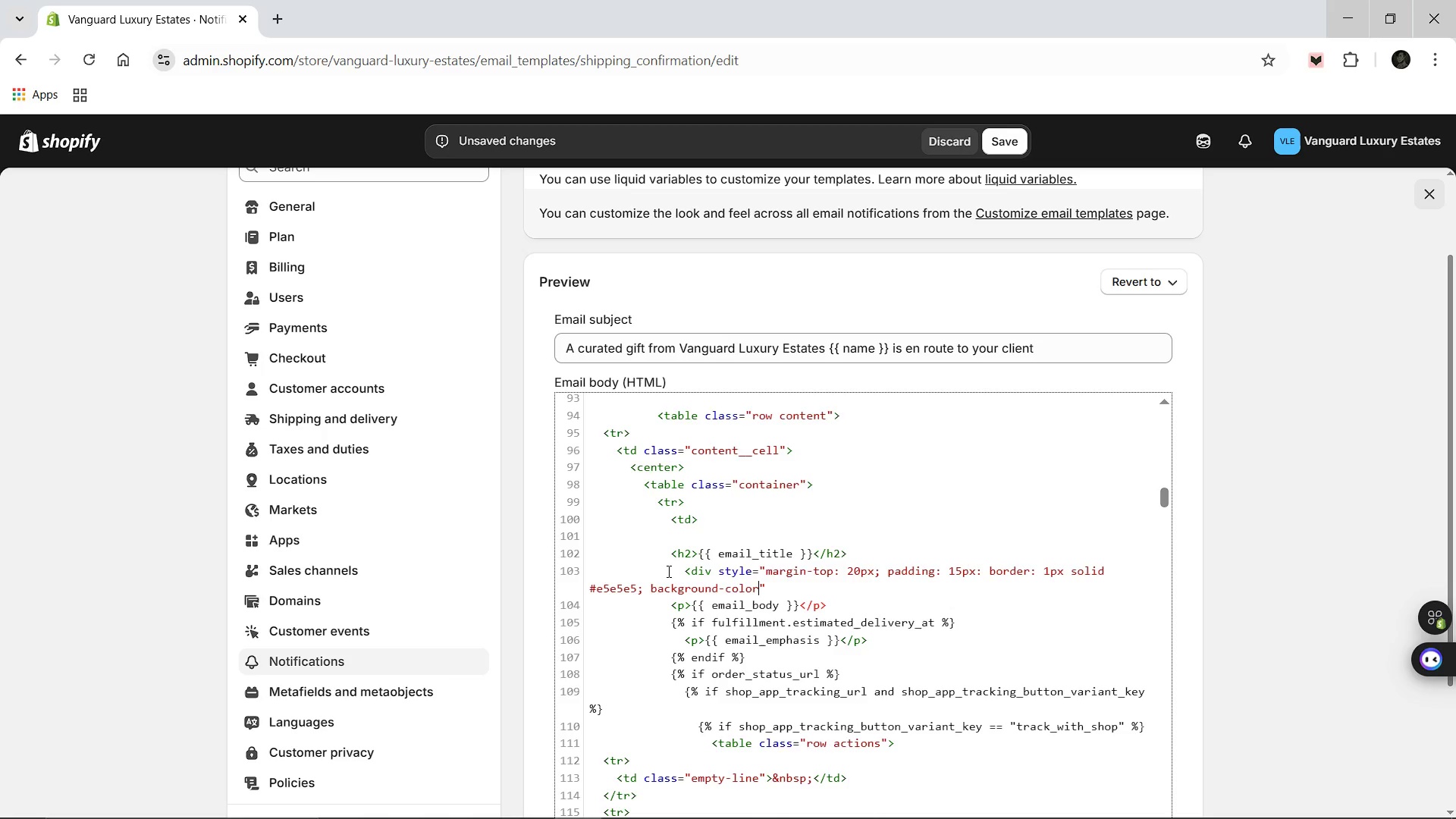 
type(: %)
key(Backspace)
type(#fafafa)
 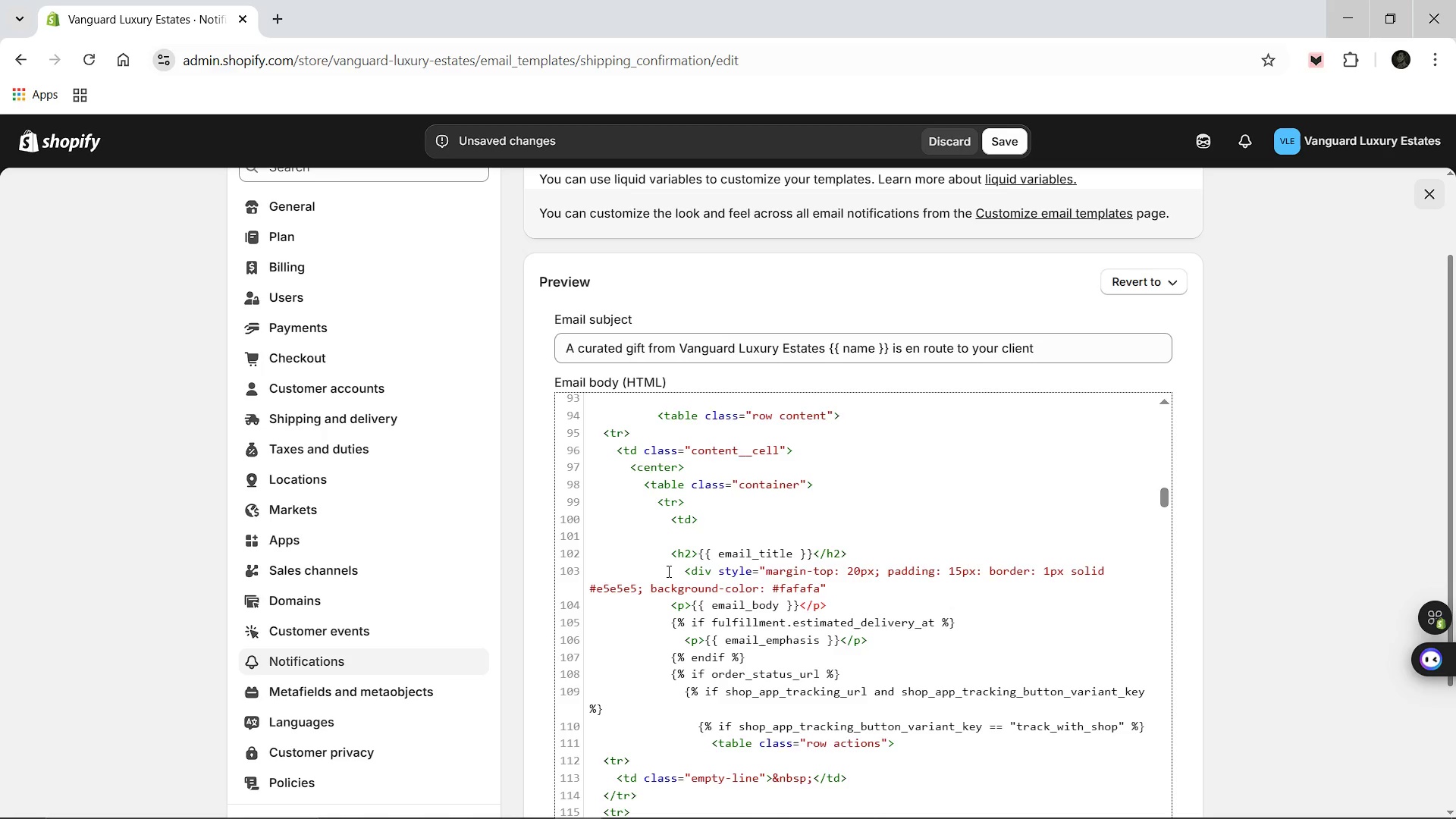 
key(Shift+ShiftRight)
 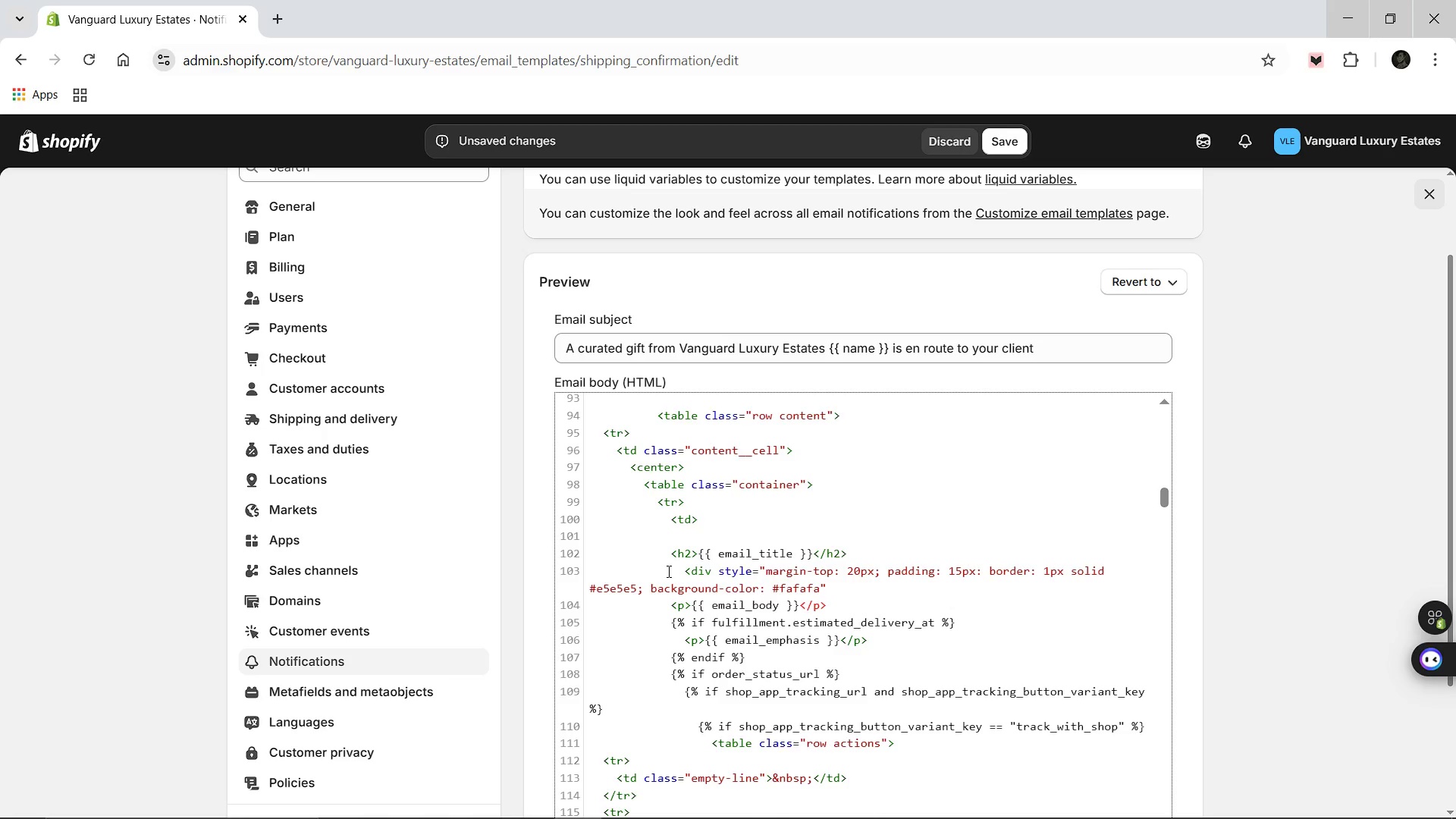 
key(Semicolon)
 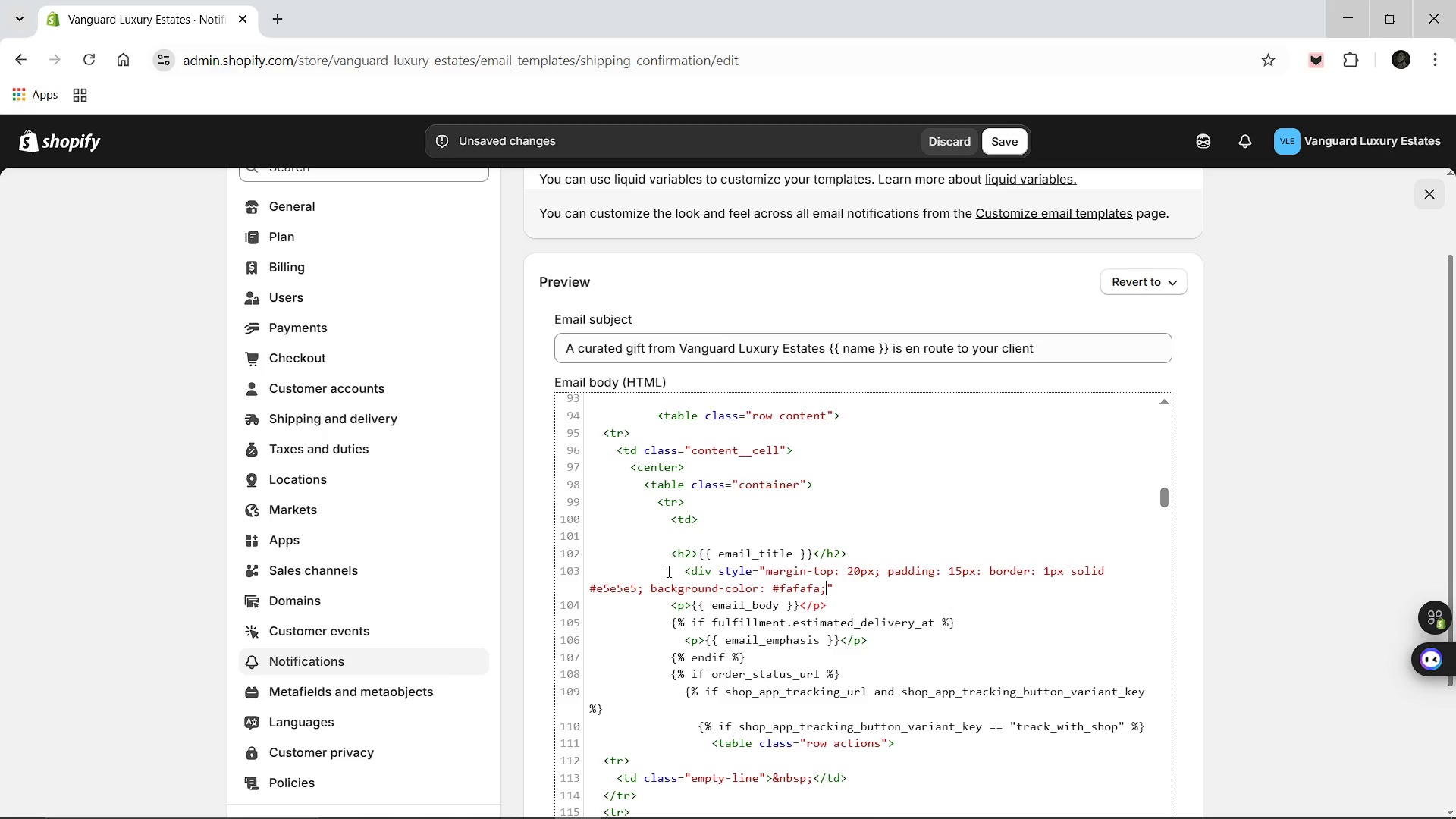 
key(ArrowRight)
 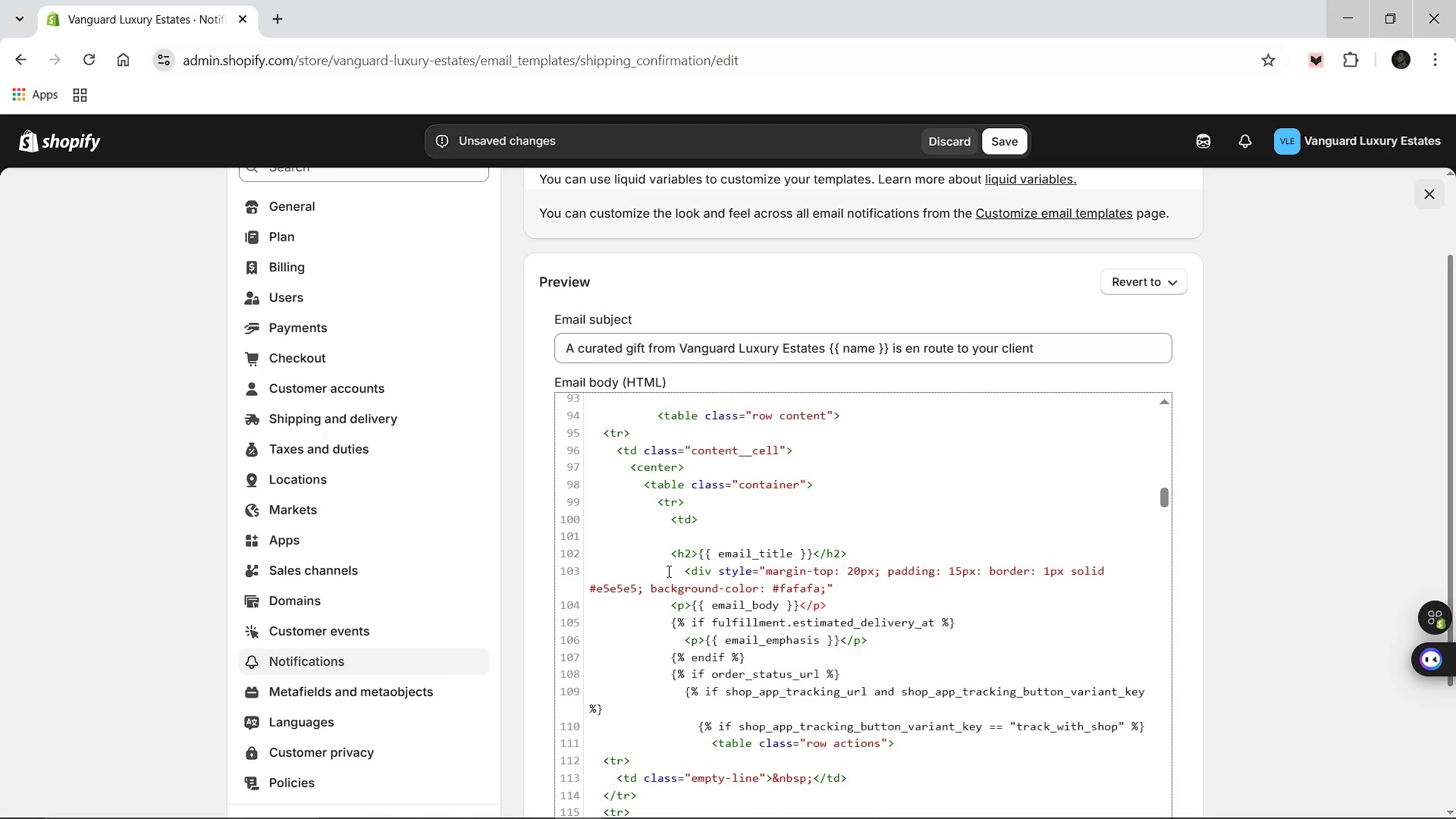 
key(Shift+Period)
 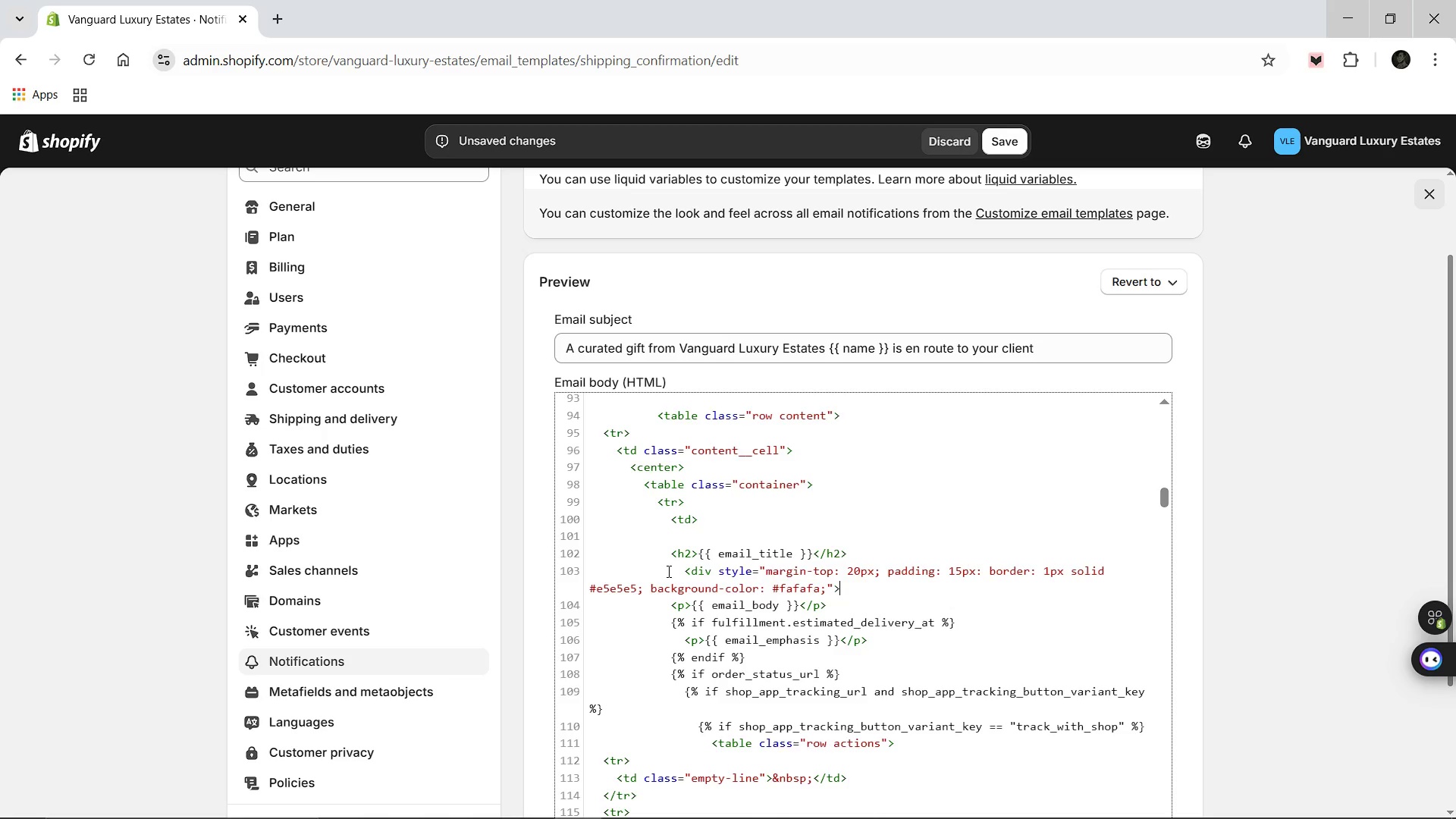 
key(Enter)
 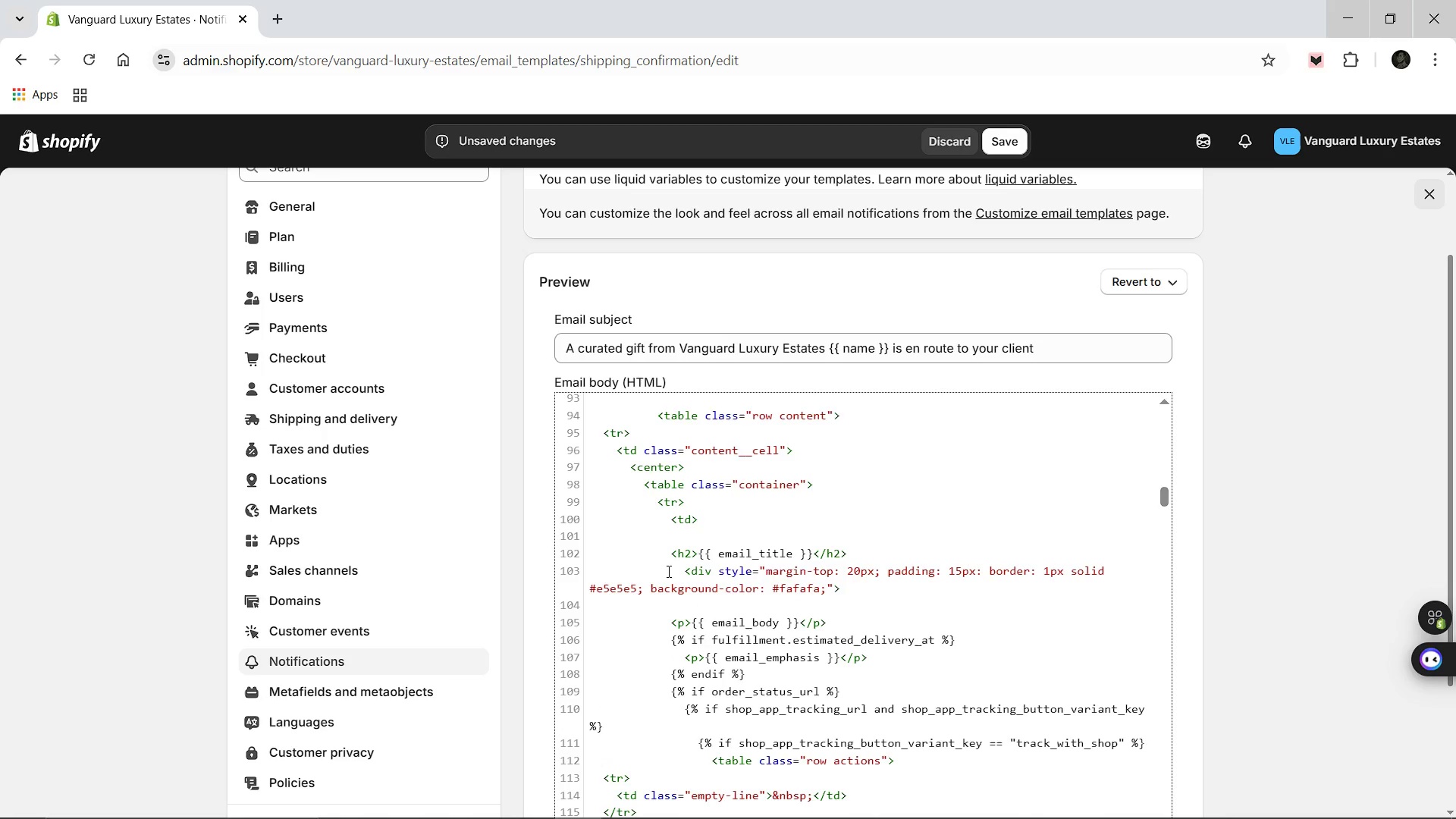 
type(<p style="fontsi)
key(Backspace)
key(Backspace)
type(-z)
key(Backspace)
type(size)
 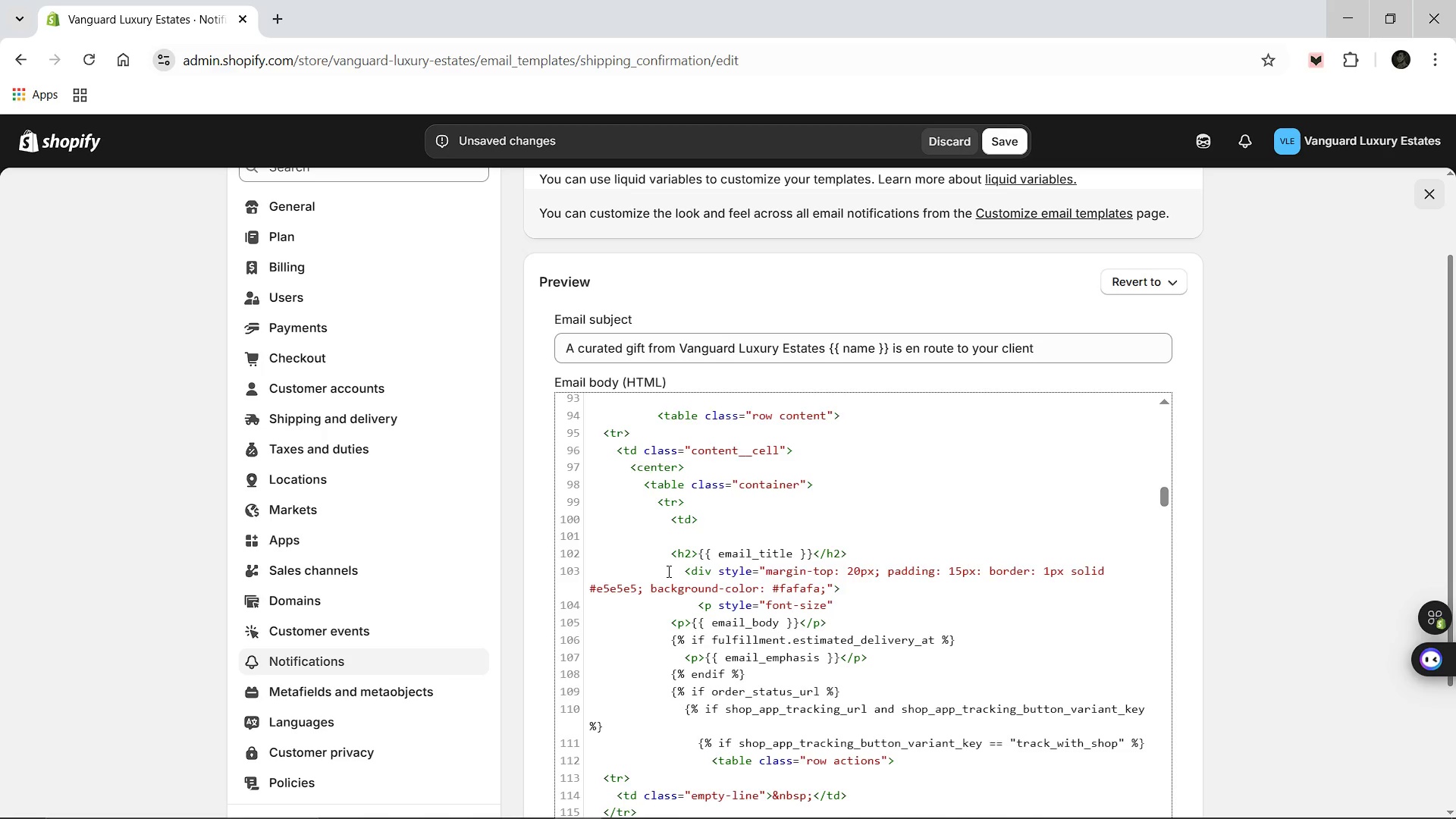 
type(:16)
key(Backspace)
key(Backspace)
type( 16px; font-weight: bold; color: #1a1a1a)
 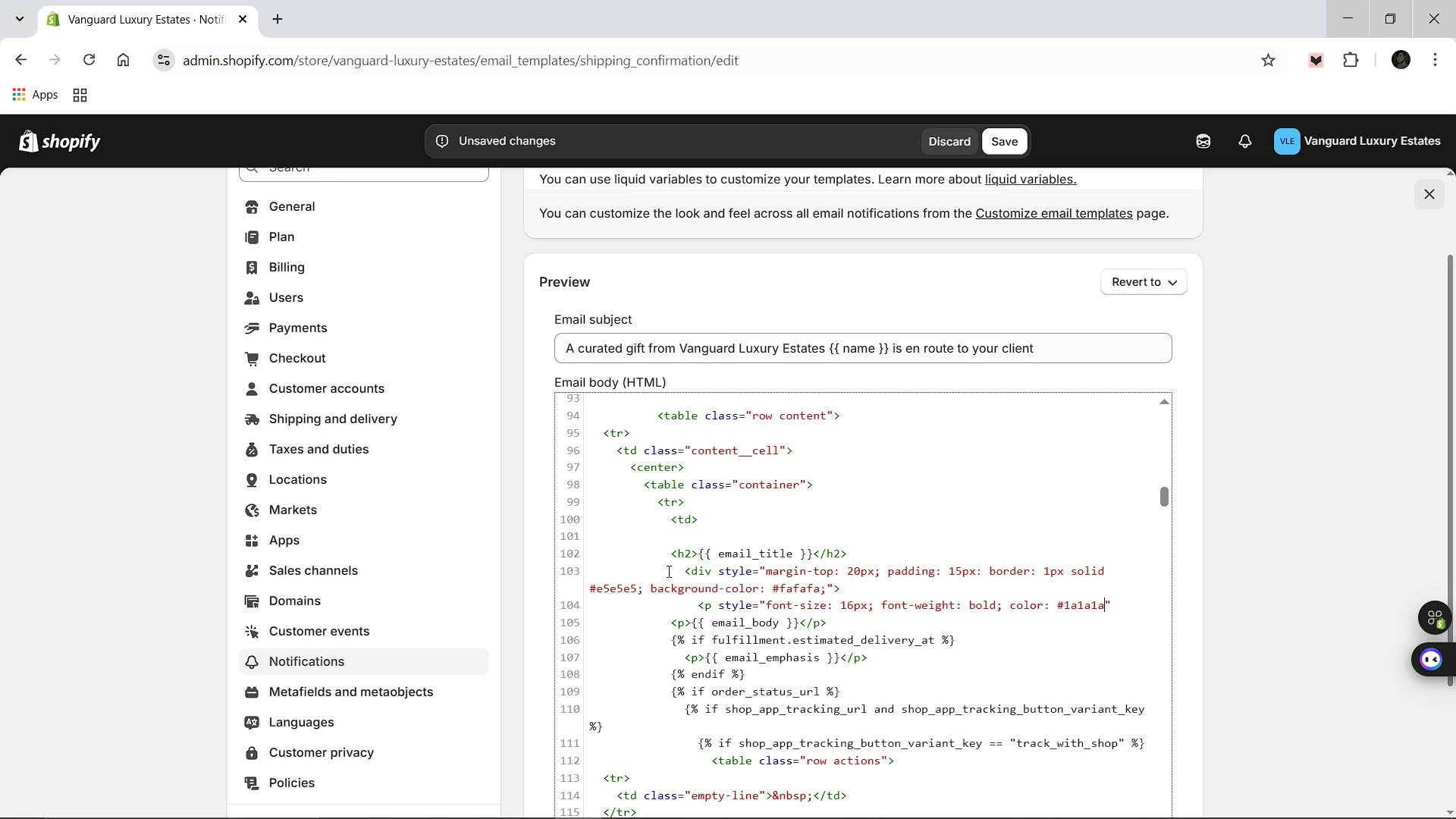 
type(; margin-bottom: 10px;)
 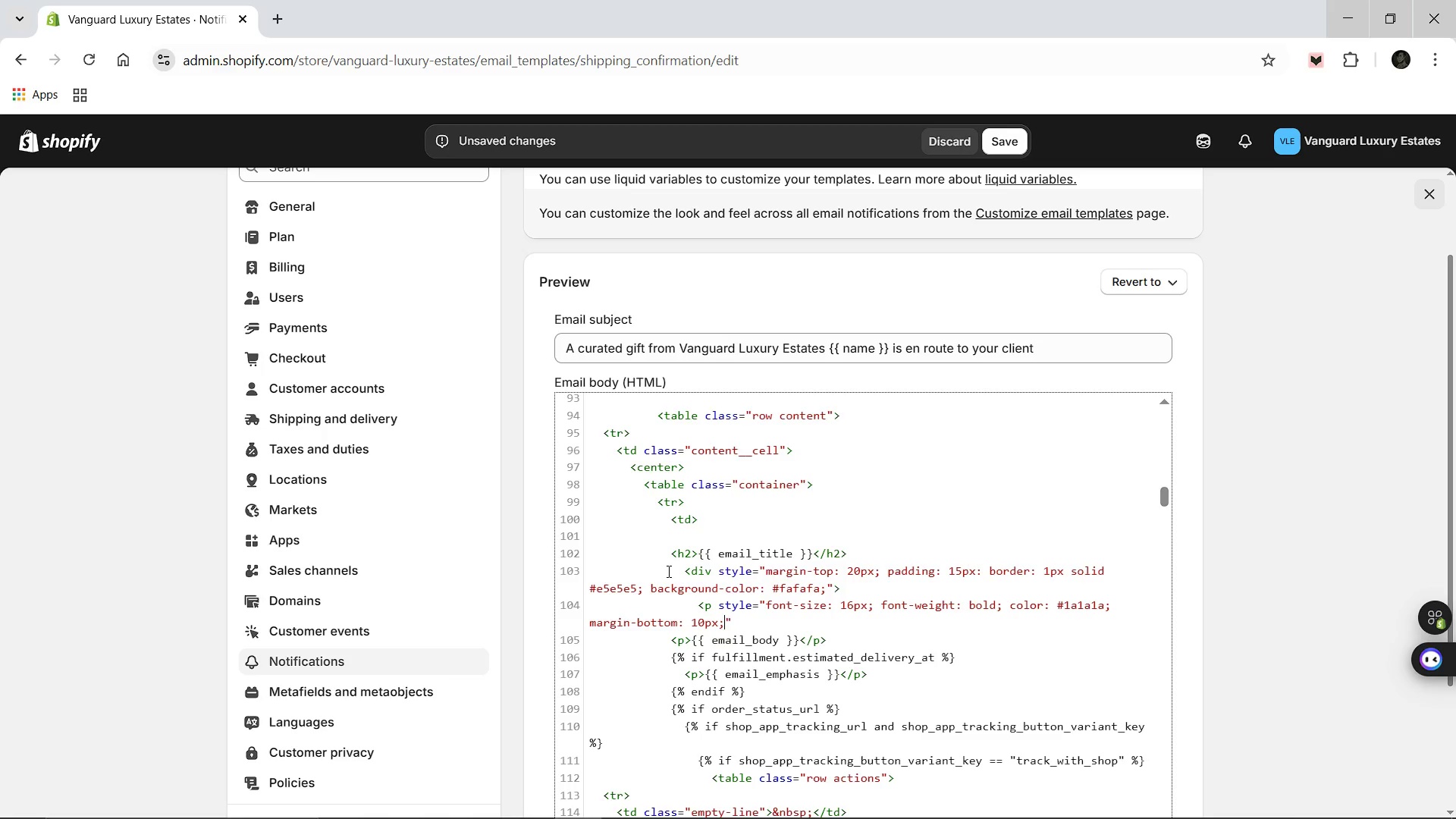 
wait(5.2)
 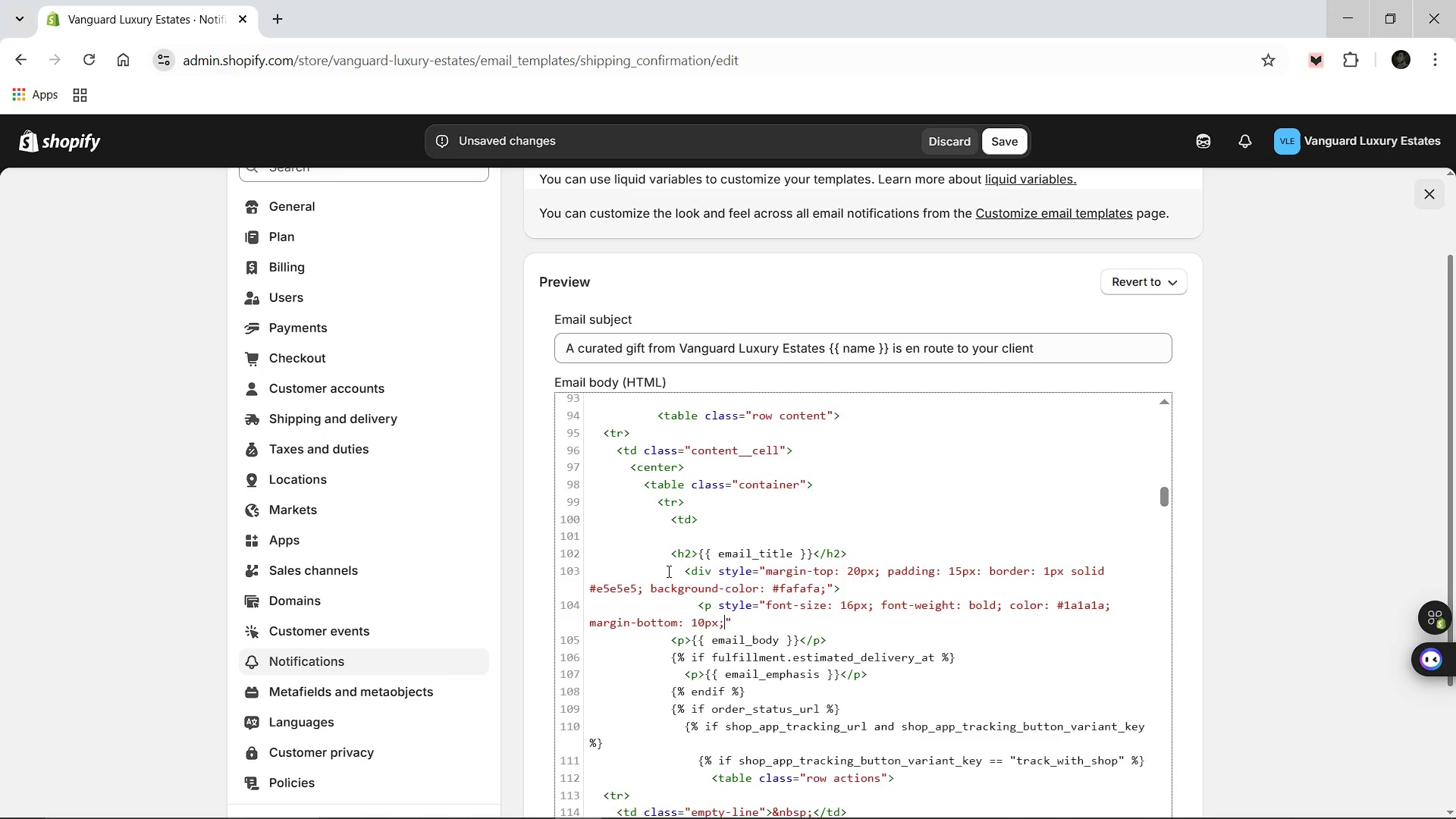 
key(ArrowRight)
 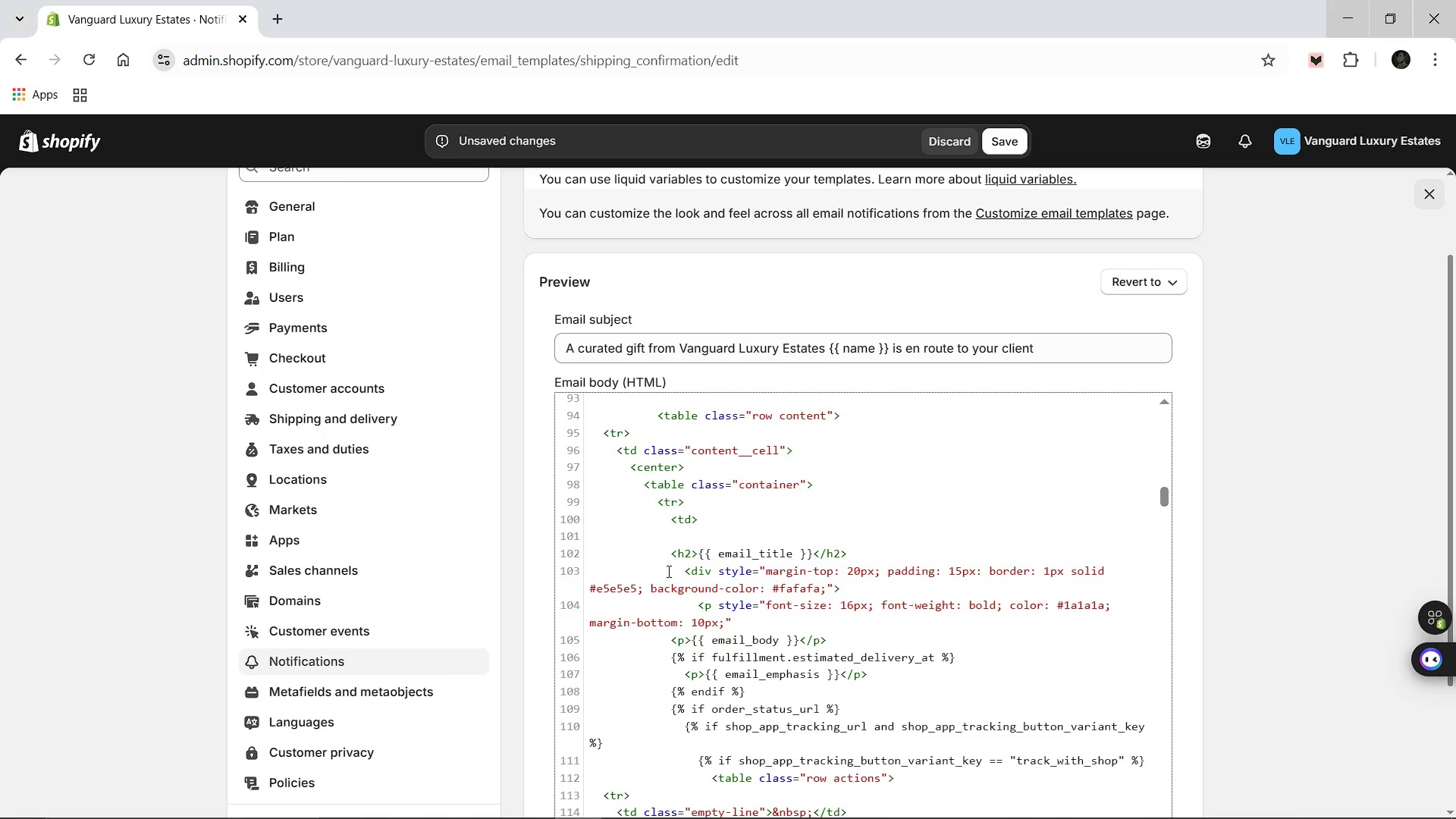 
type(> )
key(Backspace)
type(Vanguard Luxury Estates: Gift Details)
 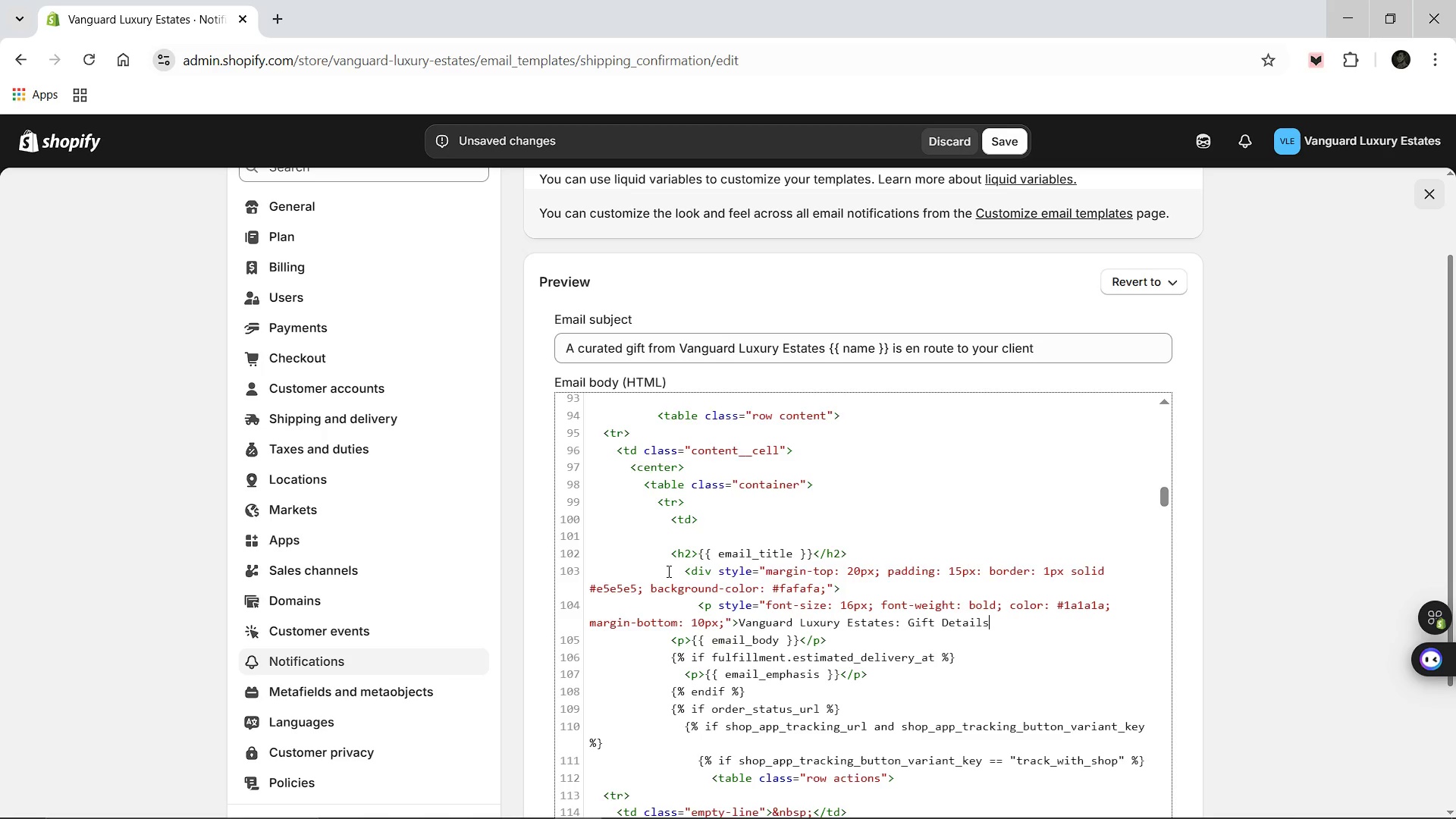 
hold_key(key=ShiftLeft, duration=0.52)
 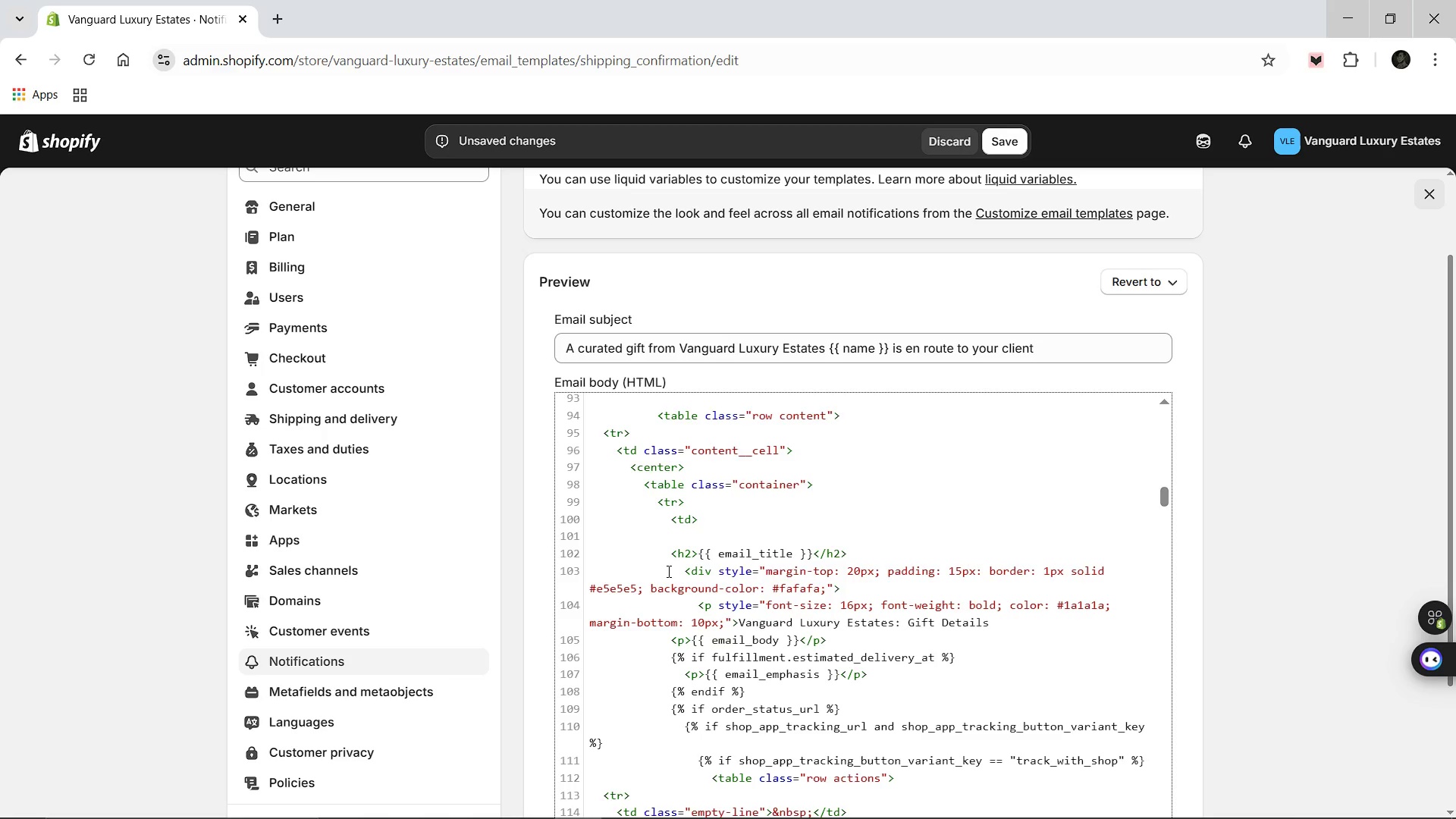 
key(Shift+Comma)
 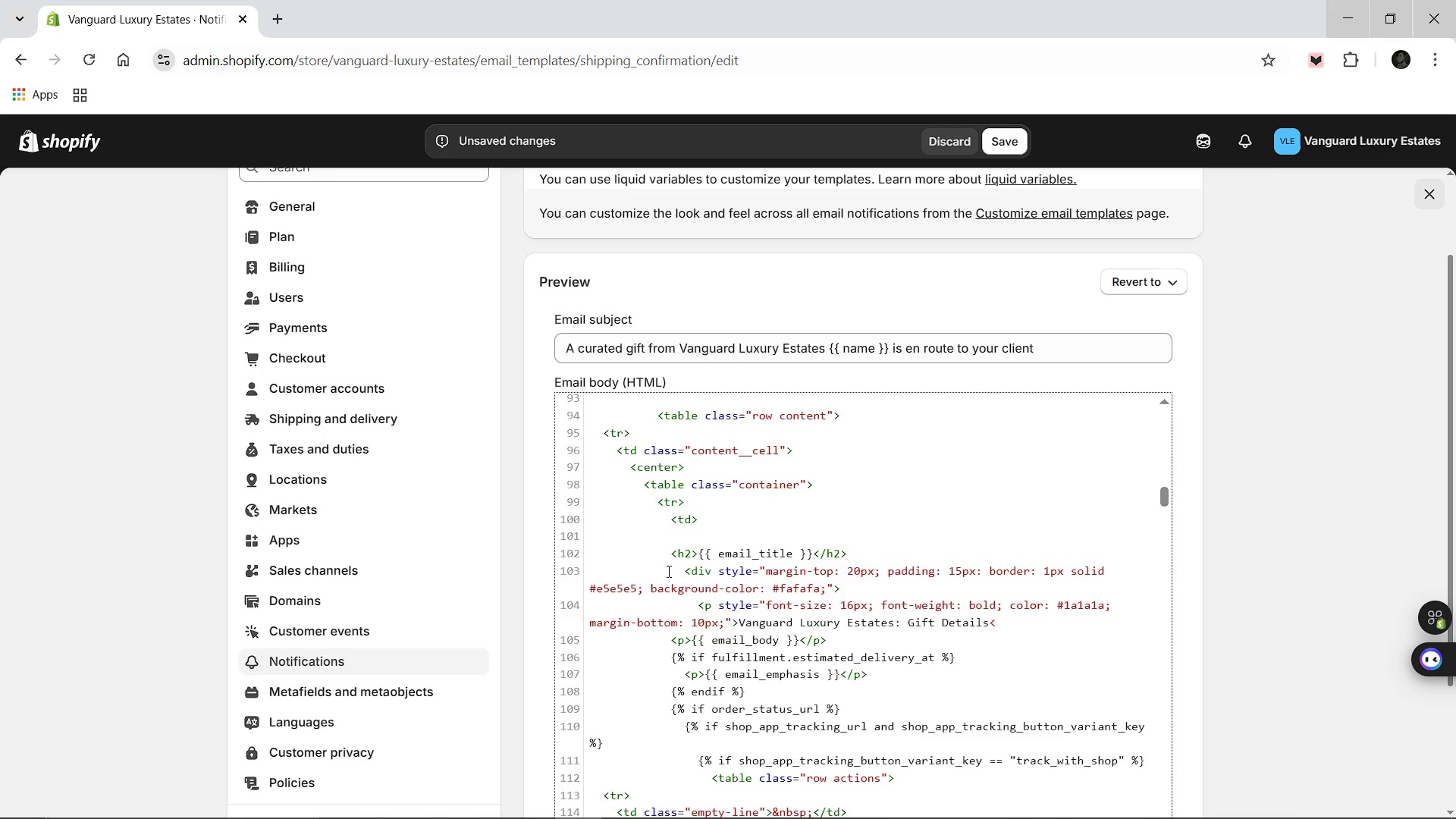 
key(Slash)
 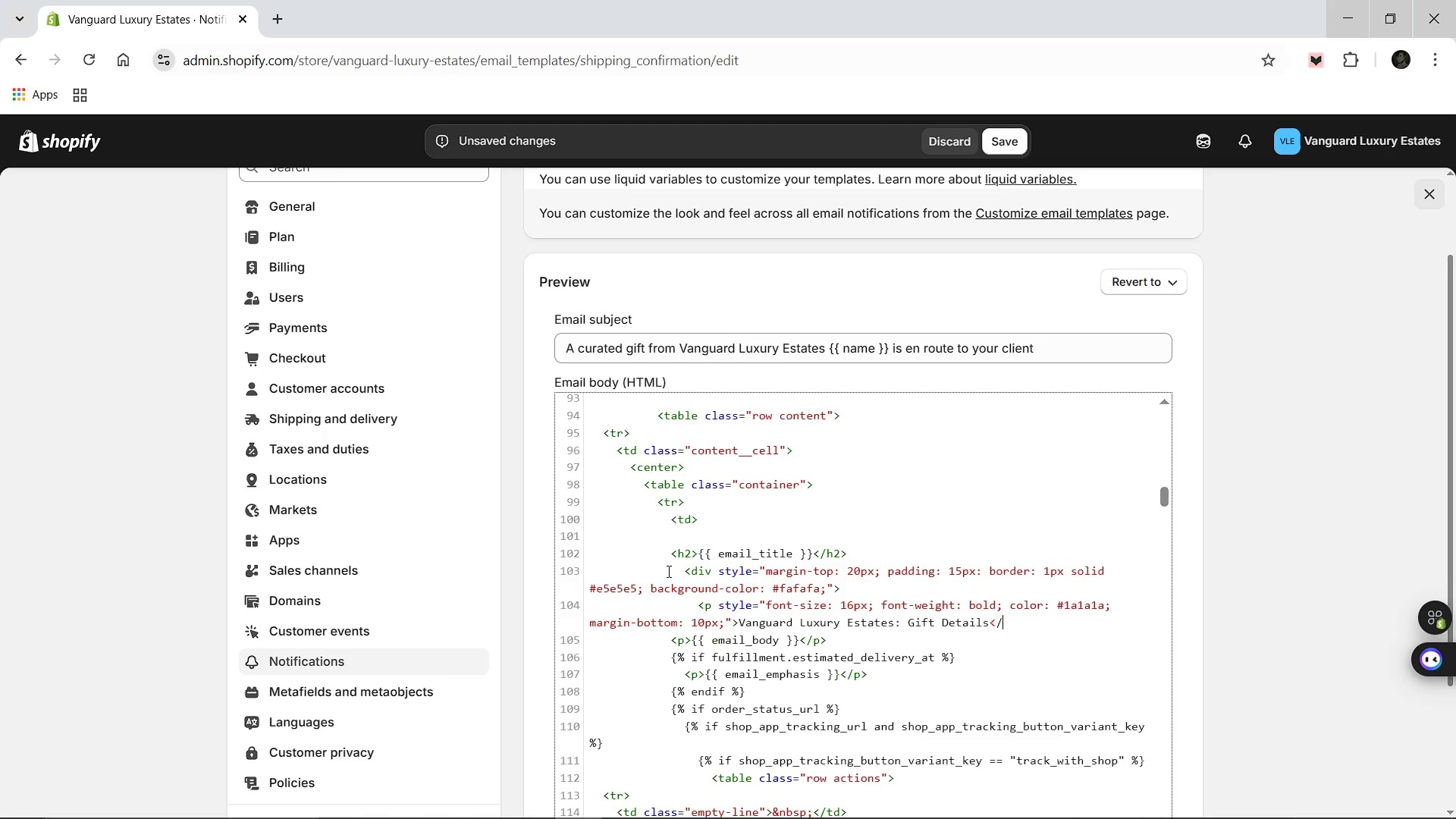 
key(P)
 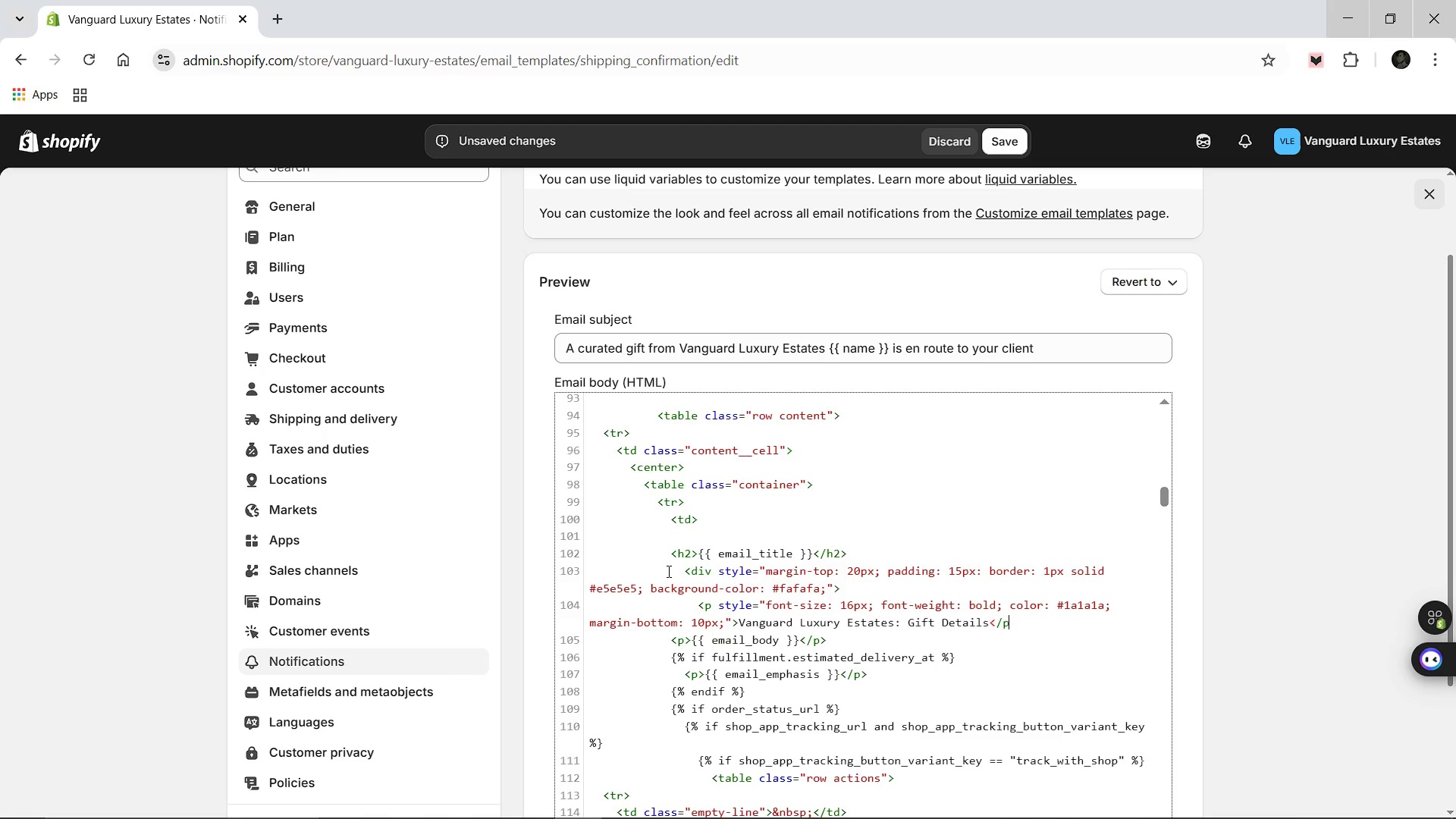 
key(Shift+Period)
 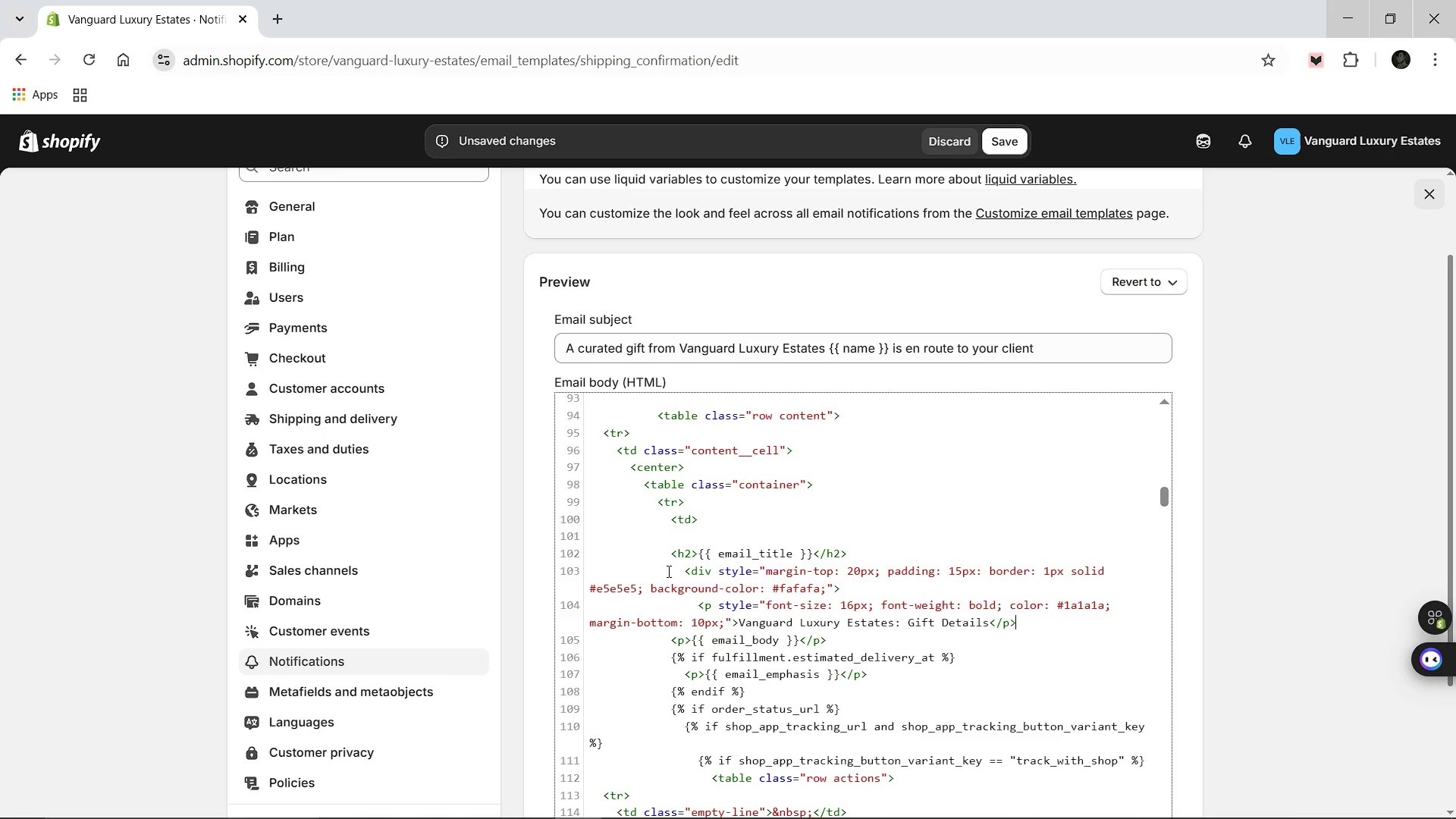 
key(Enter)
 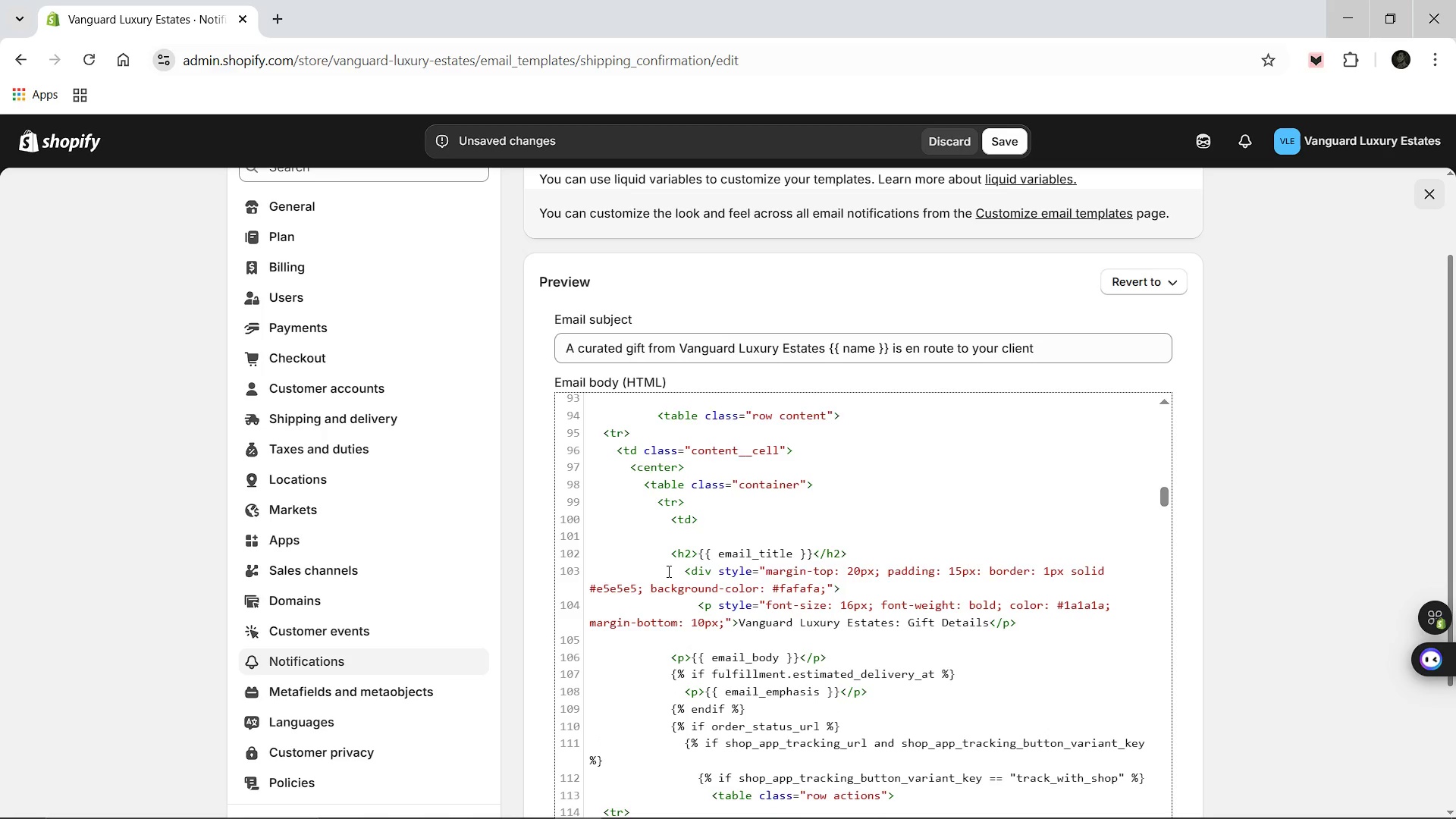 
key(Shift+Comma)
 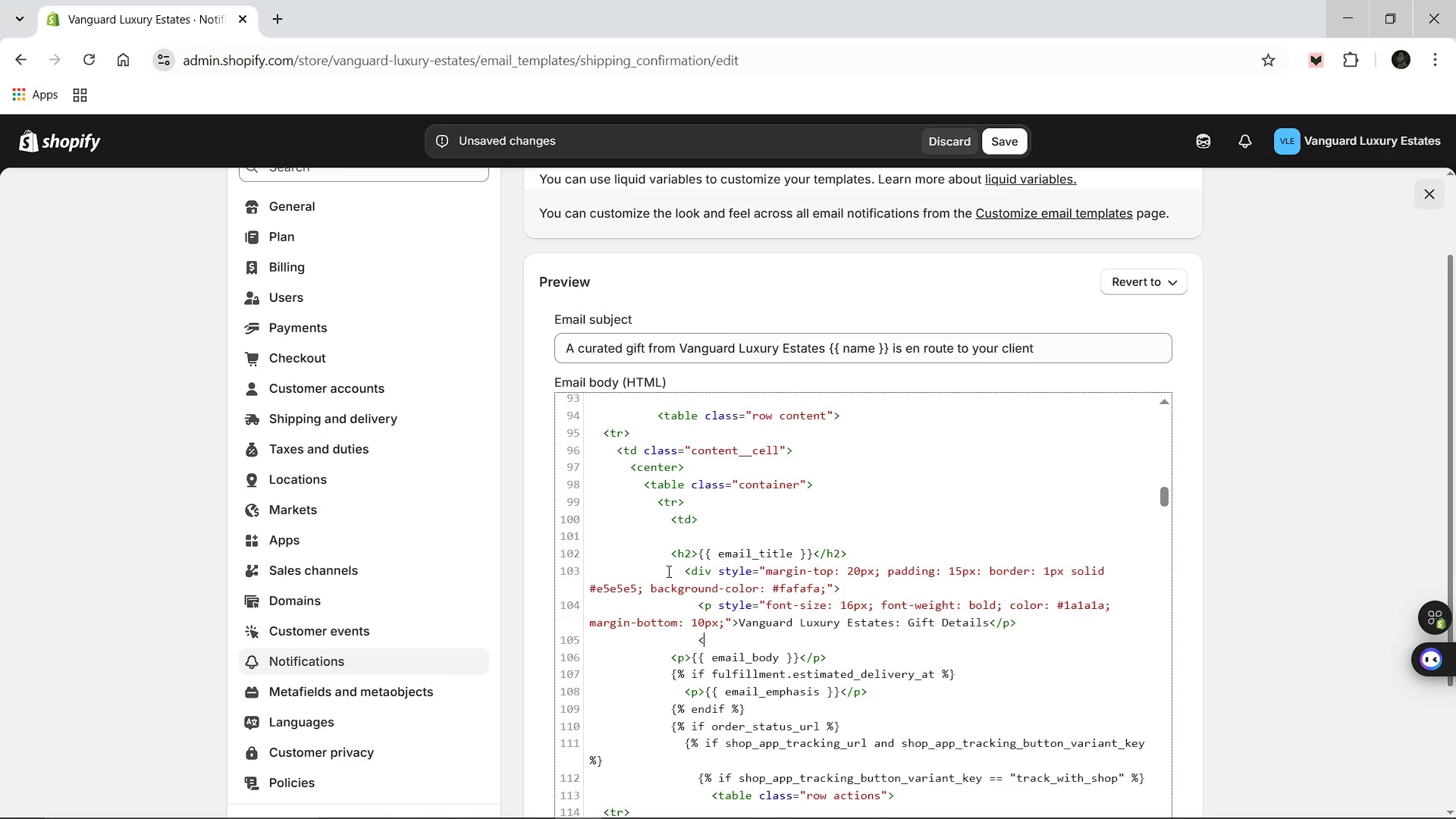 
key(P)
 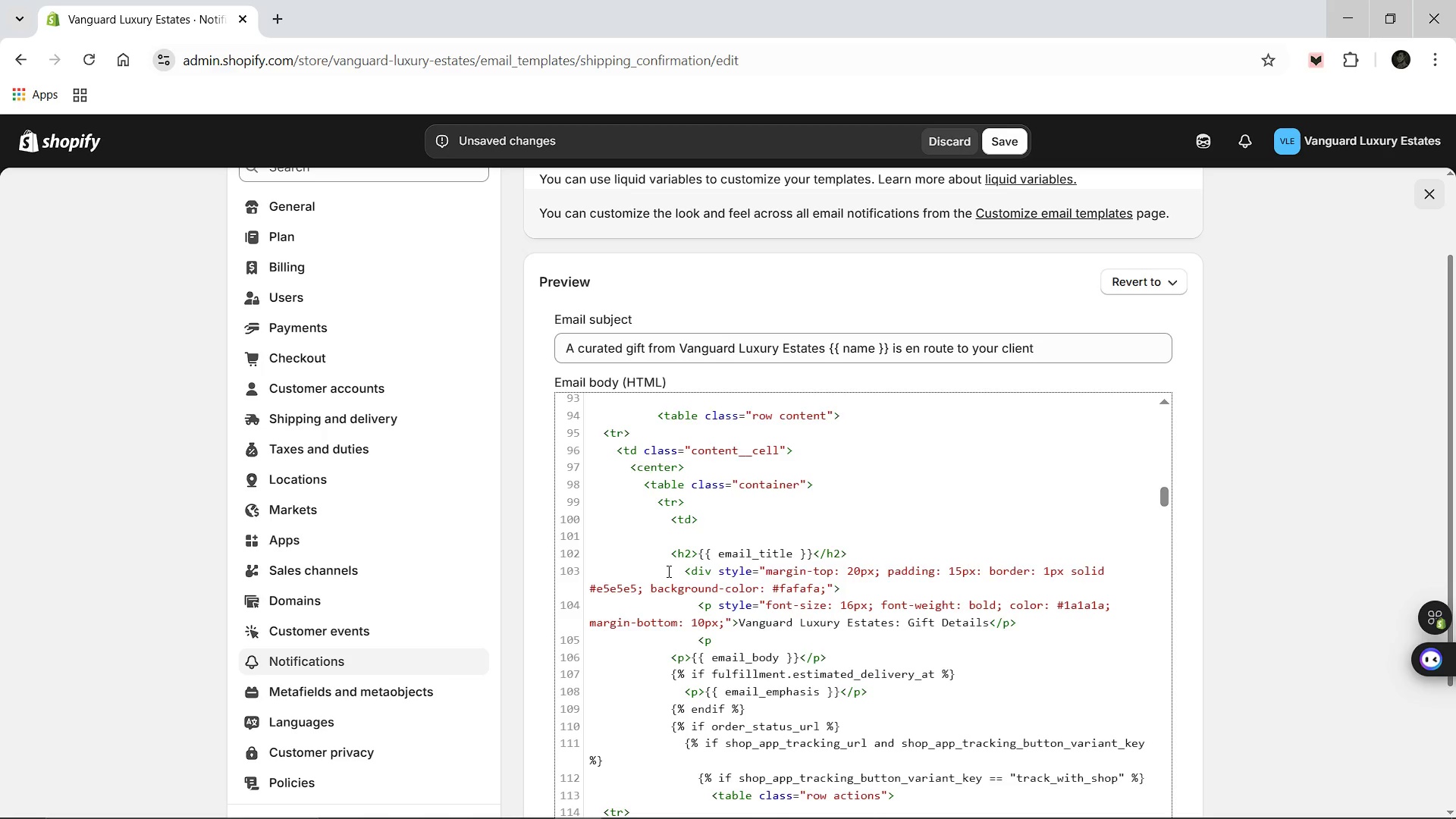 
wait(5.78)
 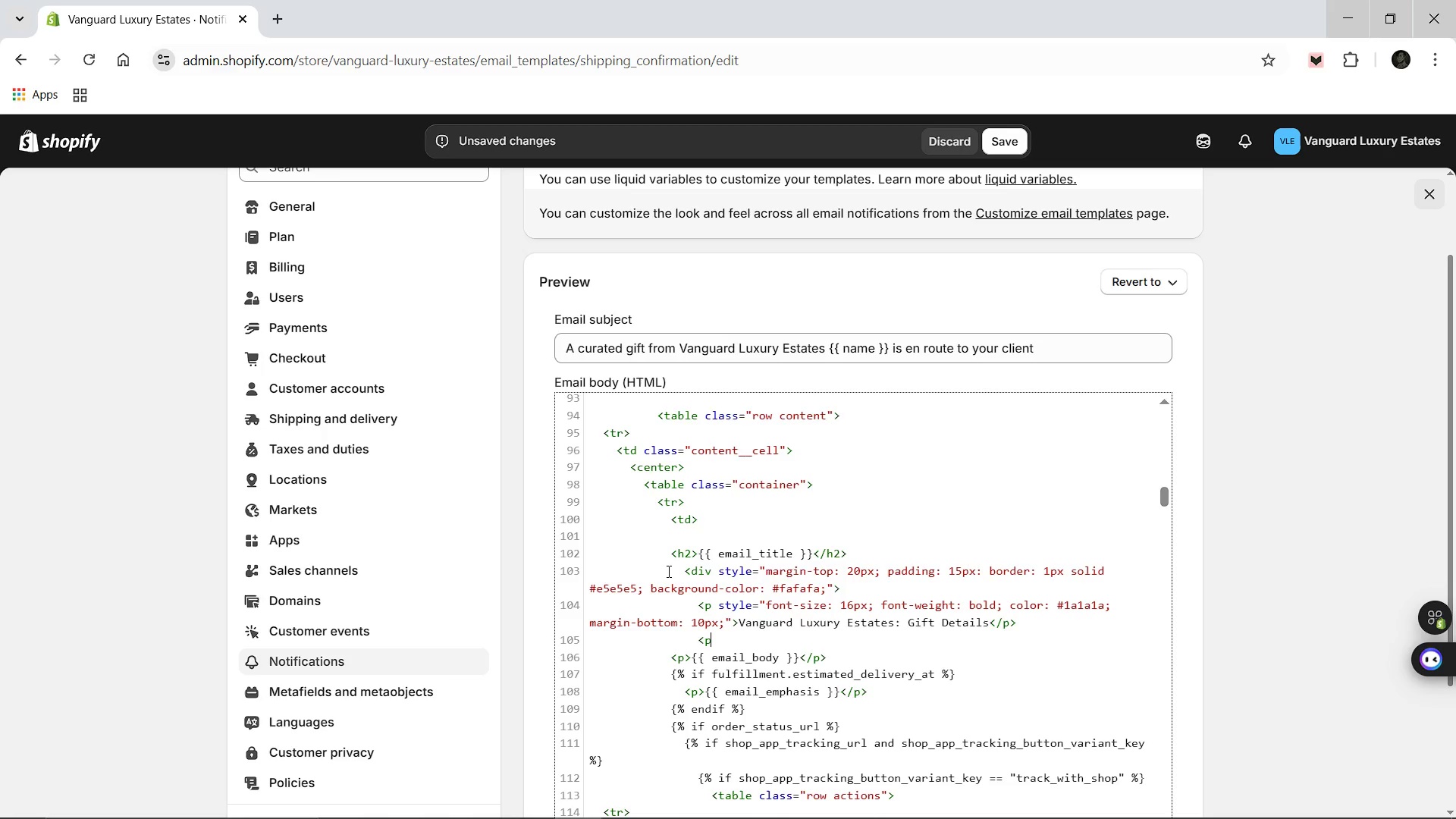 
type( style=)
 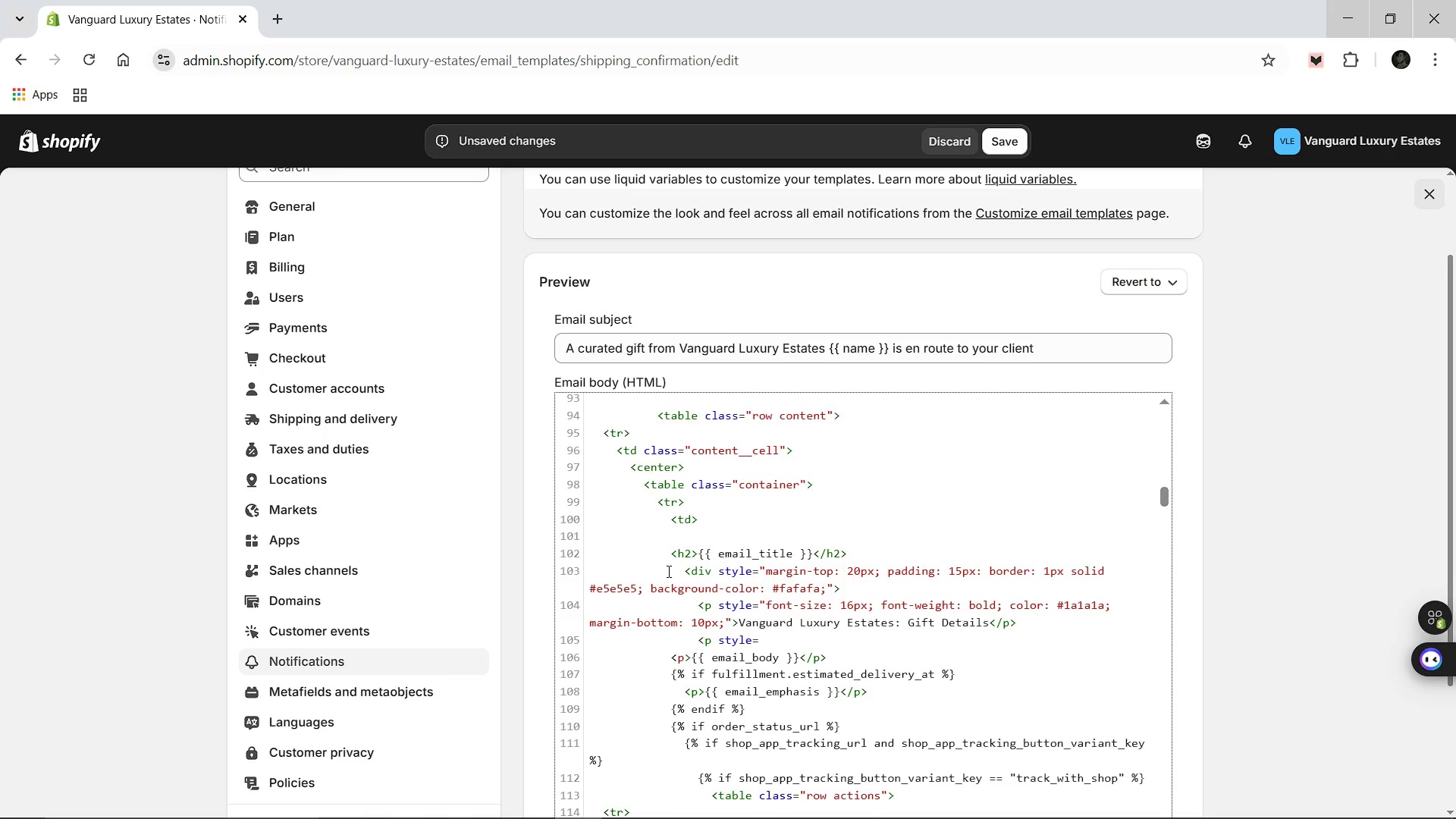 
type("margin: 5px 0)
 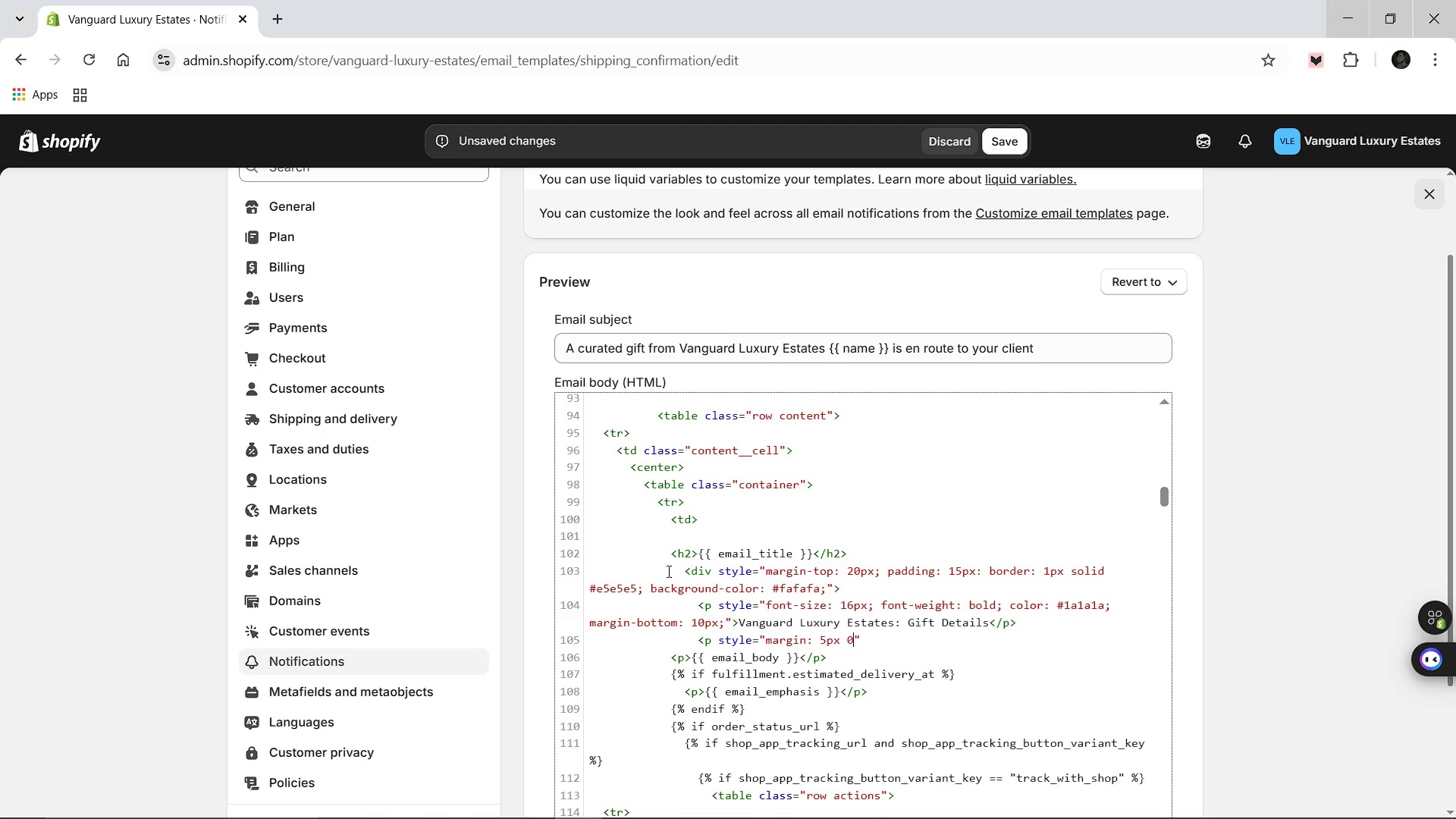 
hold_key(key=ShiftRight, duration=0.34)
 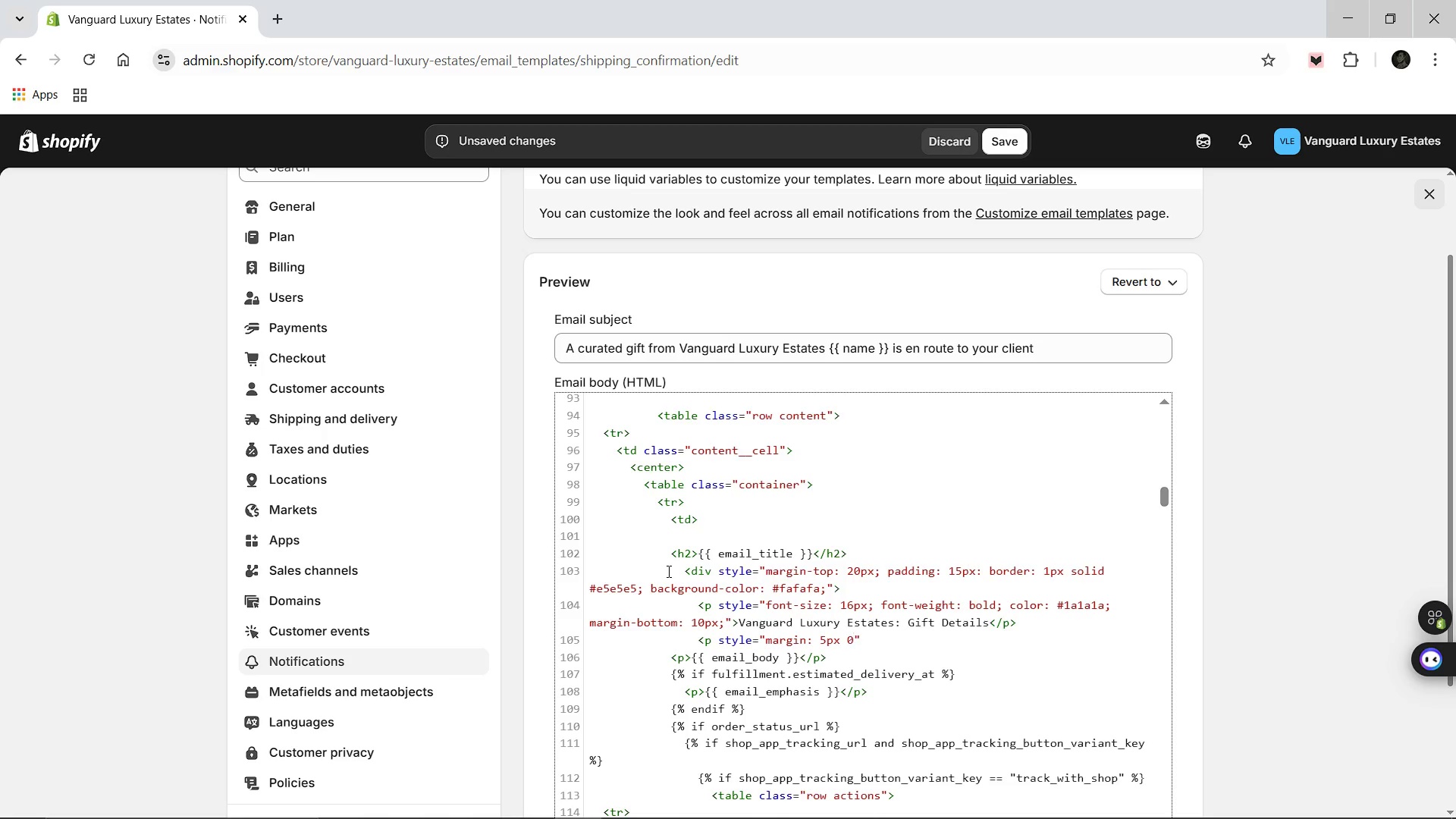 
key(Semicolon)
 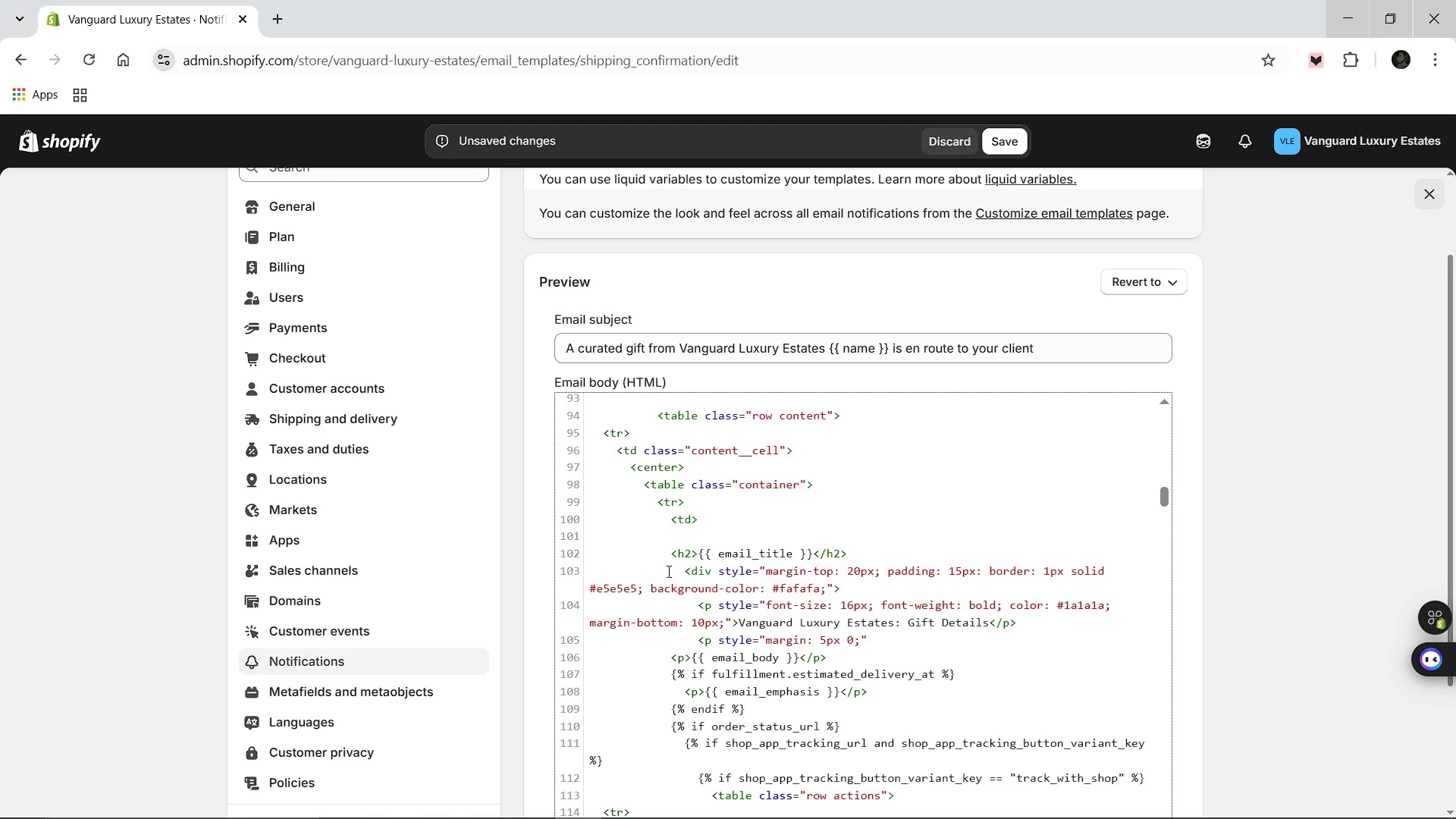 
key(ArrowRight)
 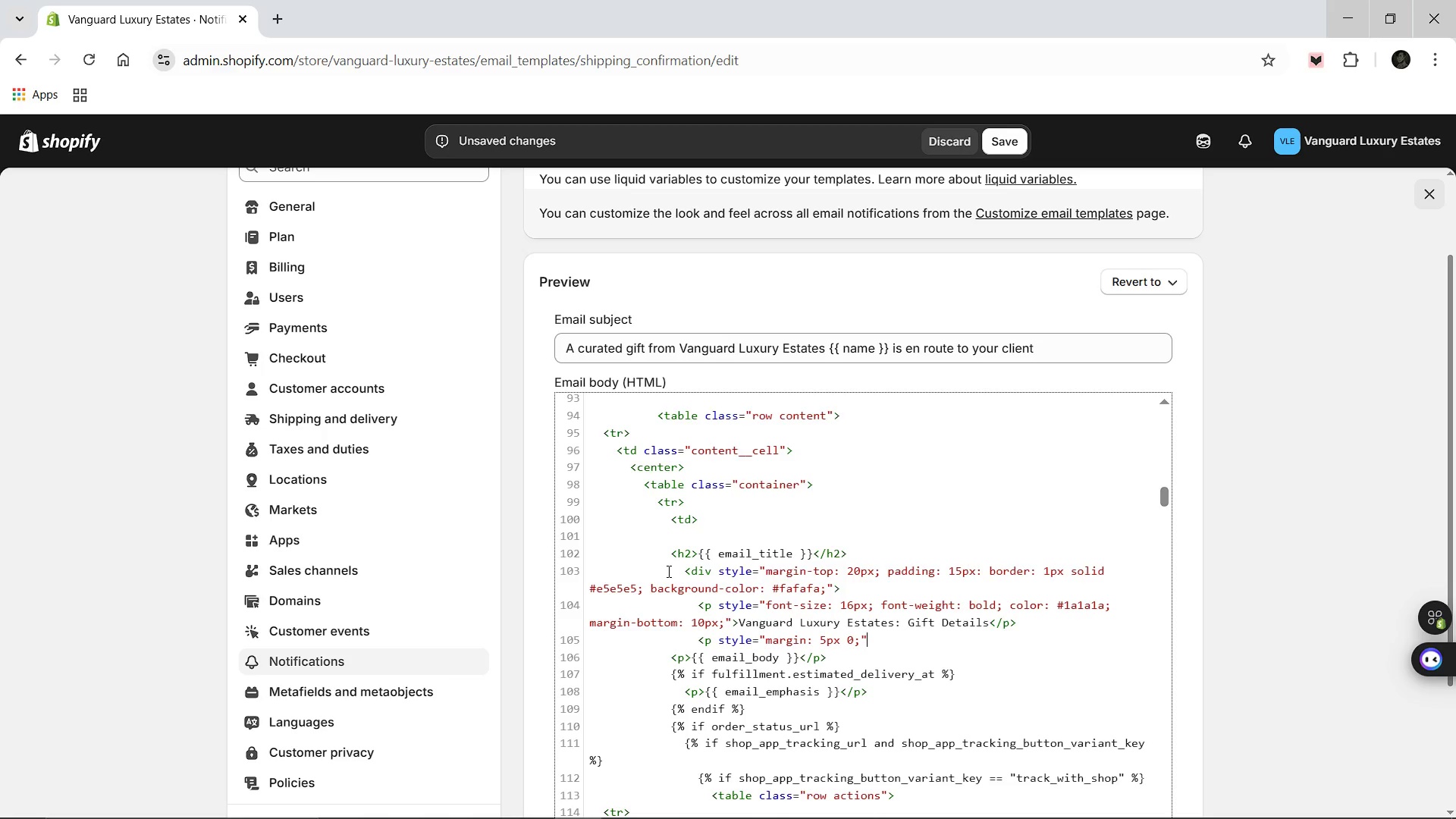 
key(ArrowRight)
 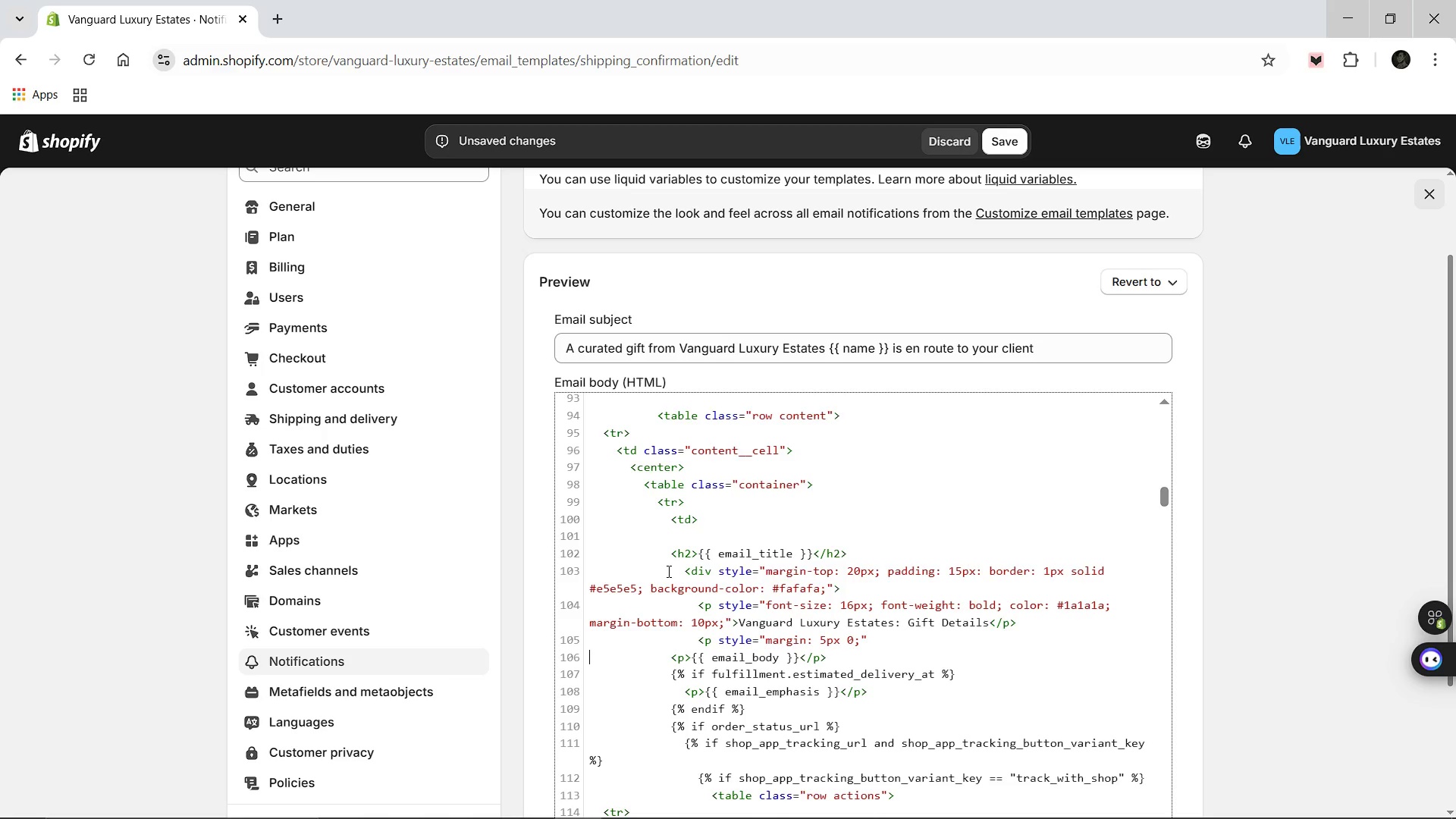 
key(ArrowLeft)
 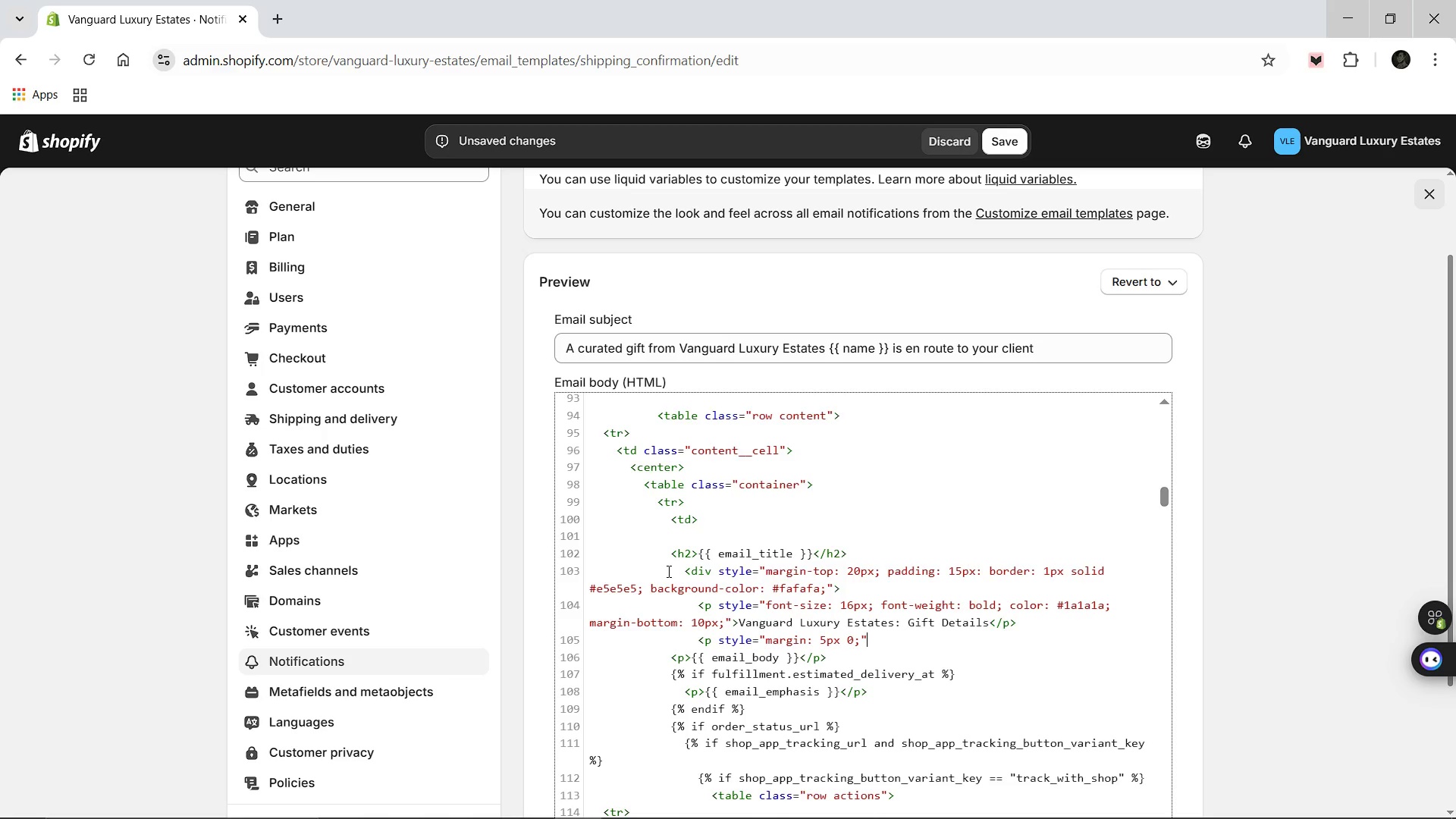 
key(Shift+Period)
 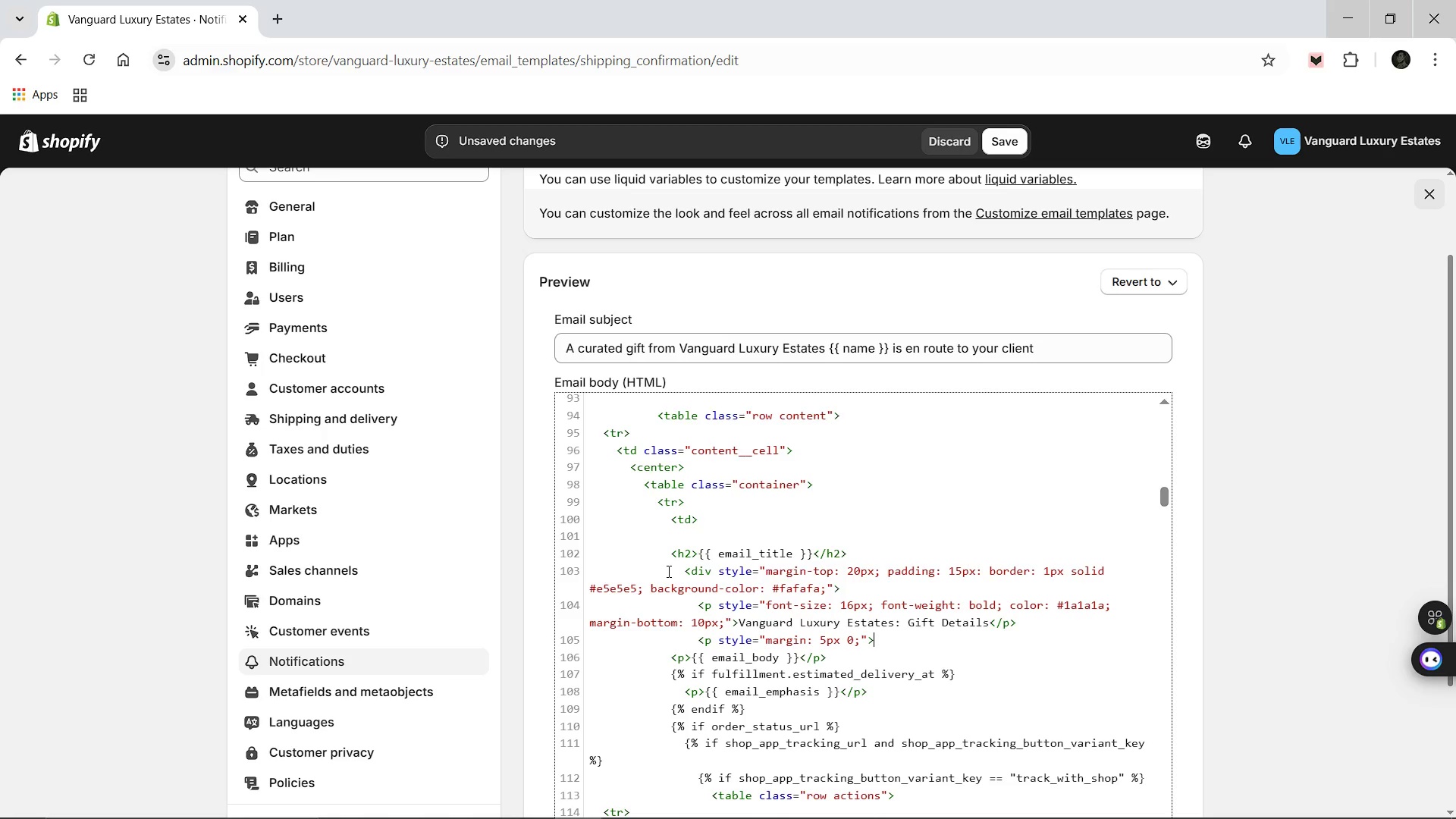 
type(<strong>Scheduled Closing Date)
 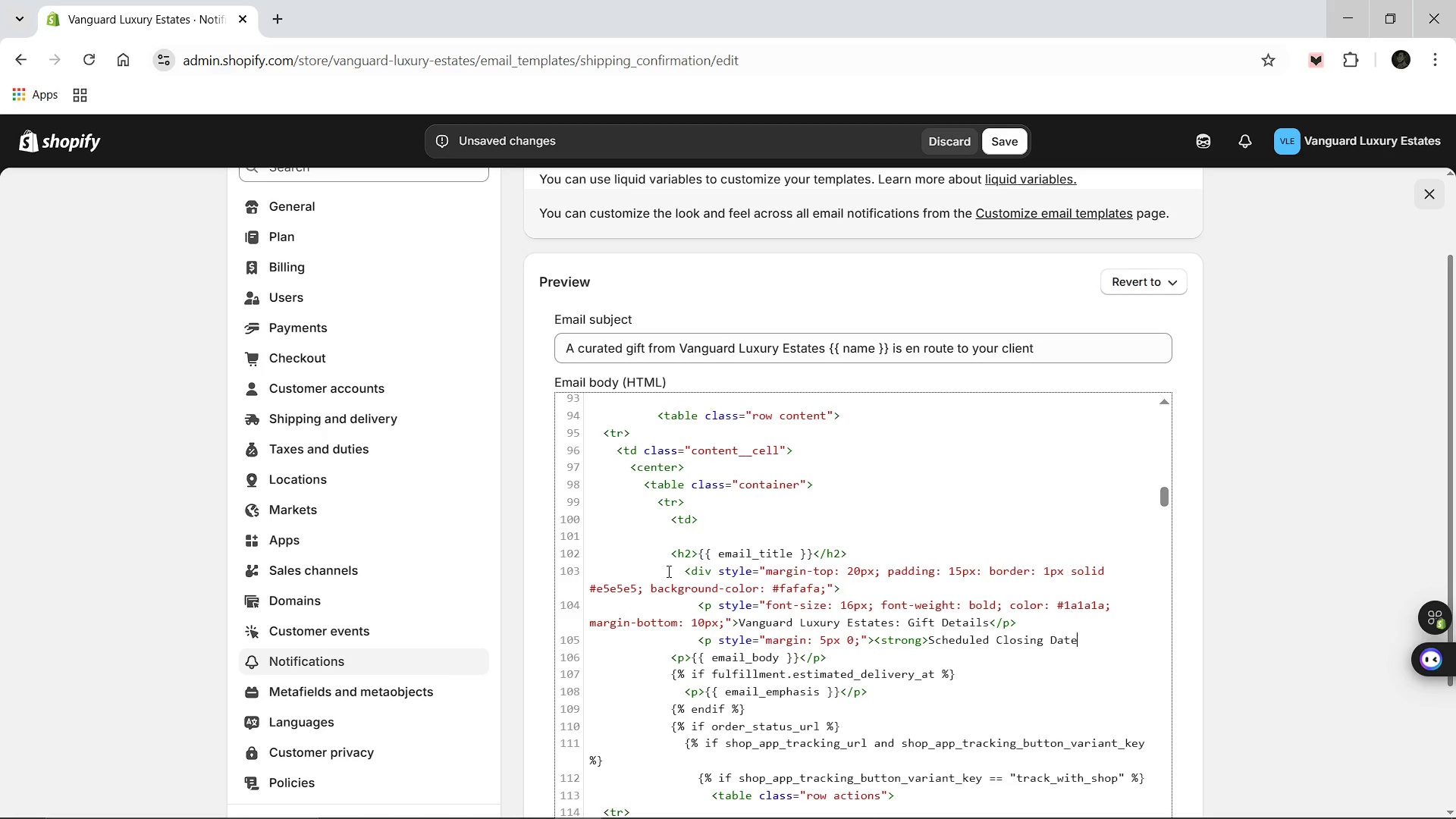 
key(Shift+Semicolon)
 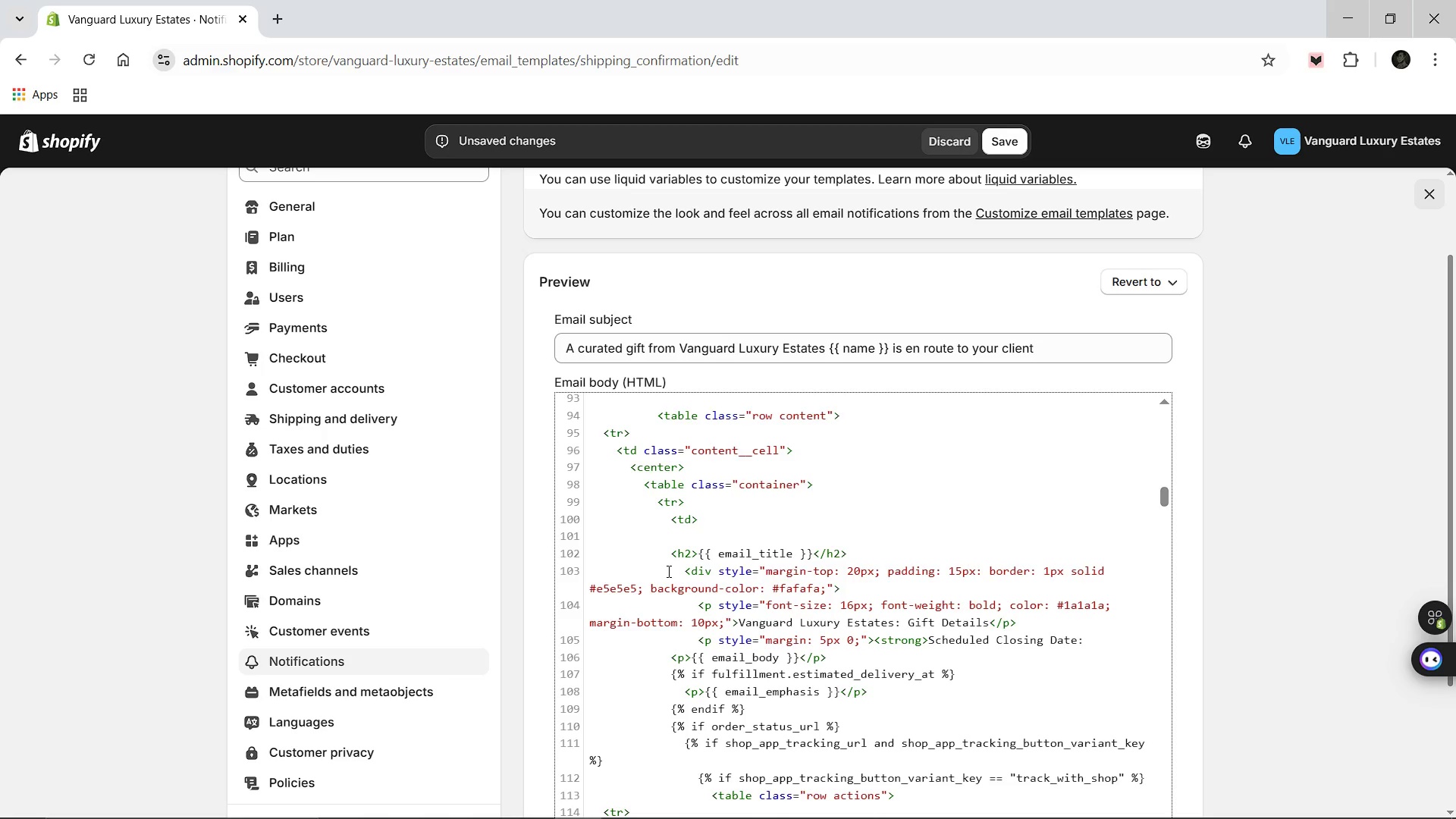 
key(Shift+Comma)
 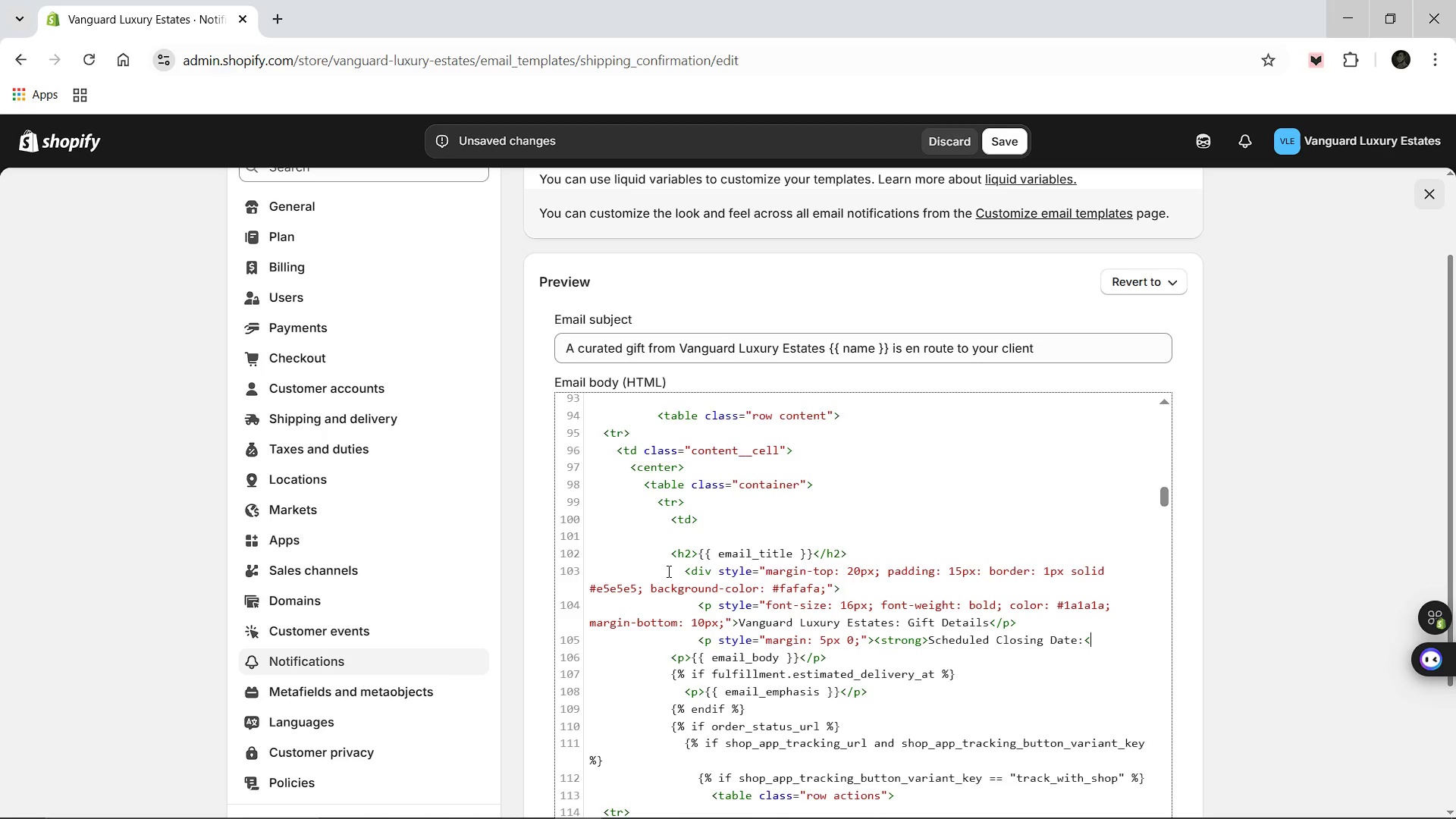 
key(Slash)
 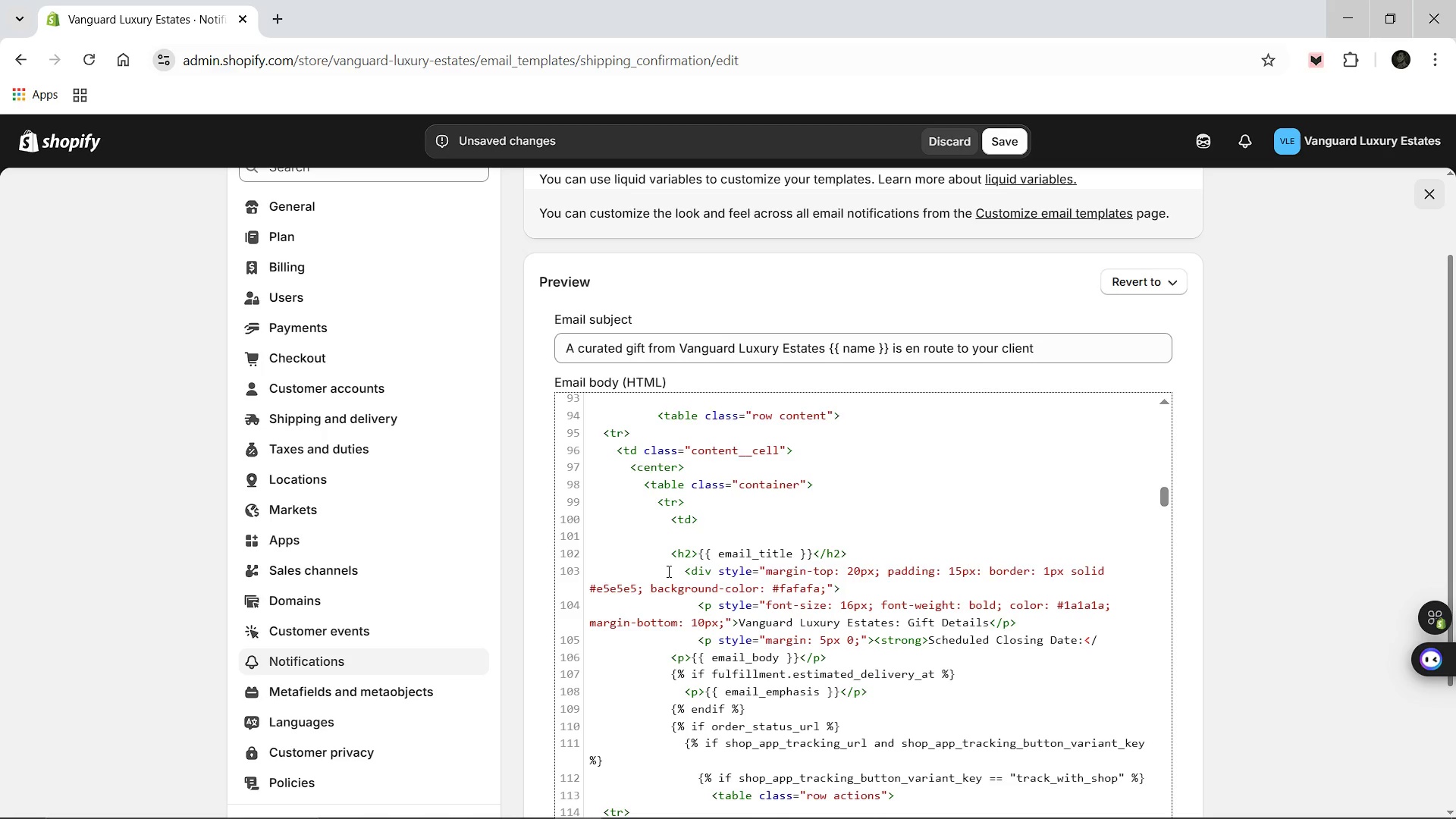 
type(strong)
 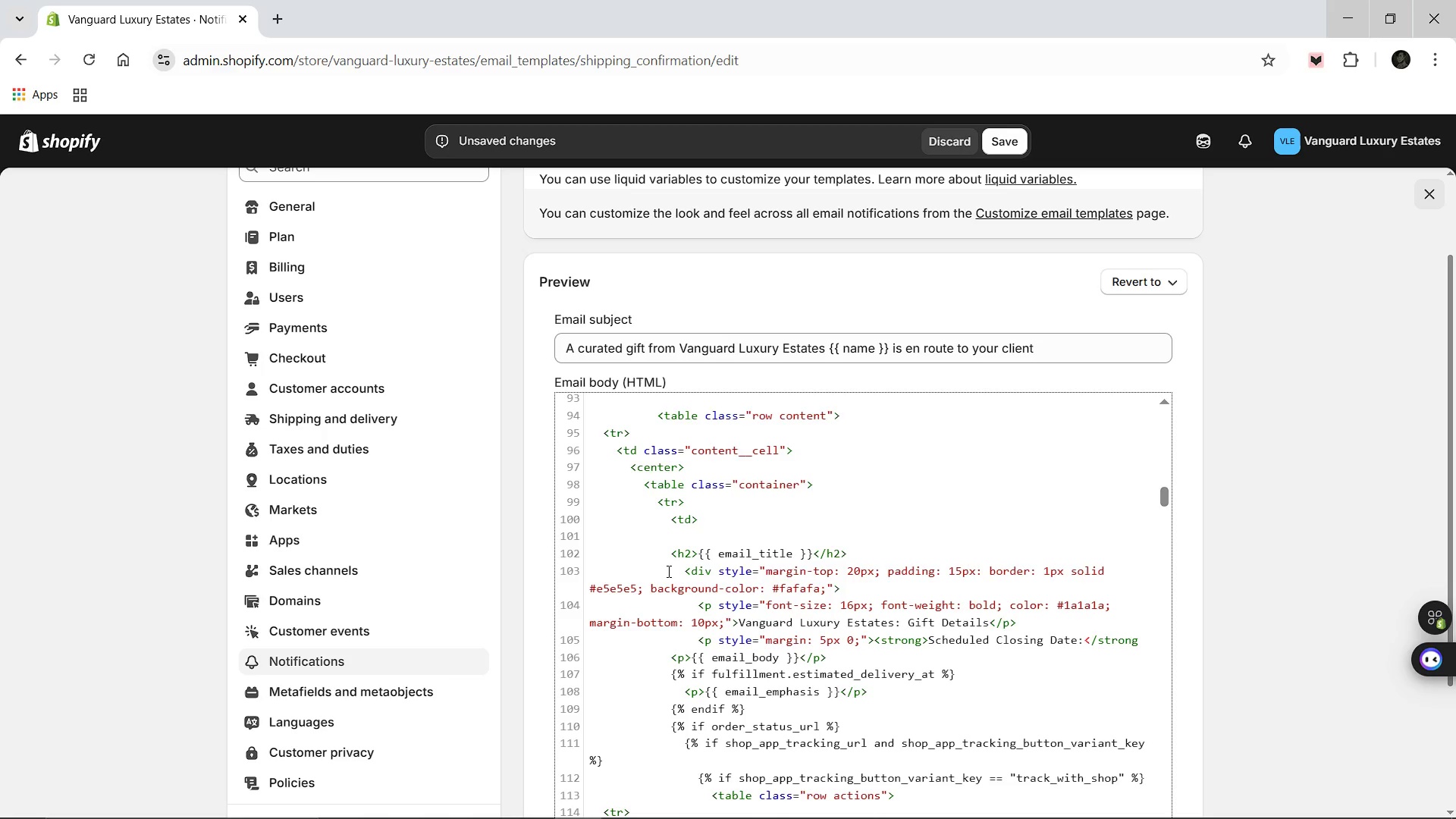 
key(Shift+Period)
 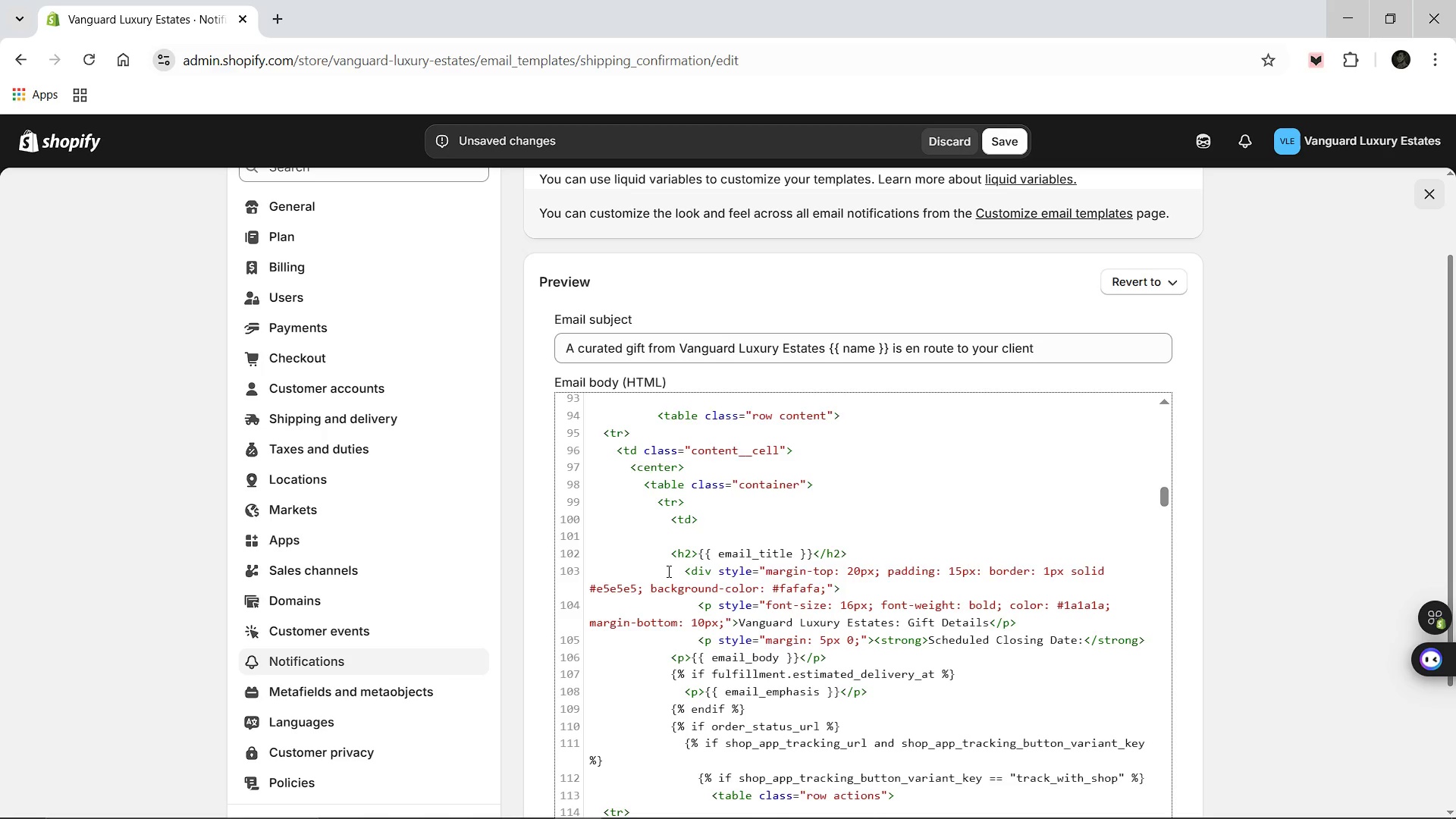 
wait(6.25)
 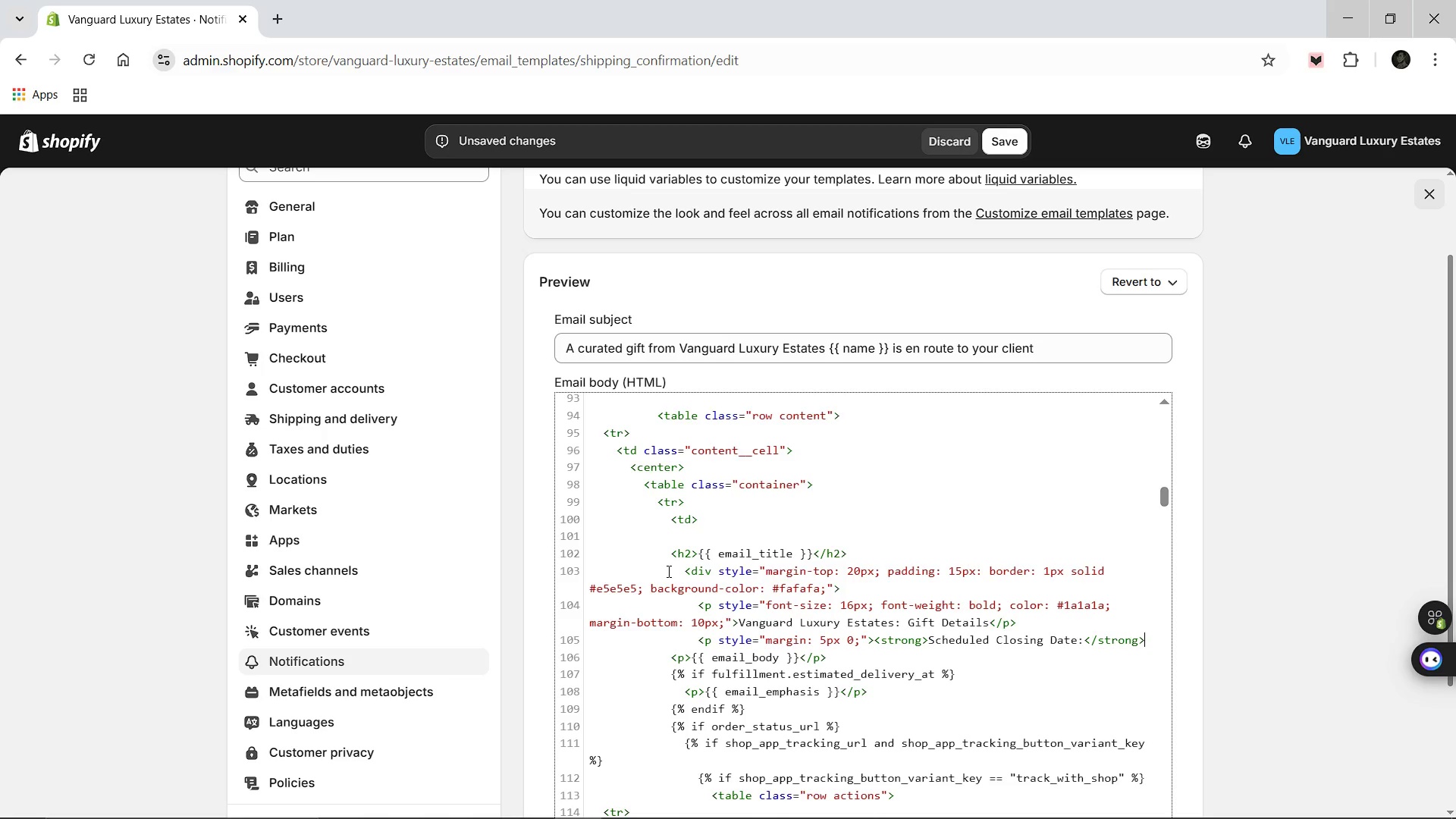 
key(Space)
 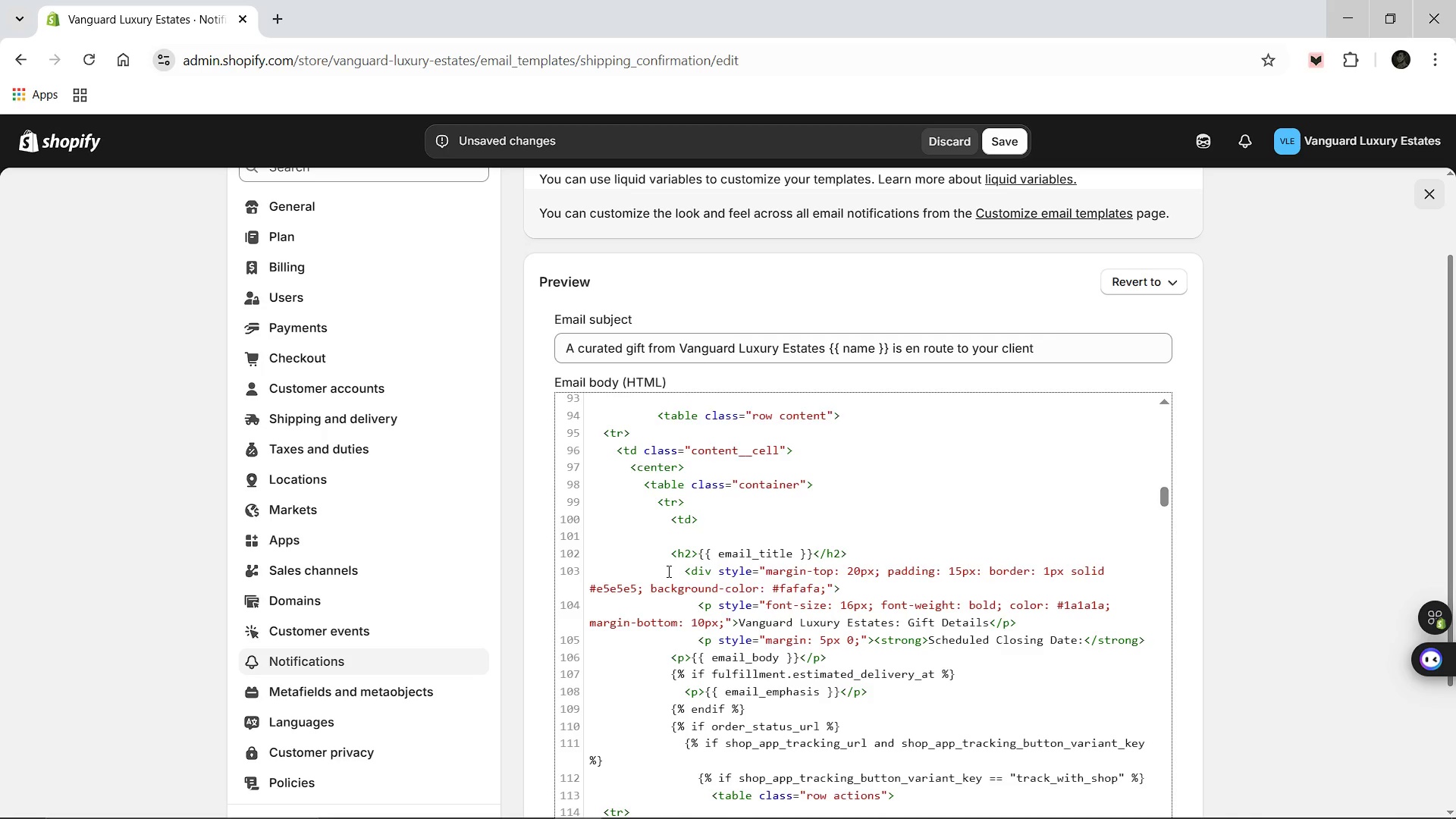 
hold_key(key=ShiftLeft, duration=0.7)
 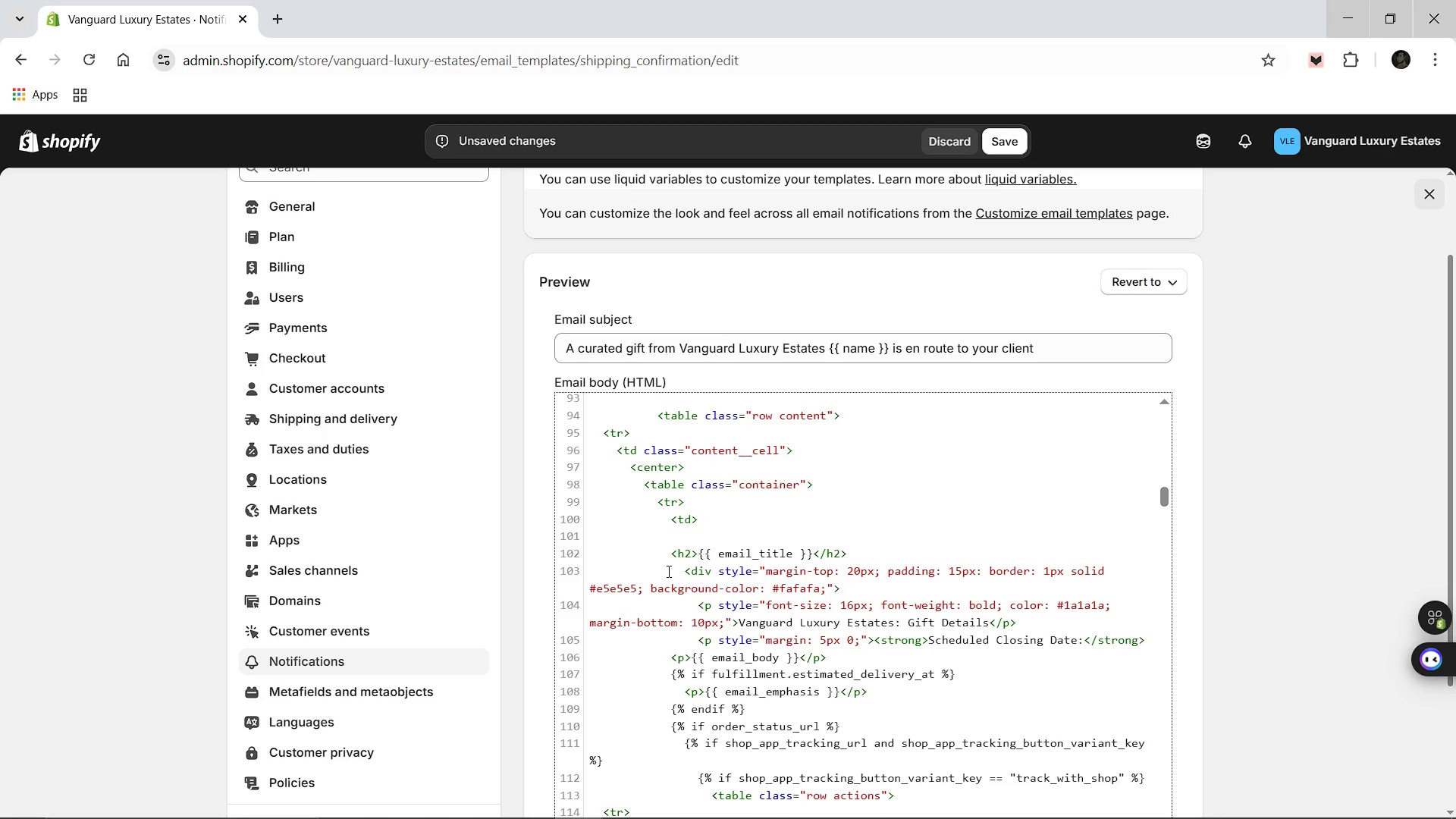 
key(Shift+BracketLeft)
 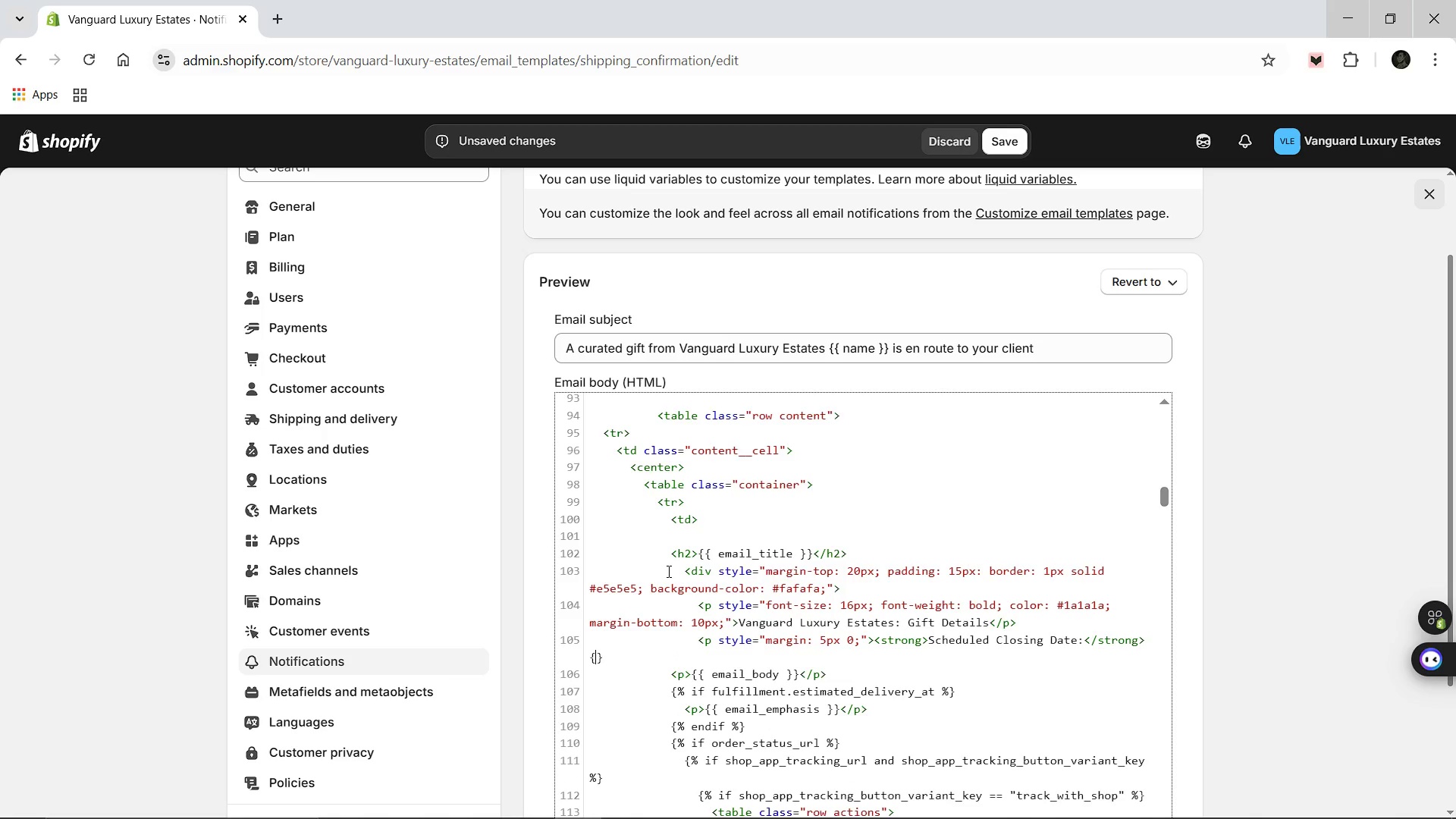 
key(Backspace)
 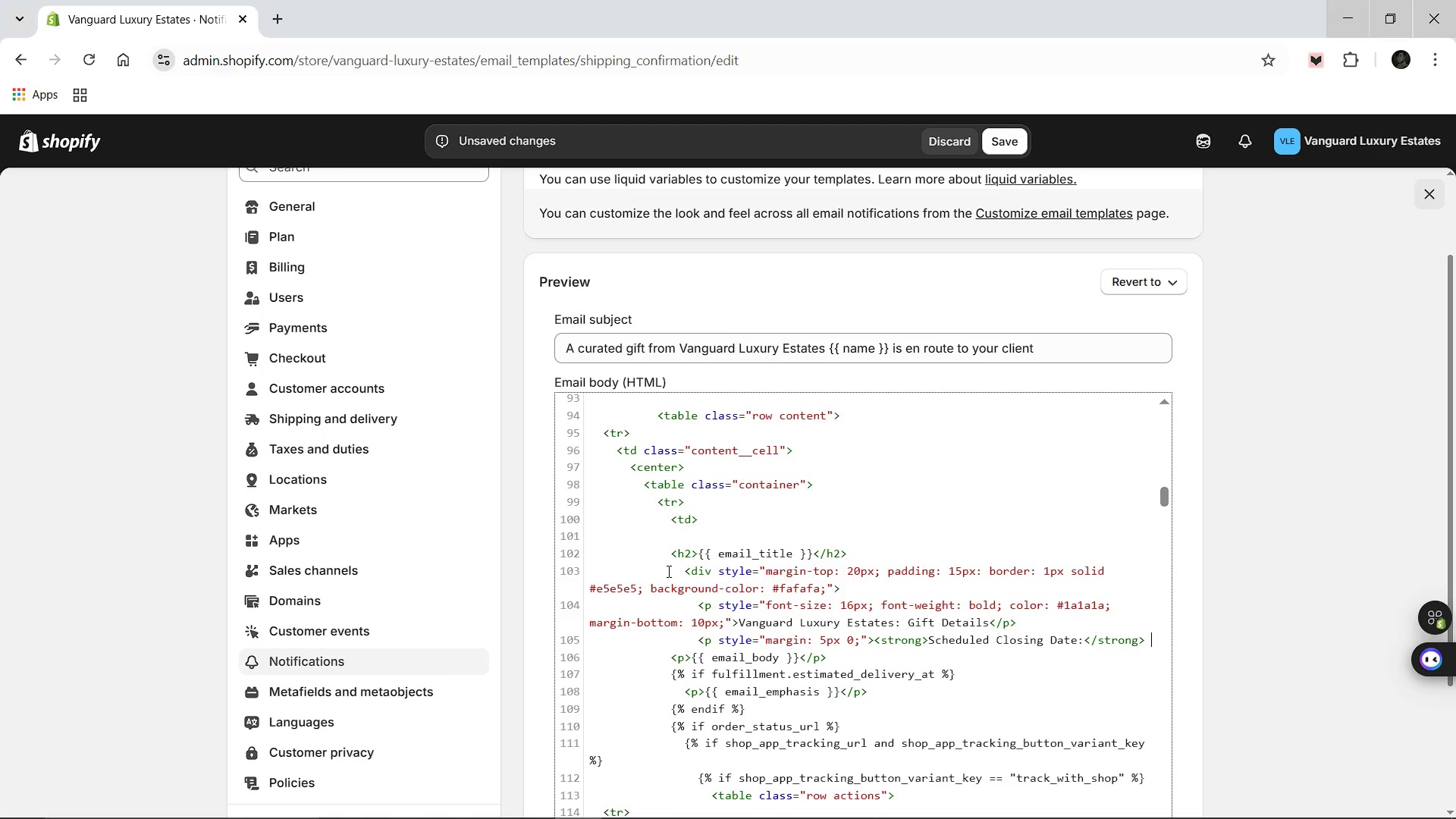 
key(Backspace)
 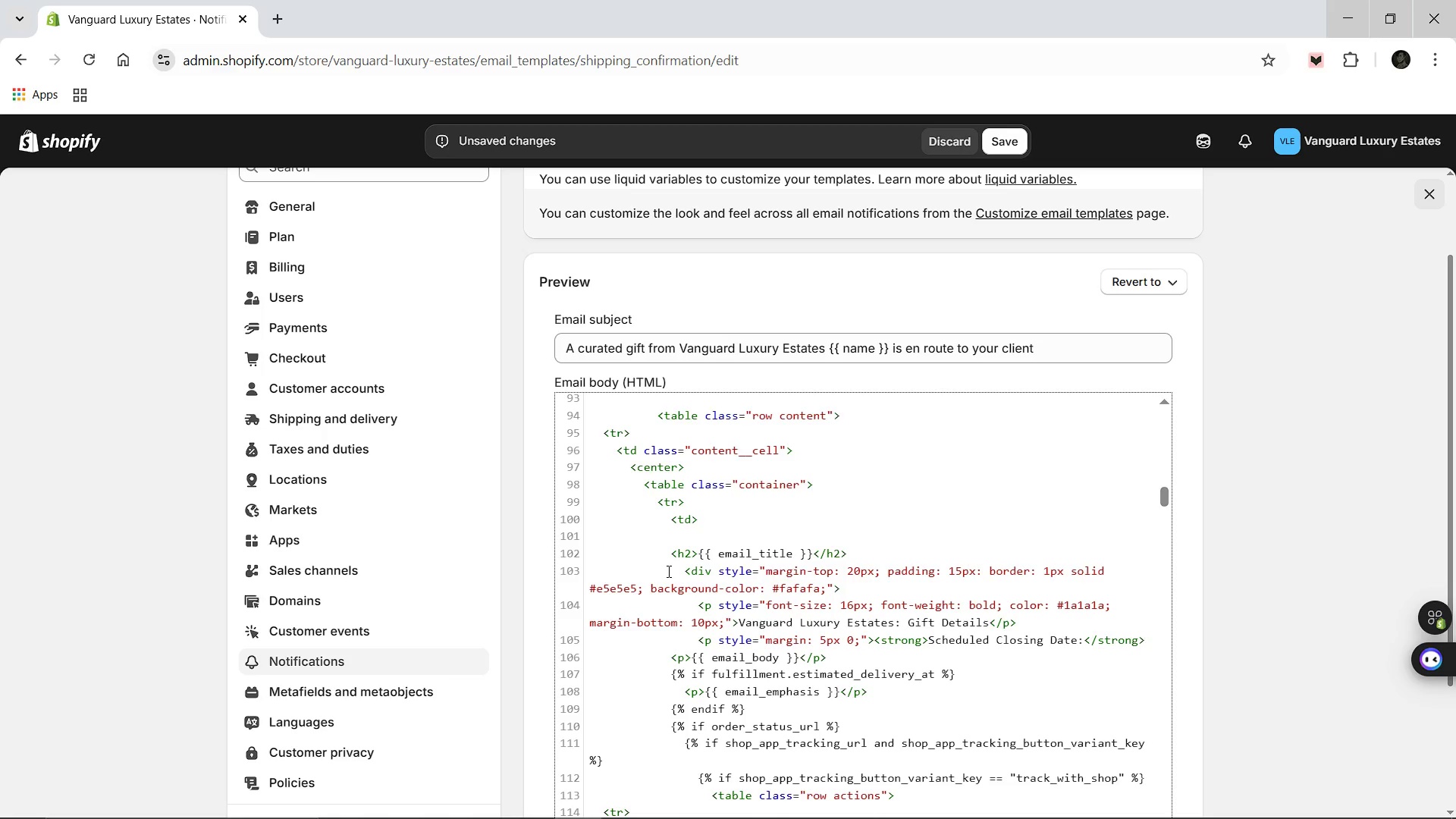 
key(Space)
 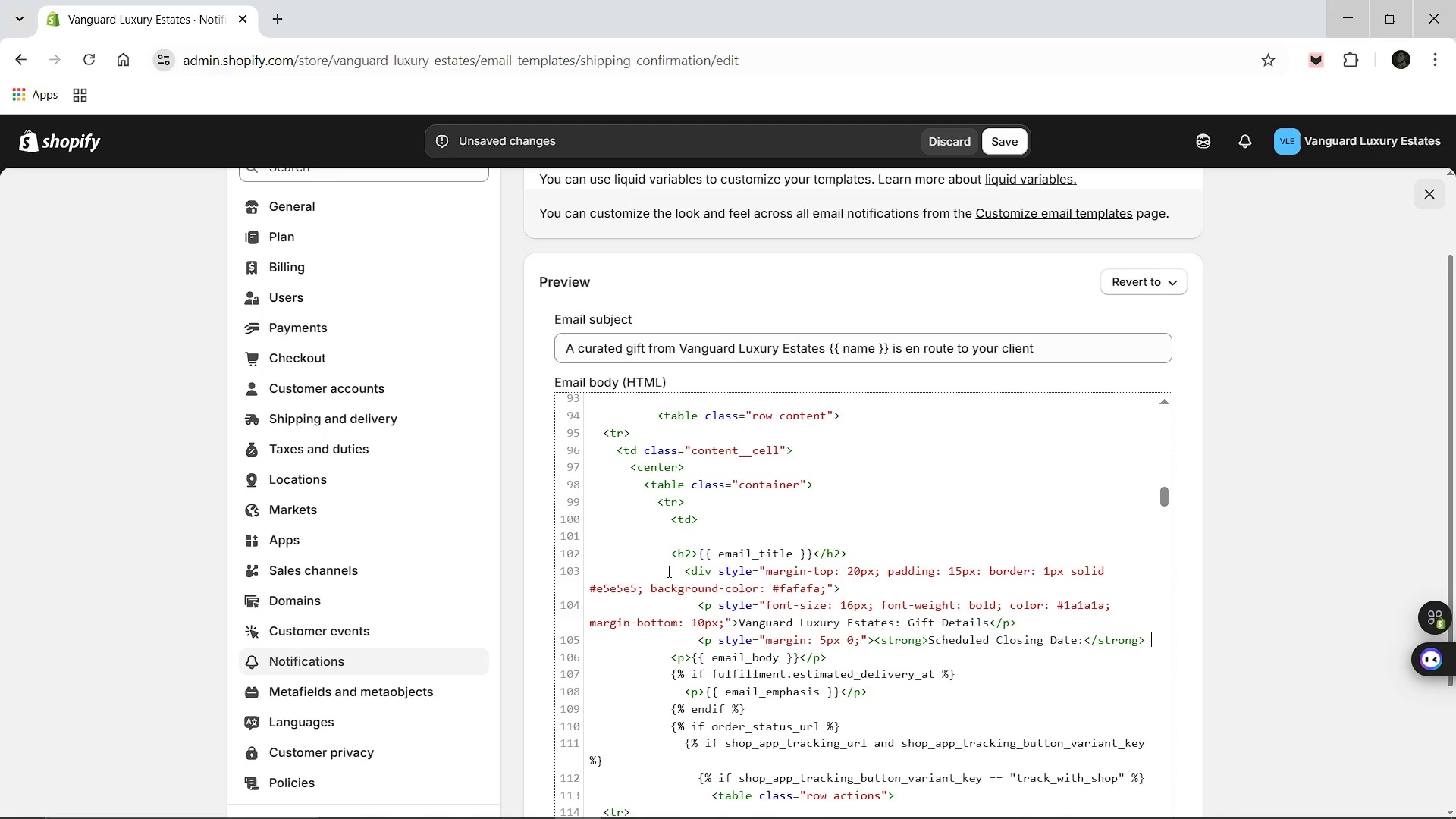 
key(Shift+BracketLeft)
 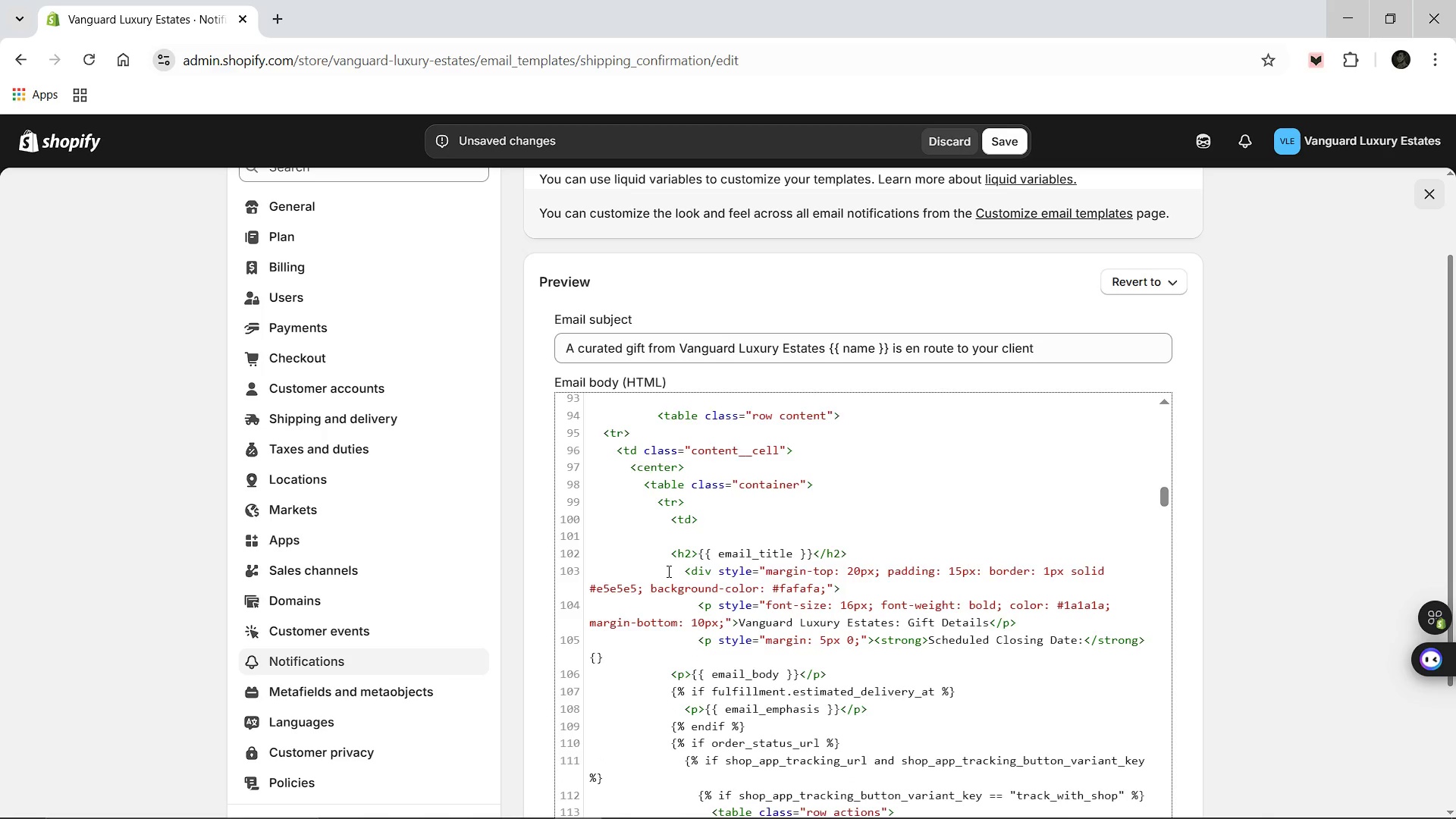 
wait(5.69)
 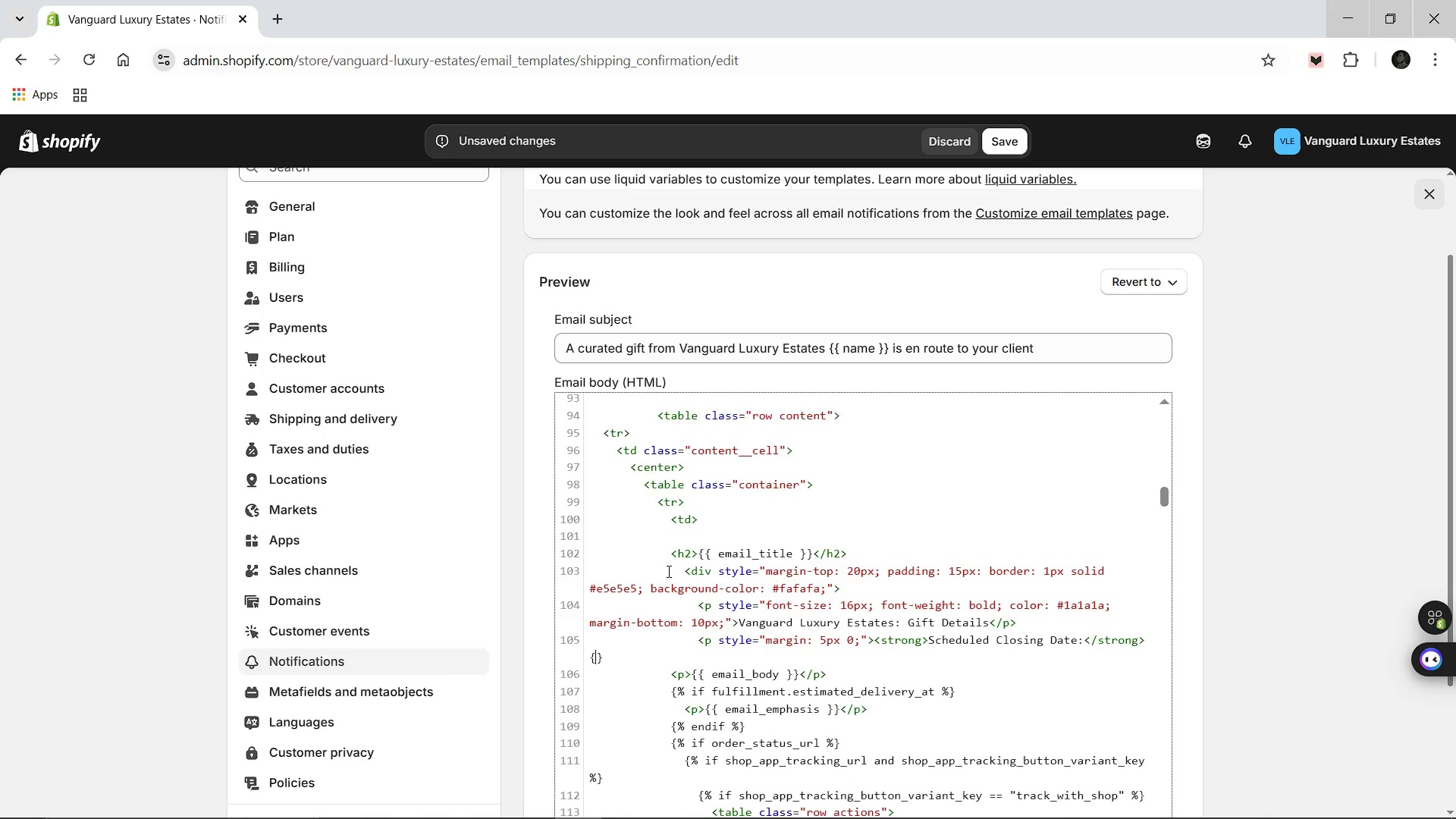 
key(Shift+BracketLeft)
 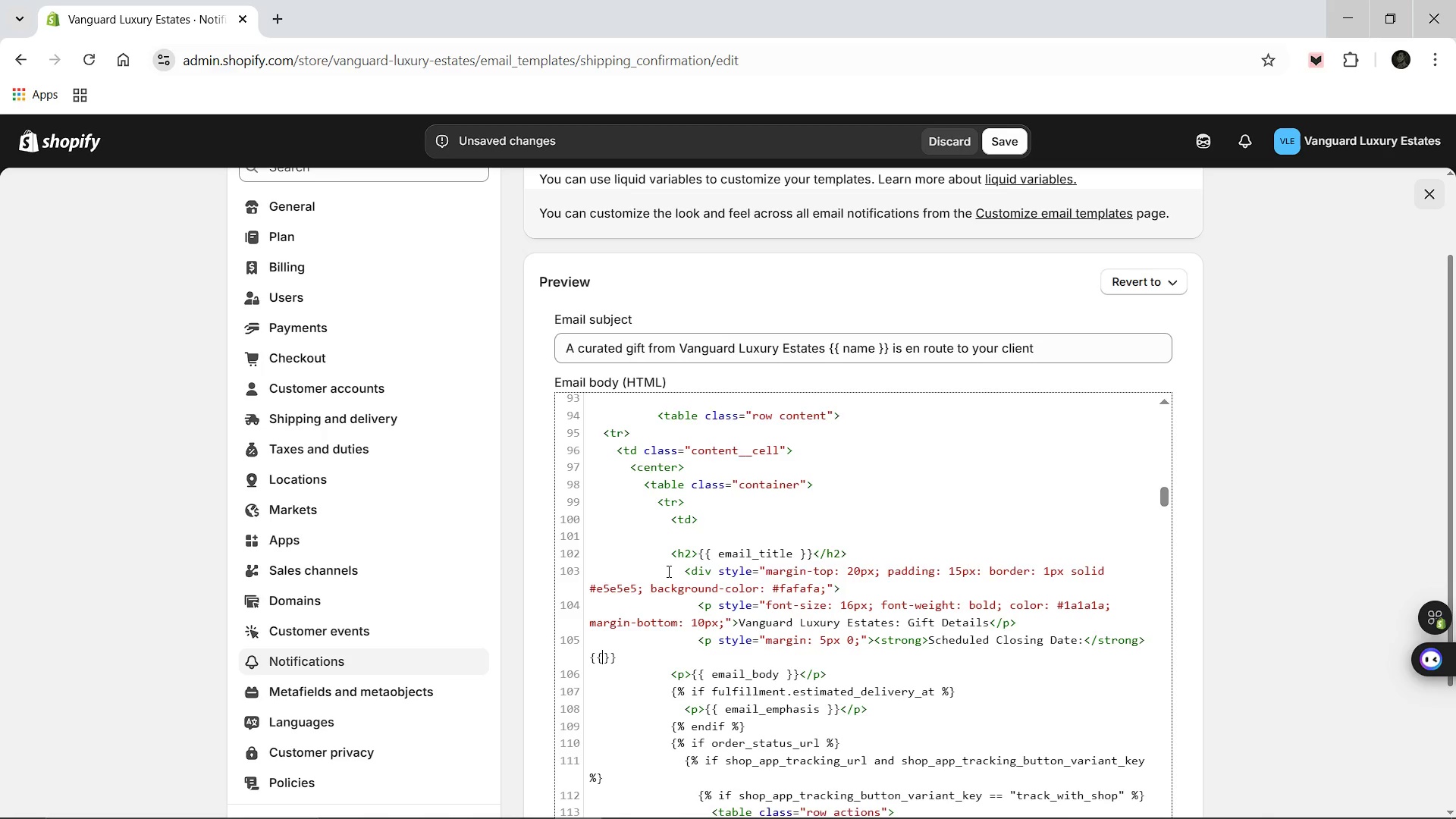 
wait(5.19)
 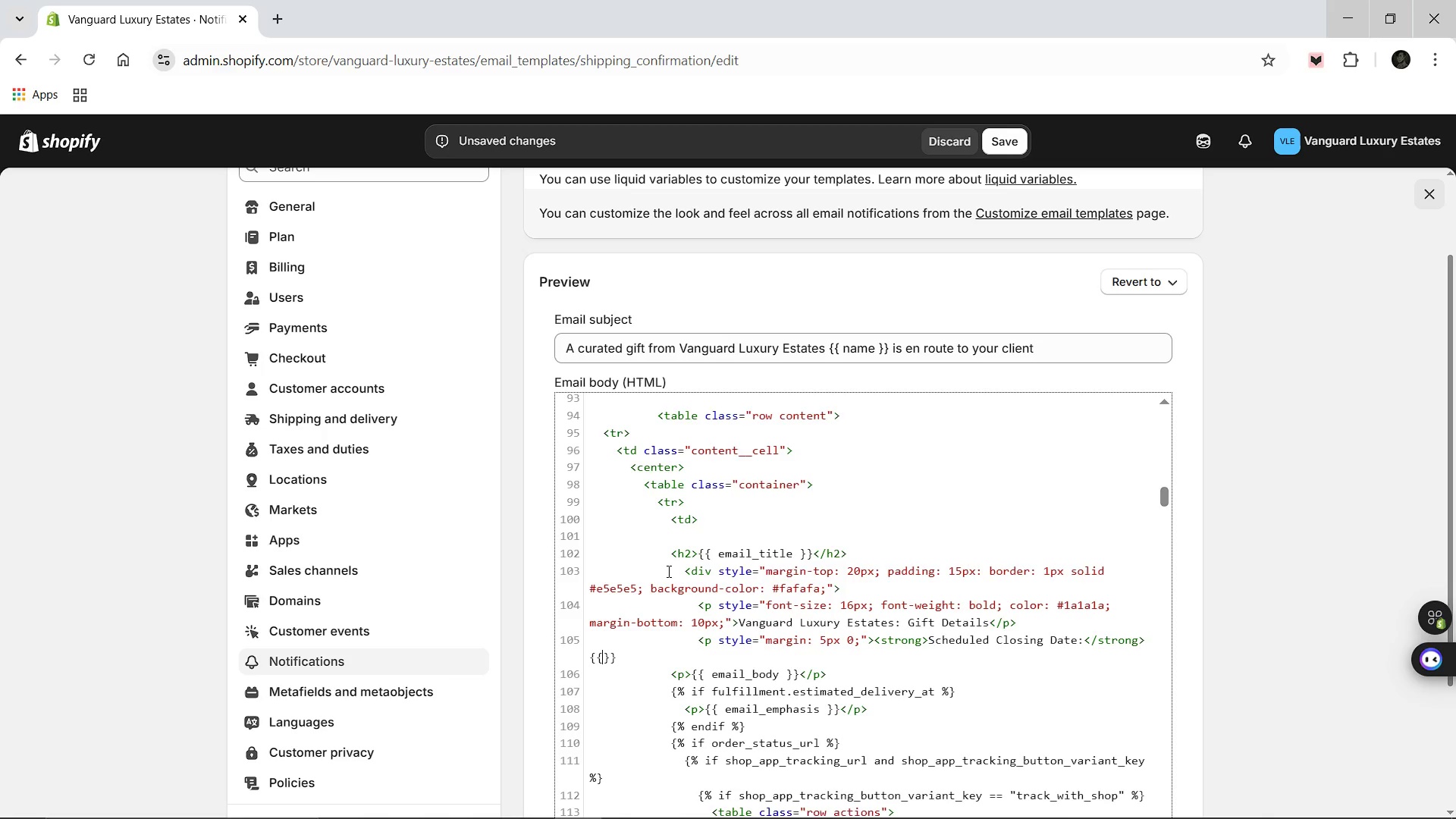 
type(att)
key(Backspace)
key(Backspace)
key(Backspace)
type( attributes["Requested Full)
key(Backspace)
type(fillment/Closing Date)
 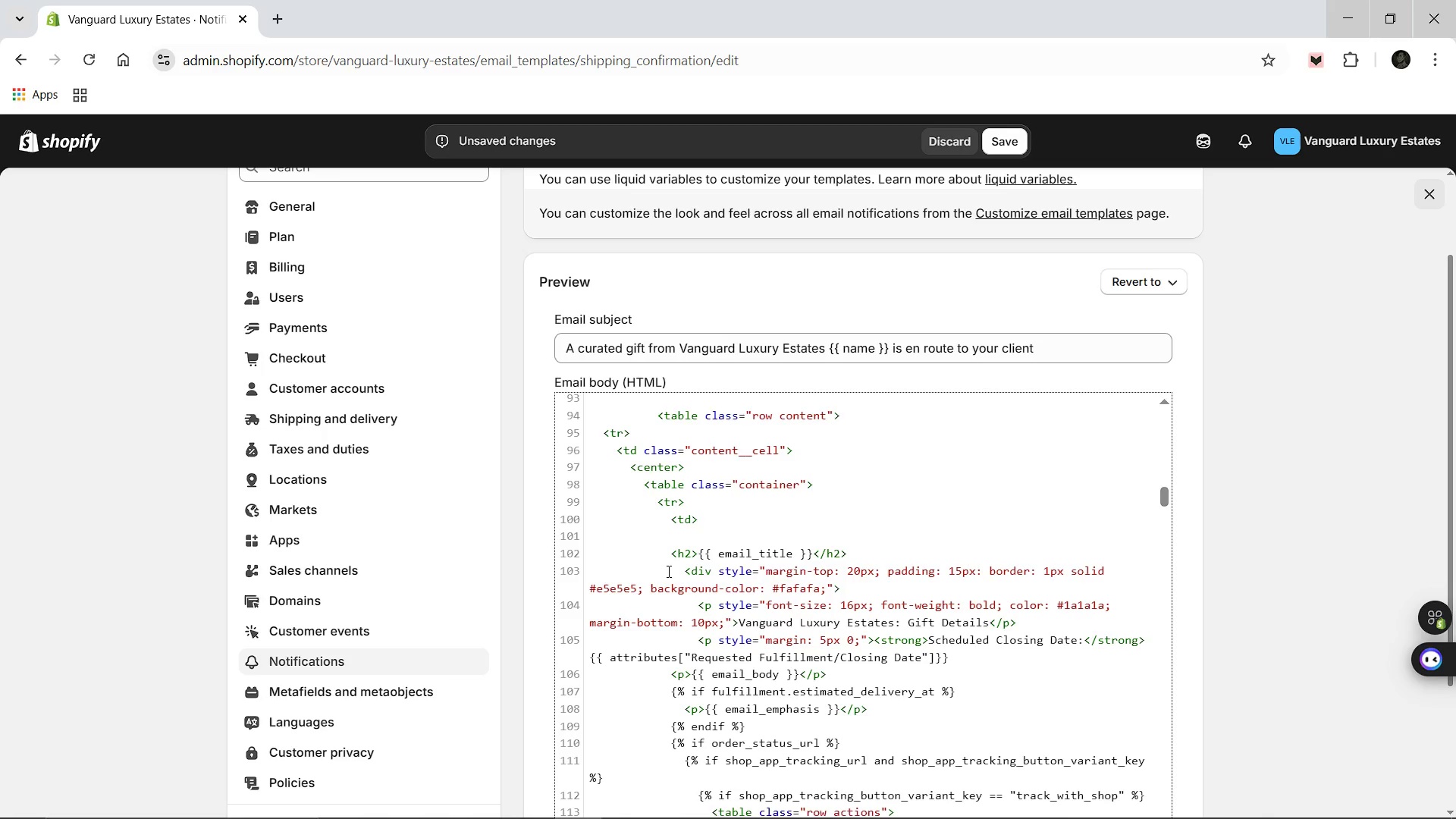 
key(ArrowRight)
 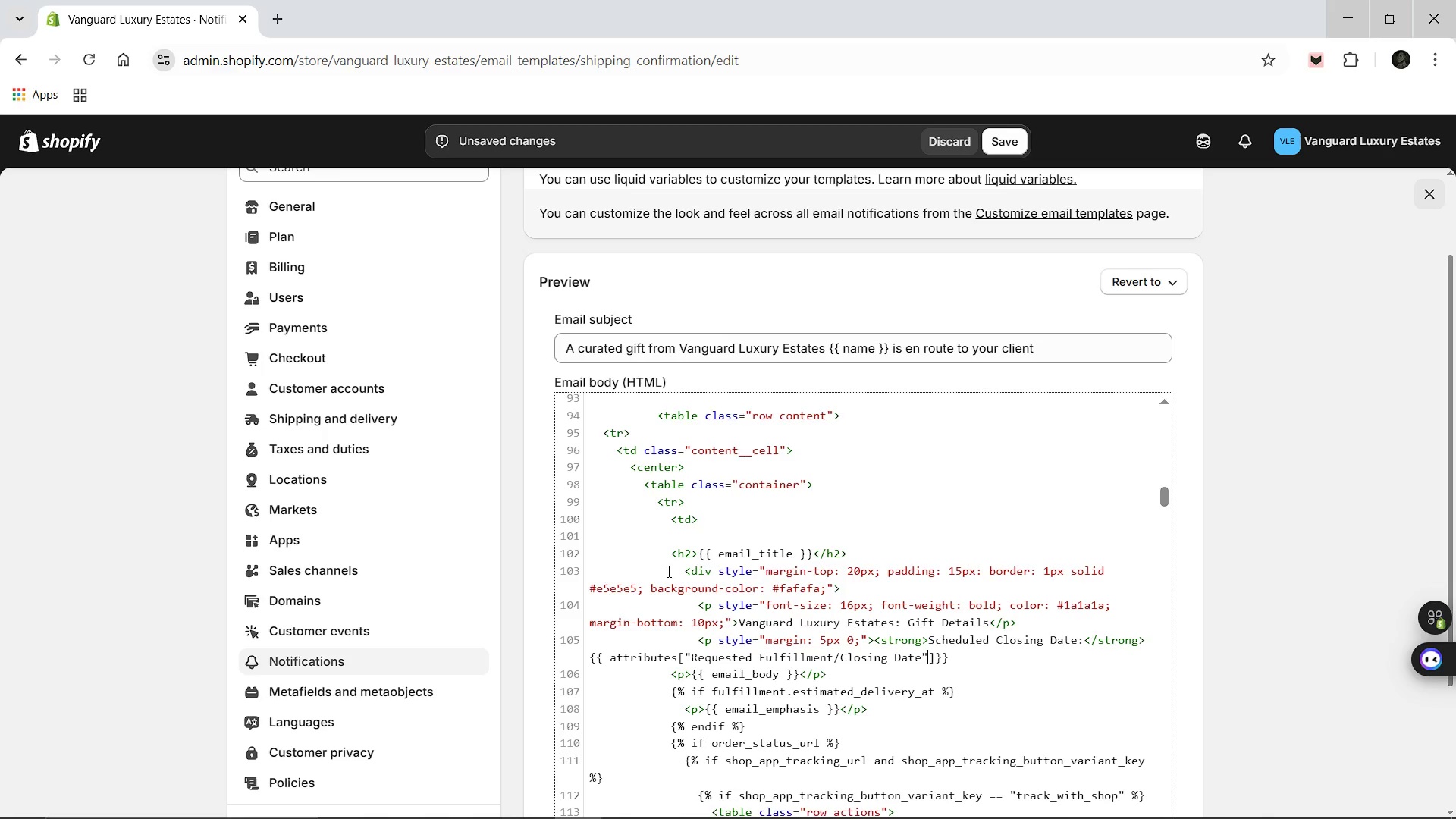 
key(ArrowRight)
 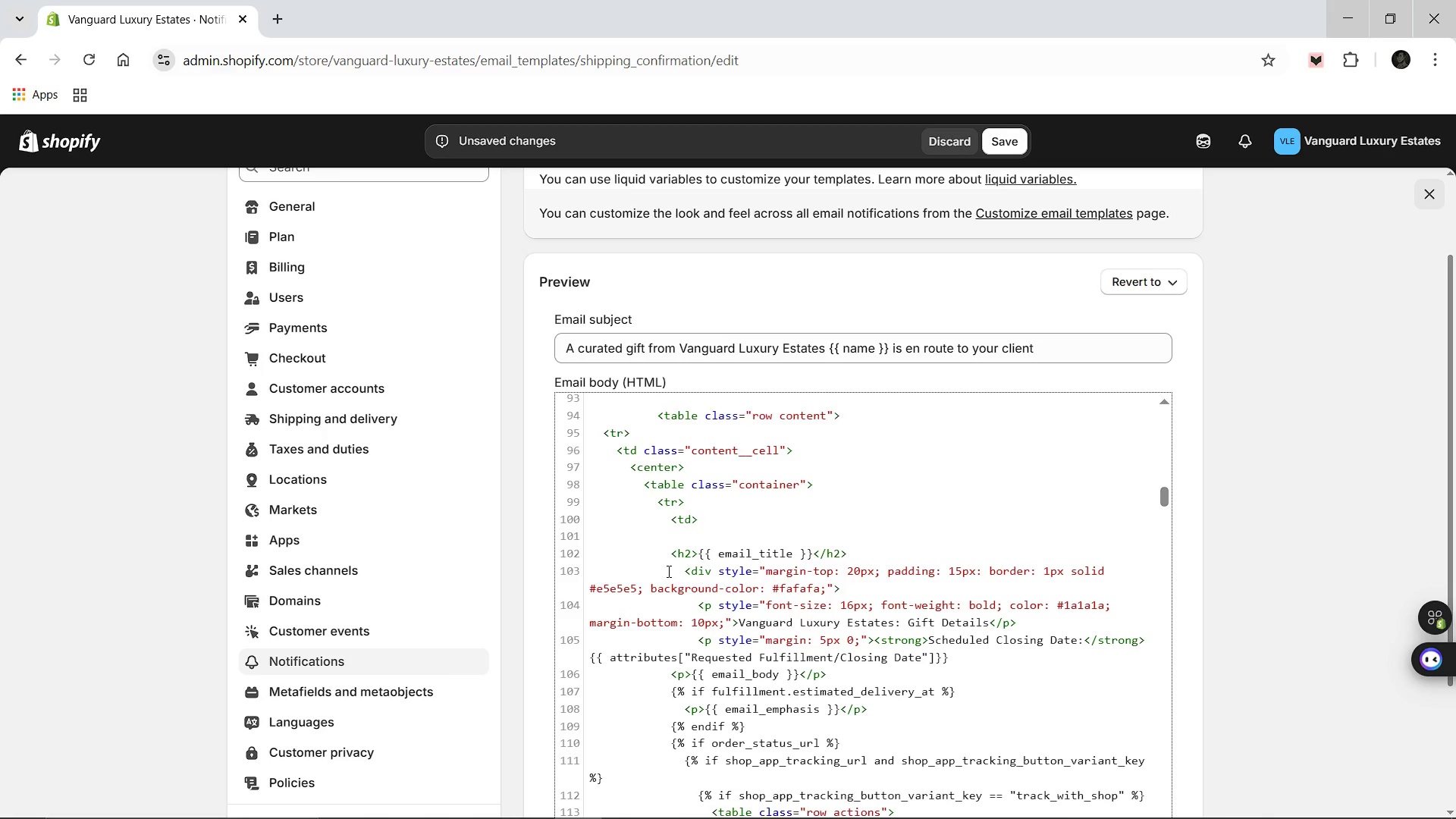 
key(Space)
 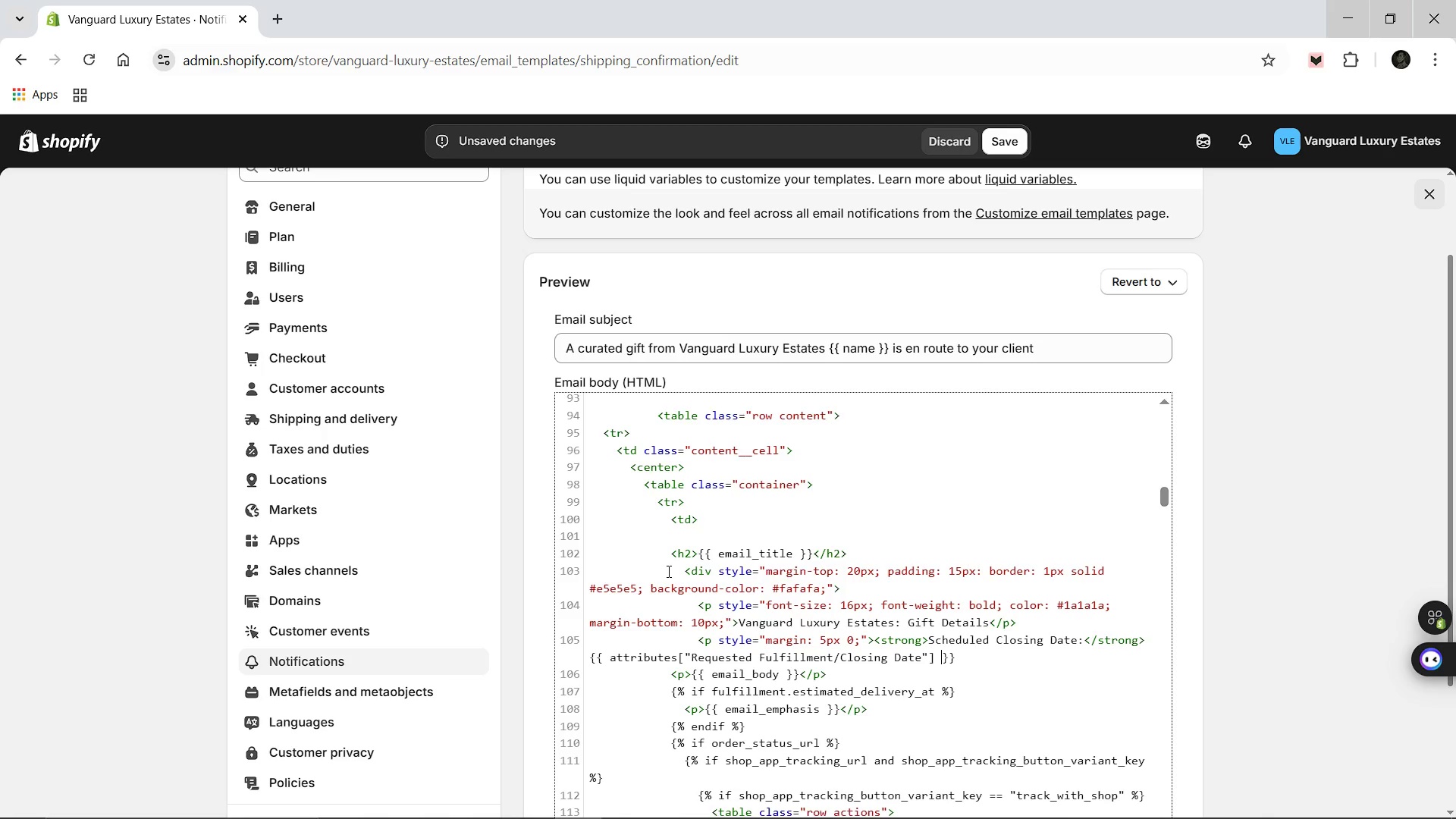 
key(ArrowRight)
 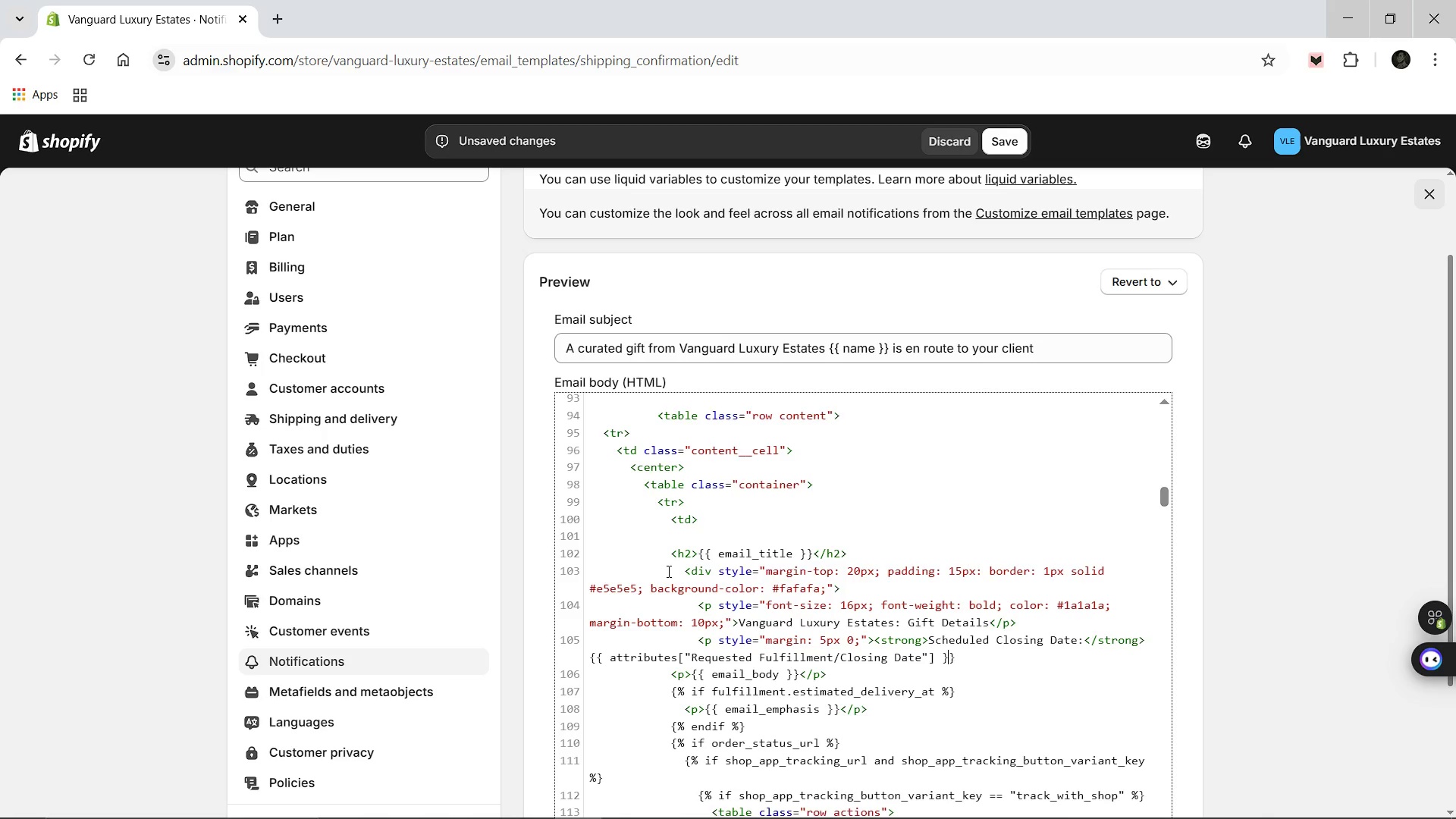 
key(ArrowRight)
 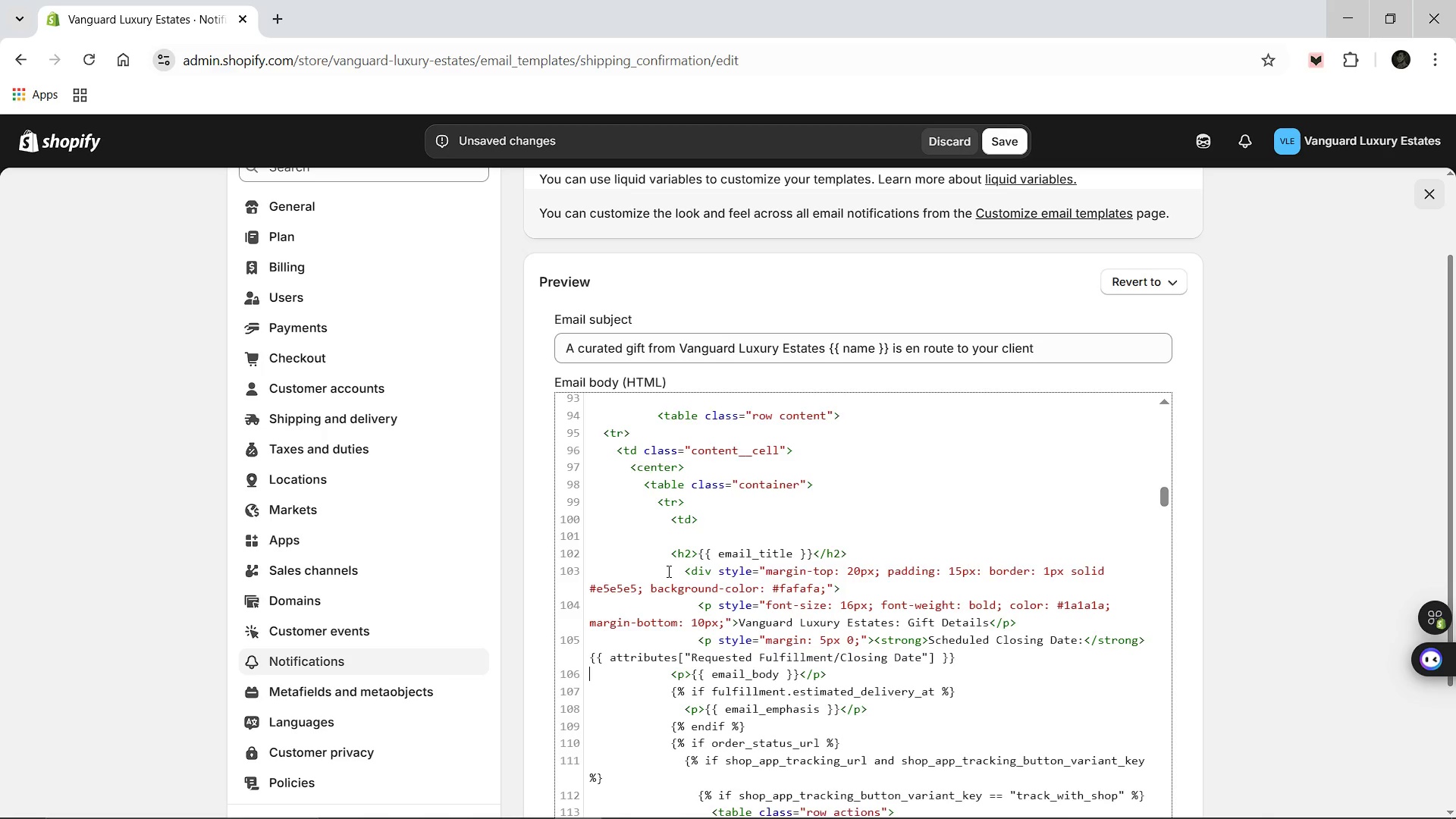 
key(ArrowRight)
 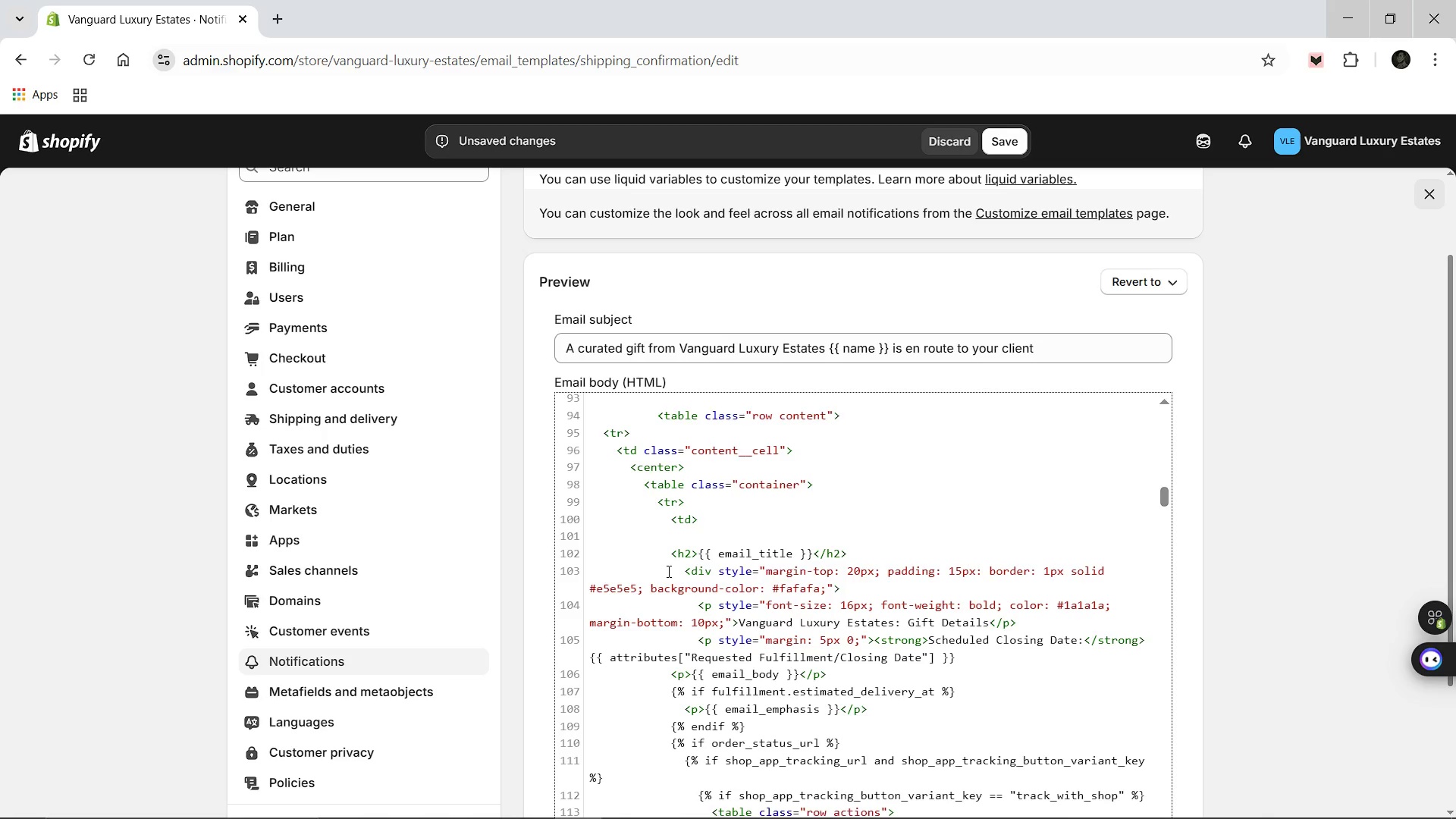 
key(ArrowLeft)
 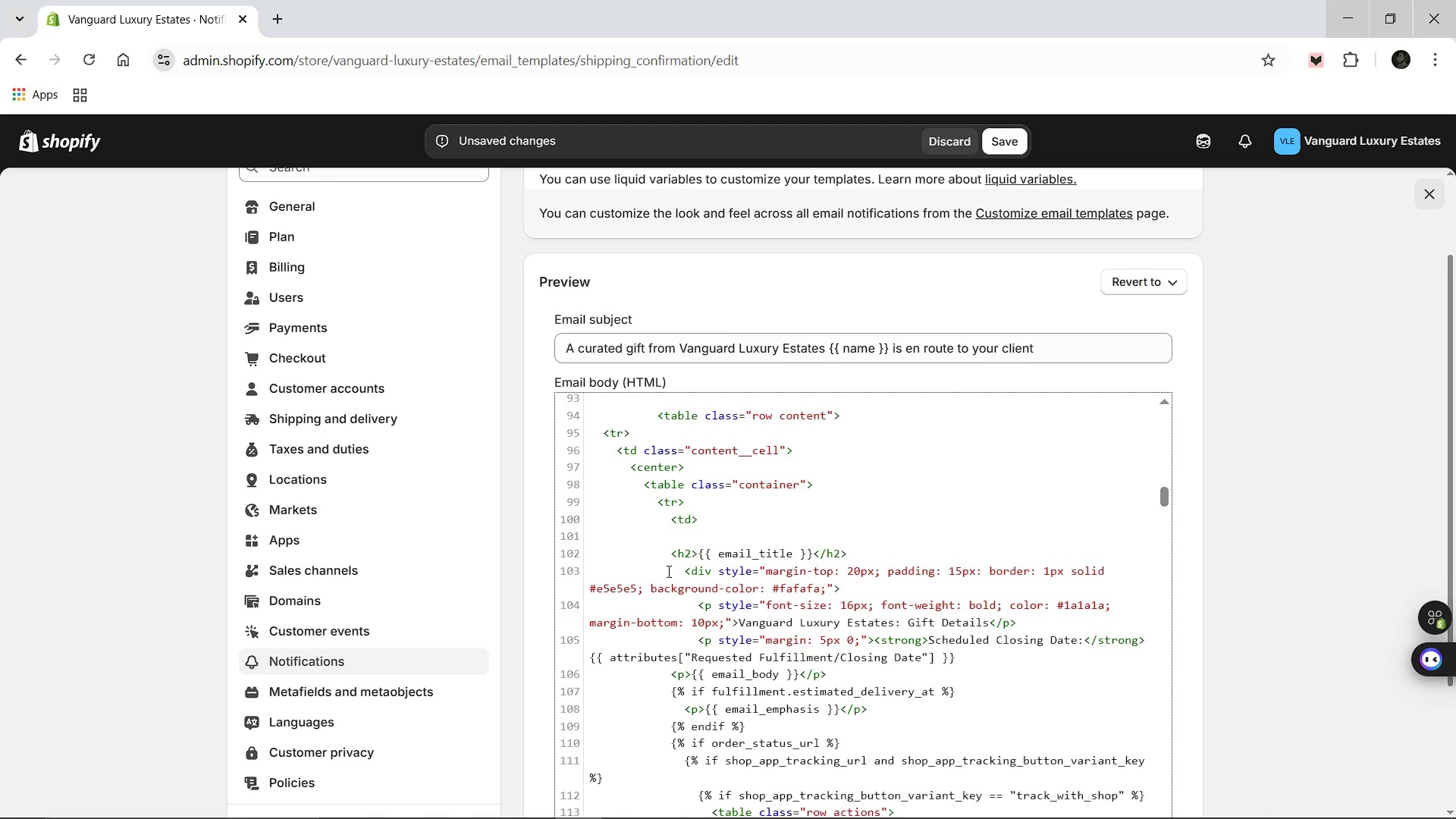 
key(Space)
 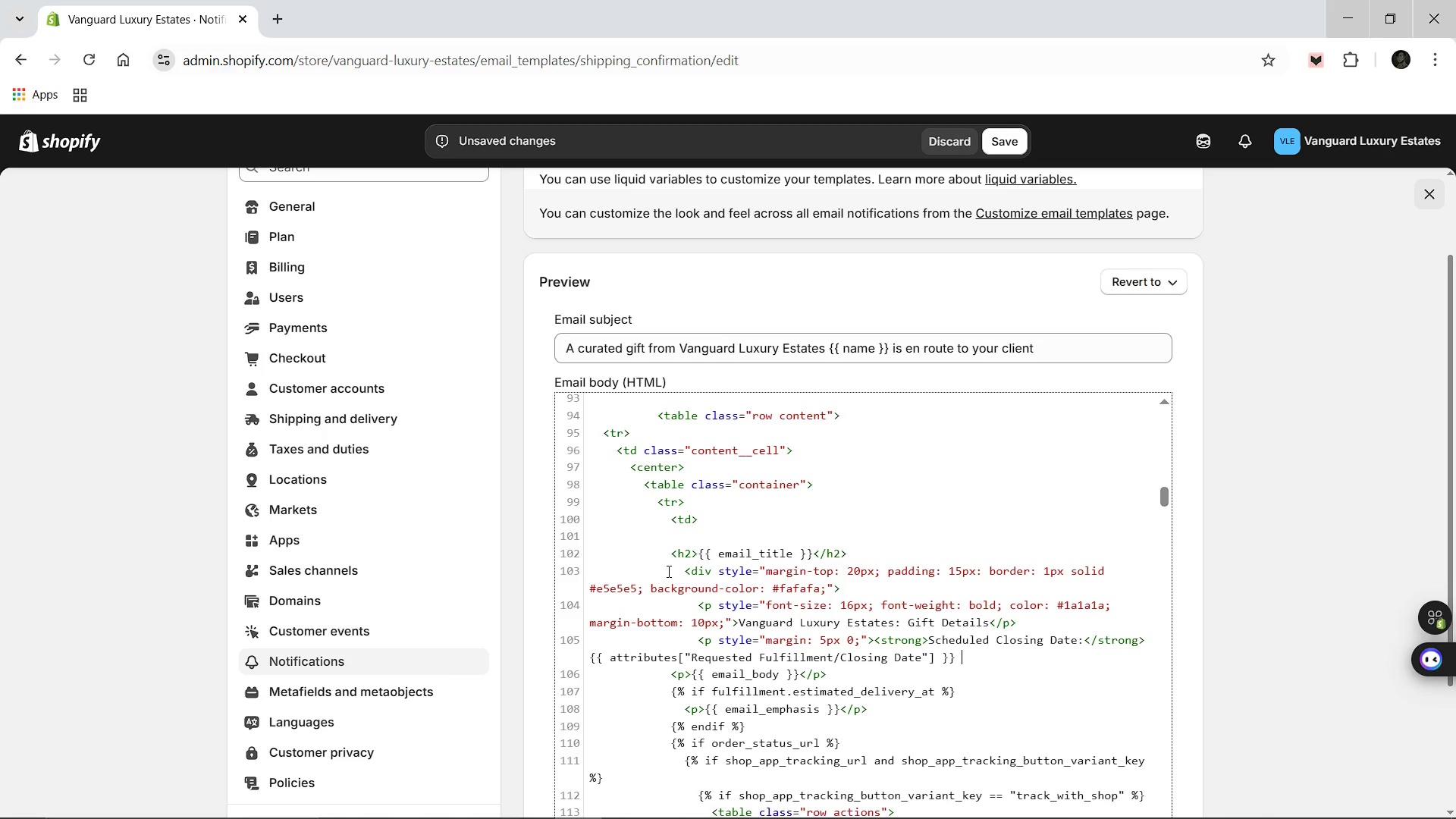 
key(Backspace)
 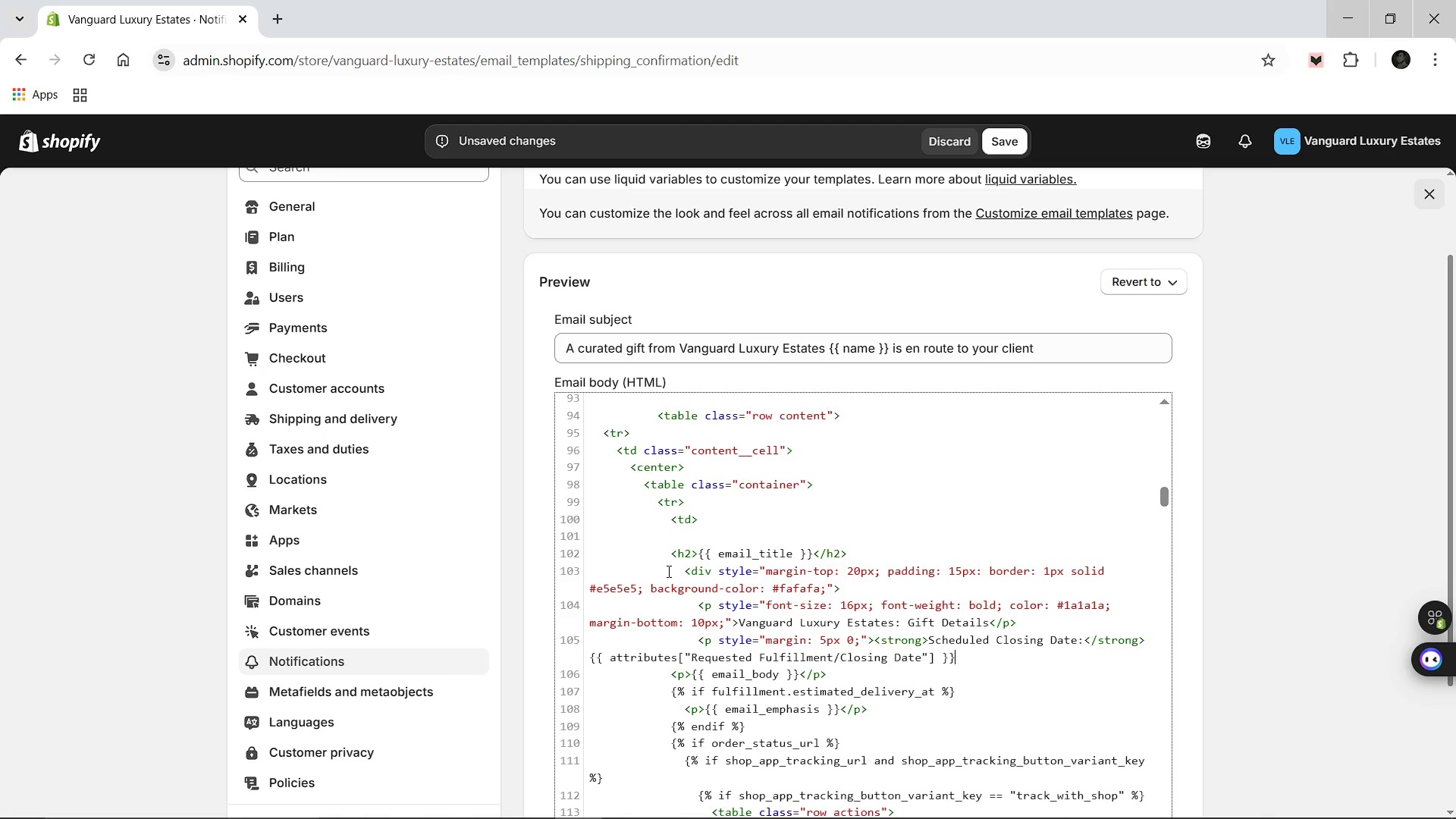 
key(Shift+Minus)
 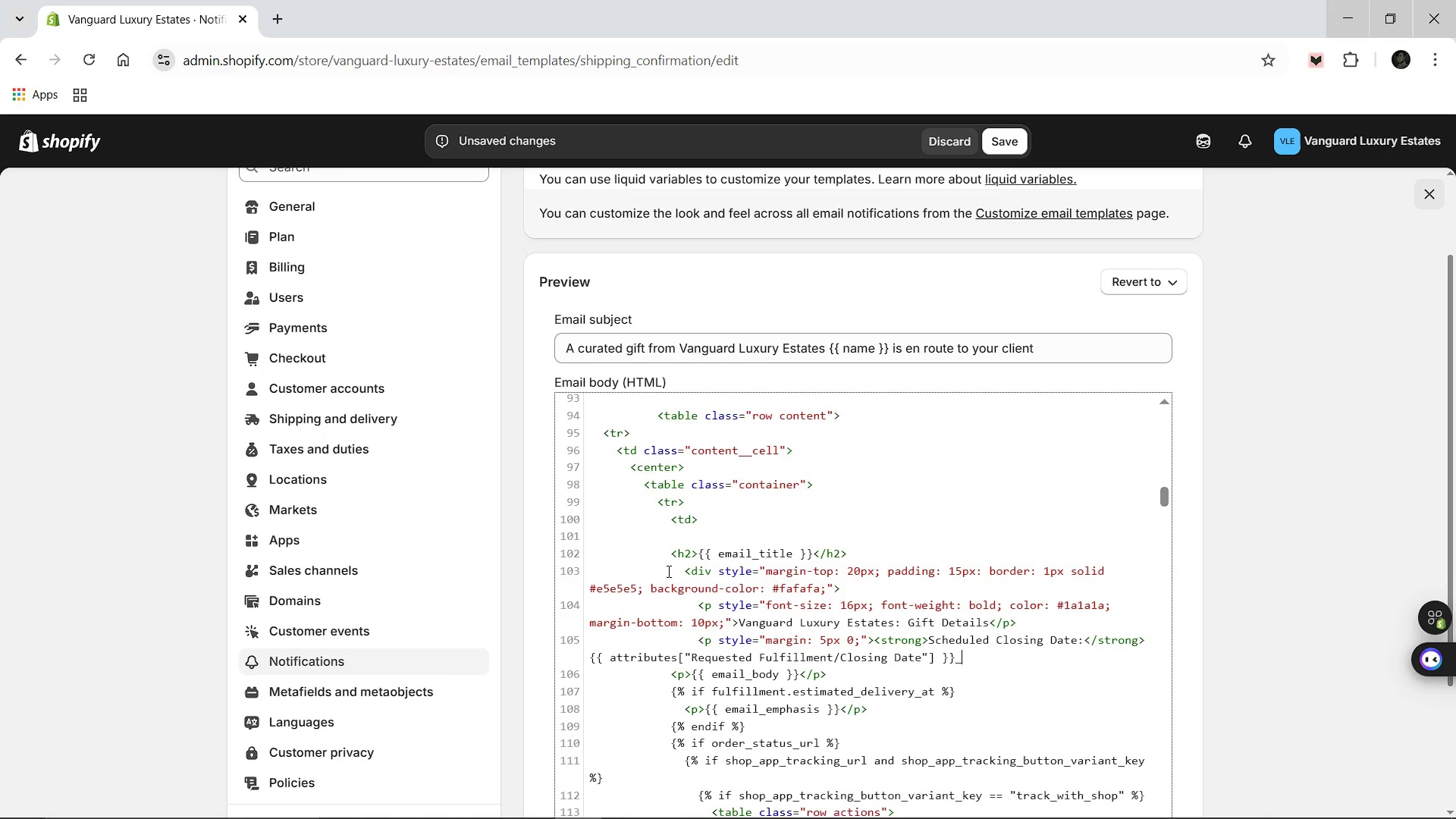 
key(Backspace)
 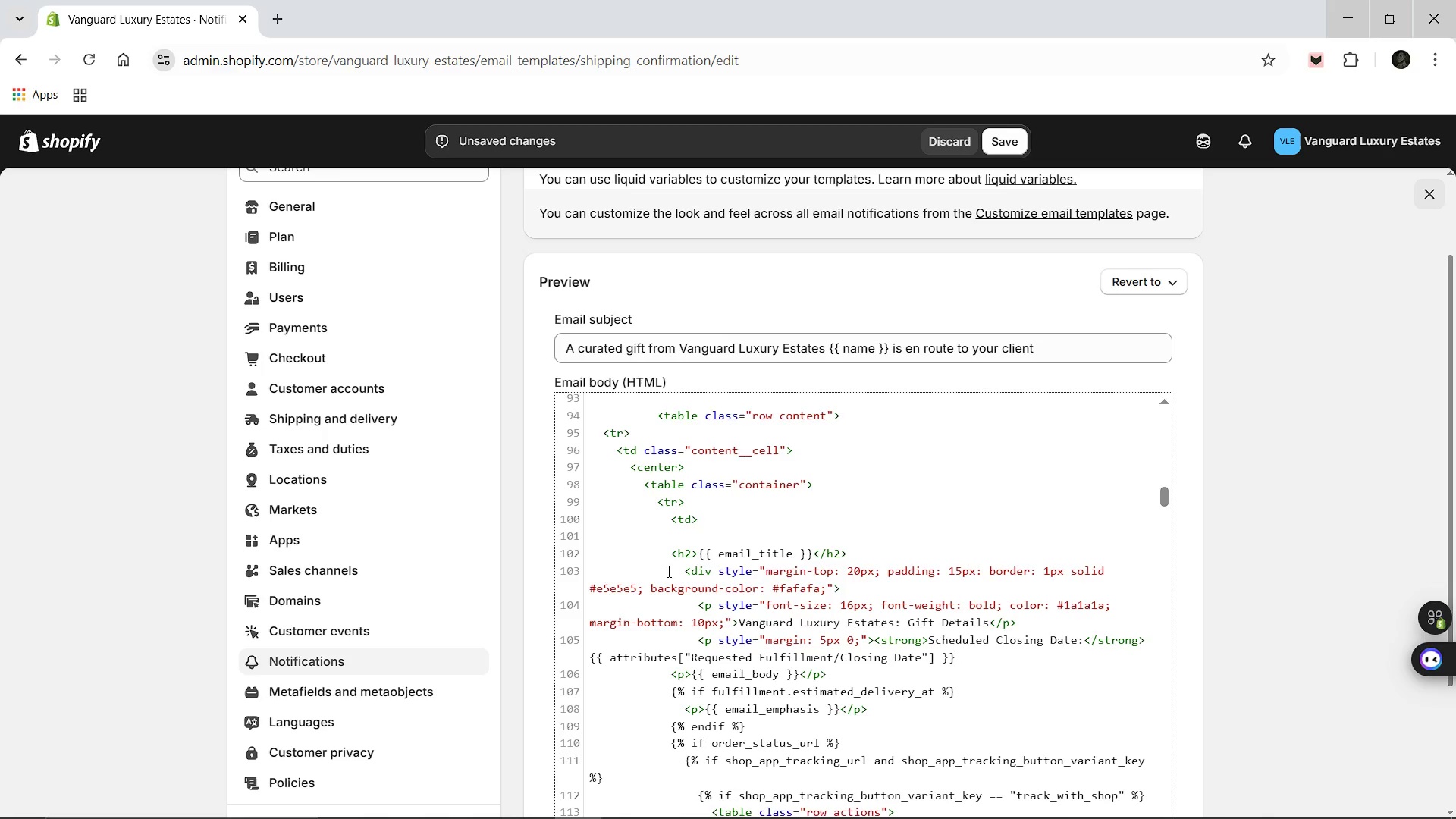 
key(Shift+Comma)
 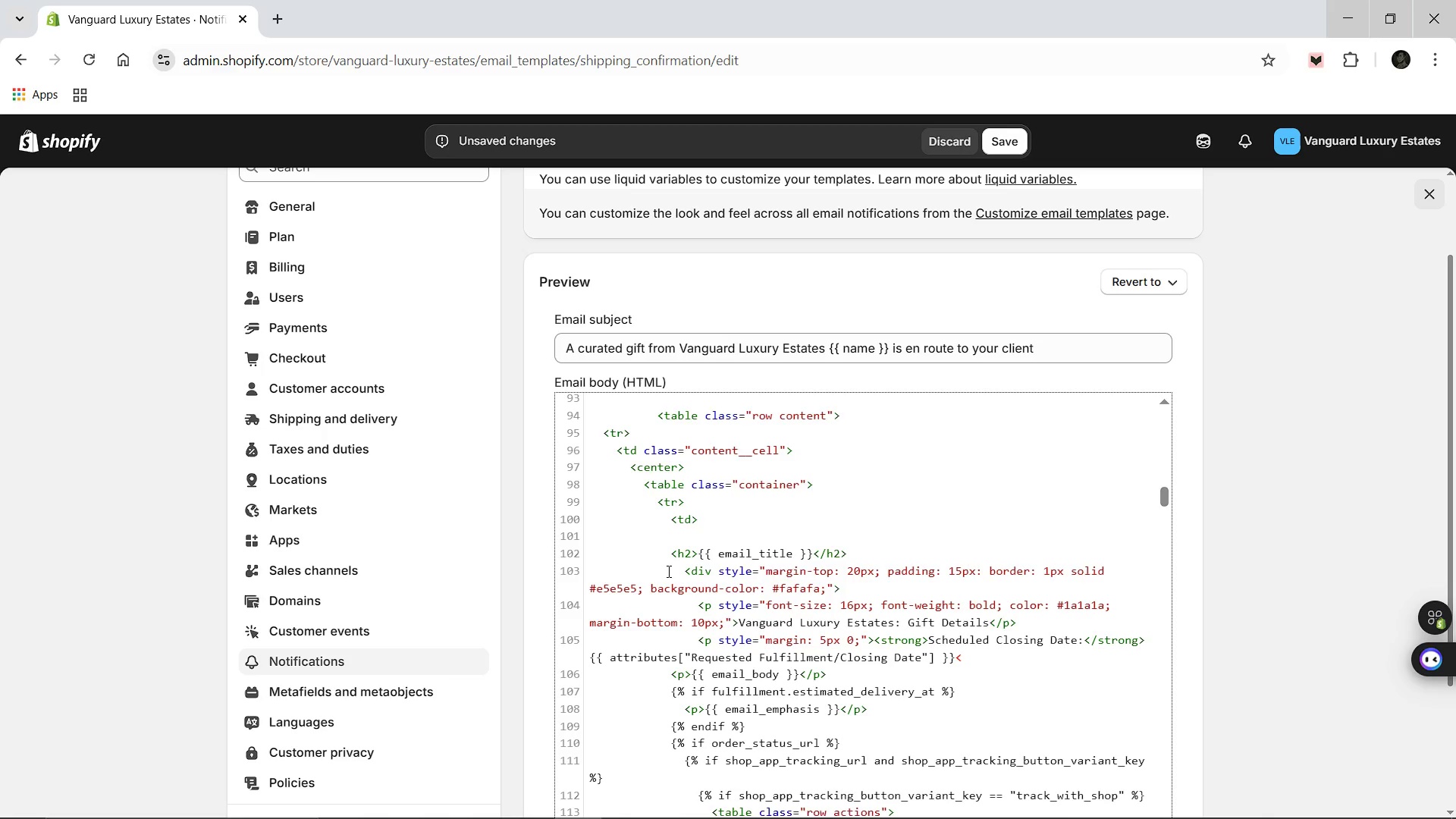 
key(Slash)
 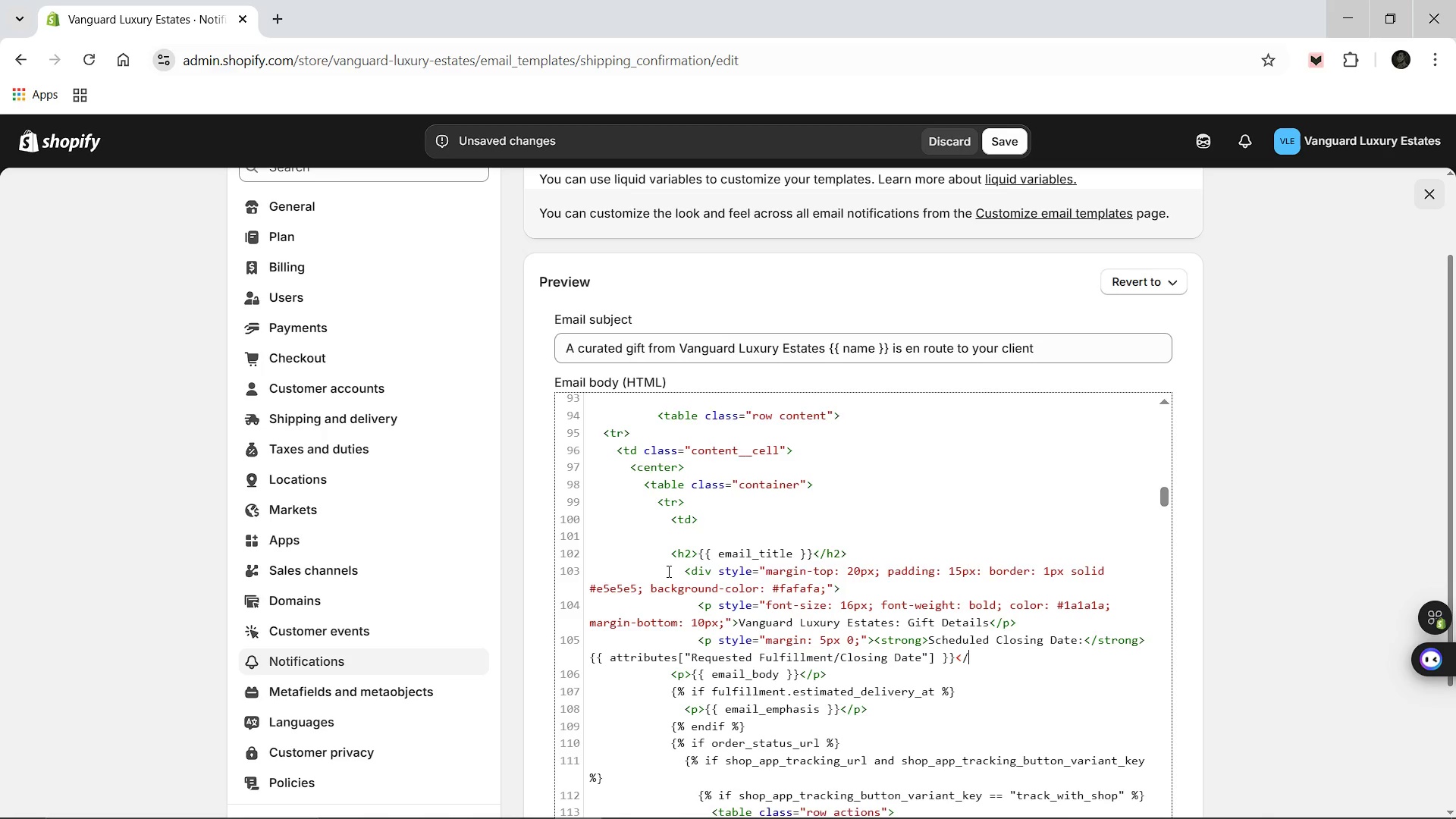 
key(Shift+P)
 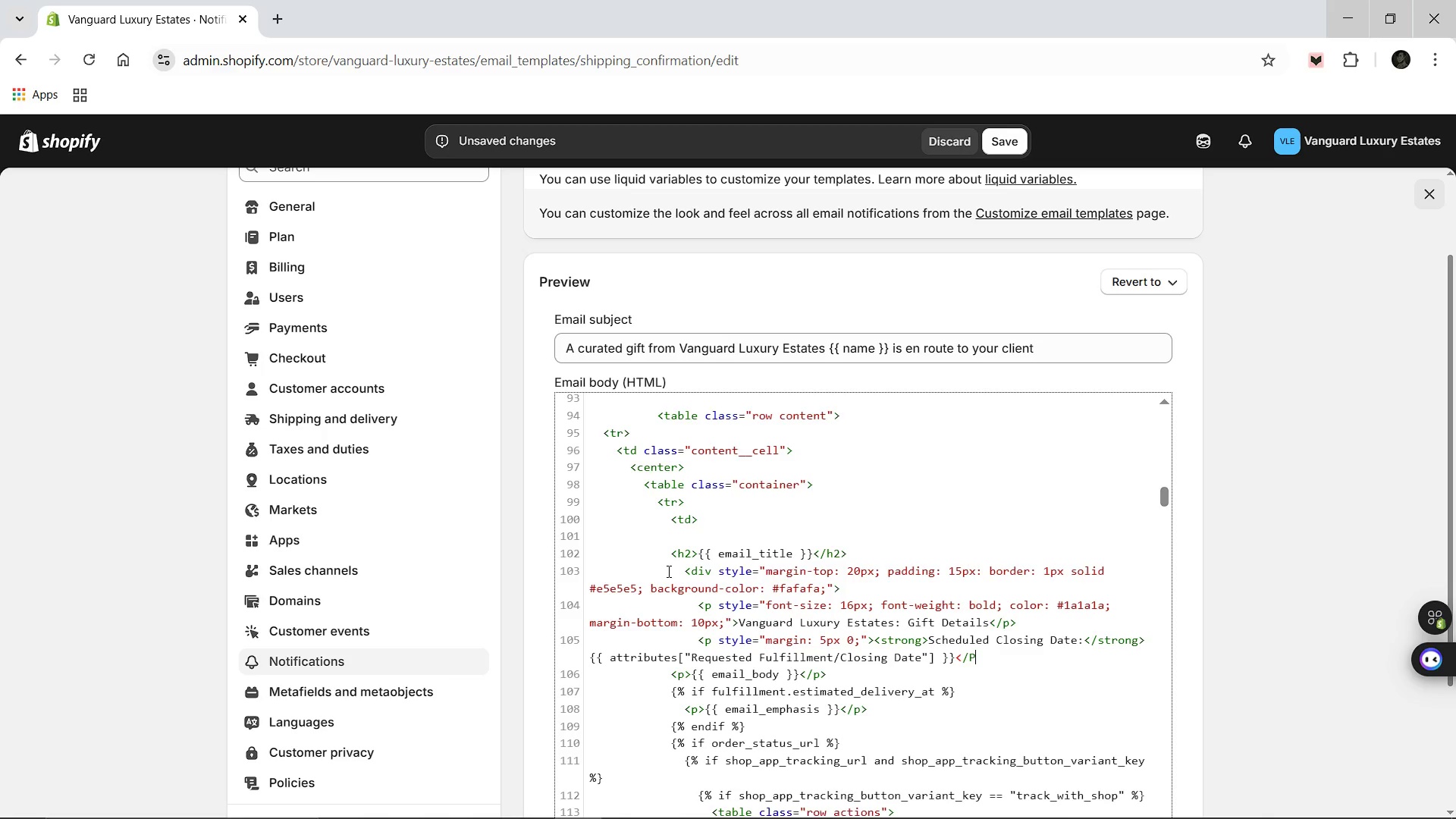 
key(Shift+Period)
 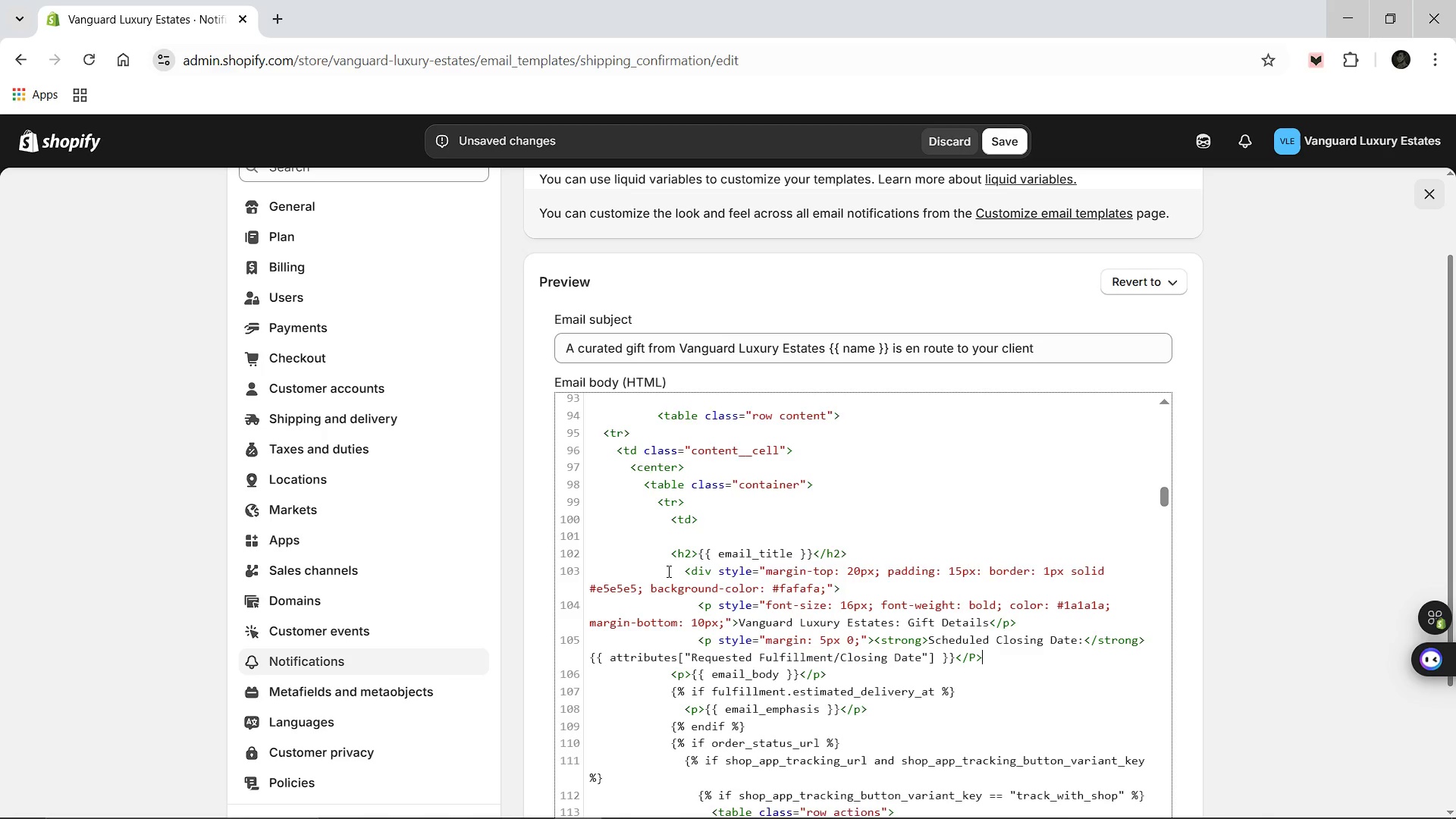 
key(Enter)
 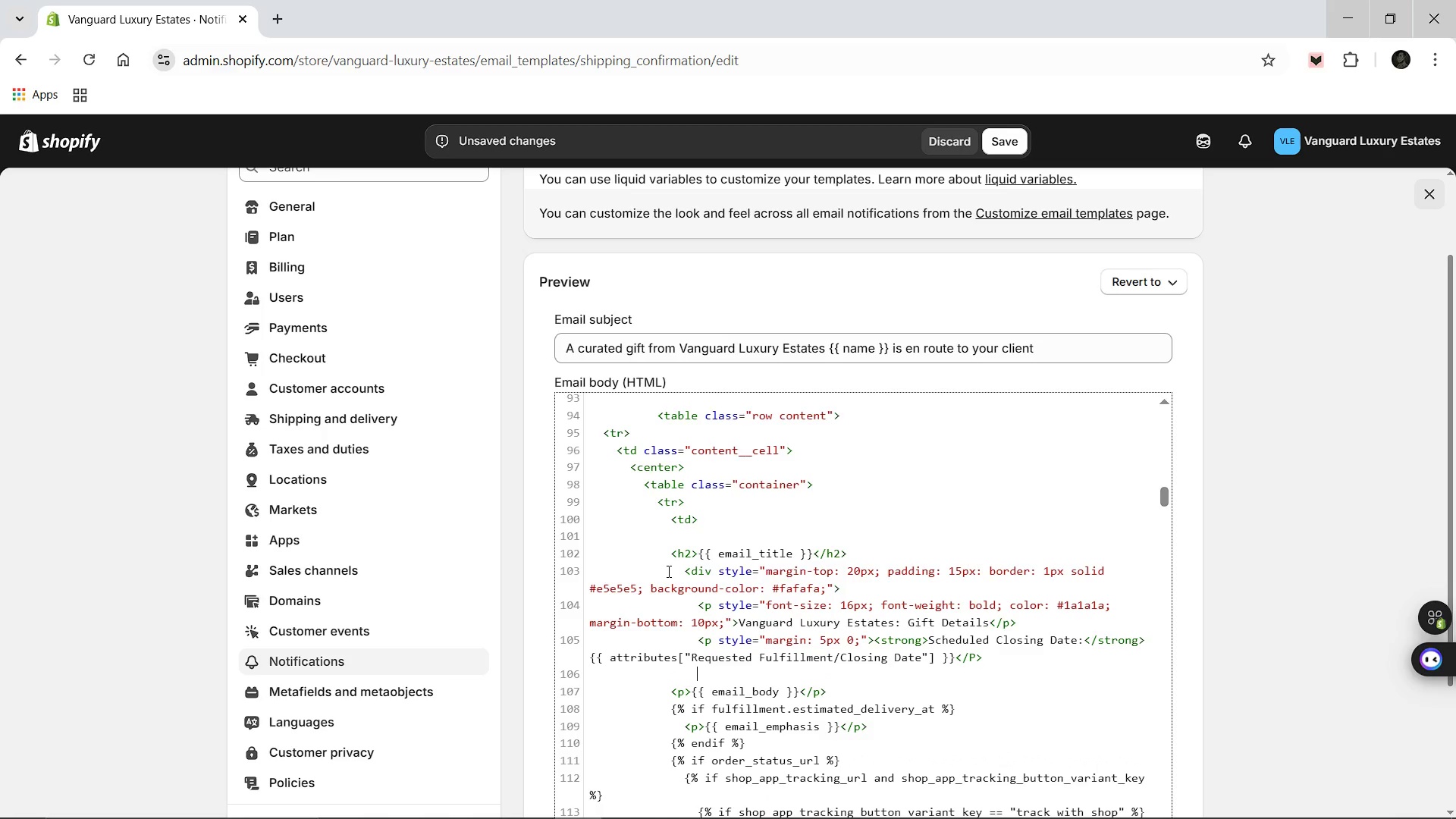 
type(<p style)
 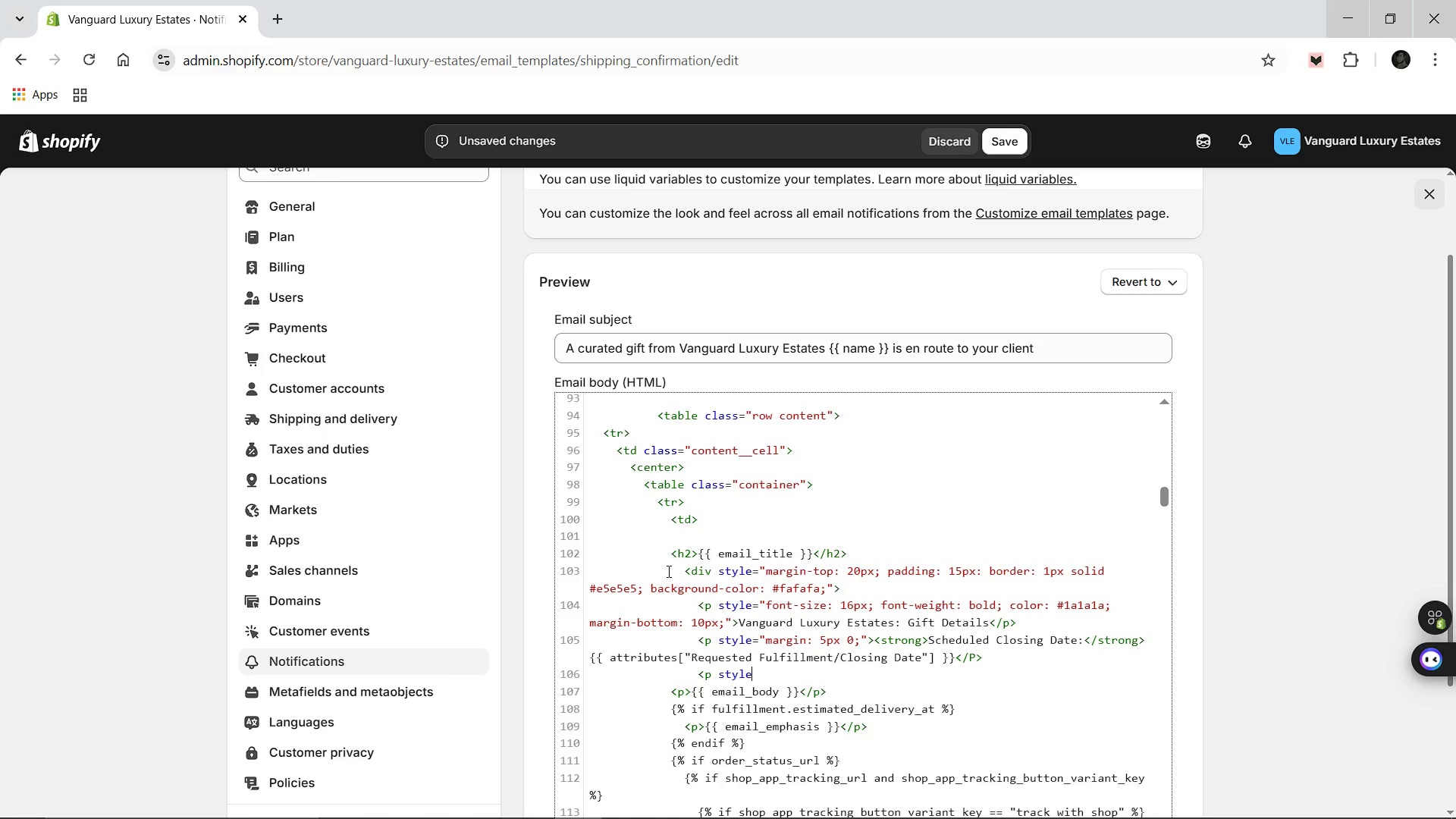 
type(=:)
key(Backspace)
type("margin: 5px 0;)
 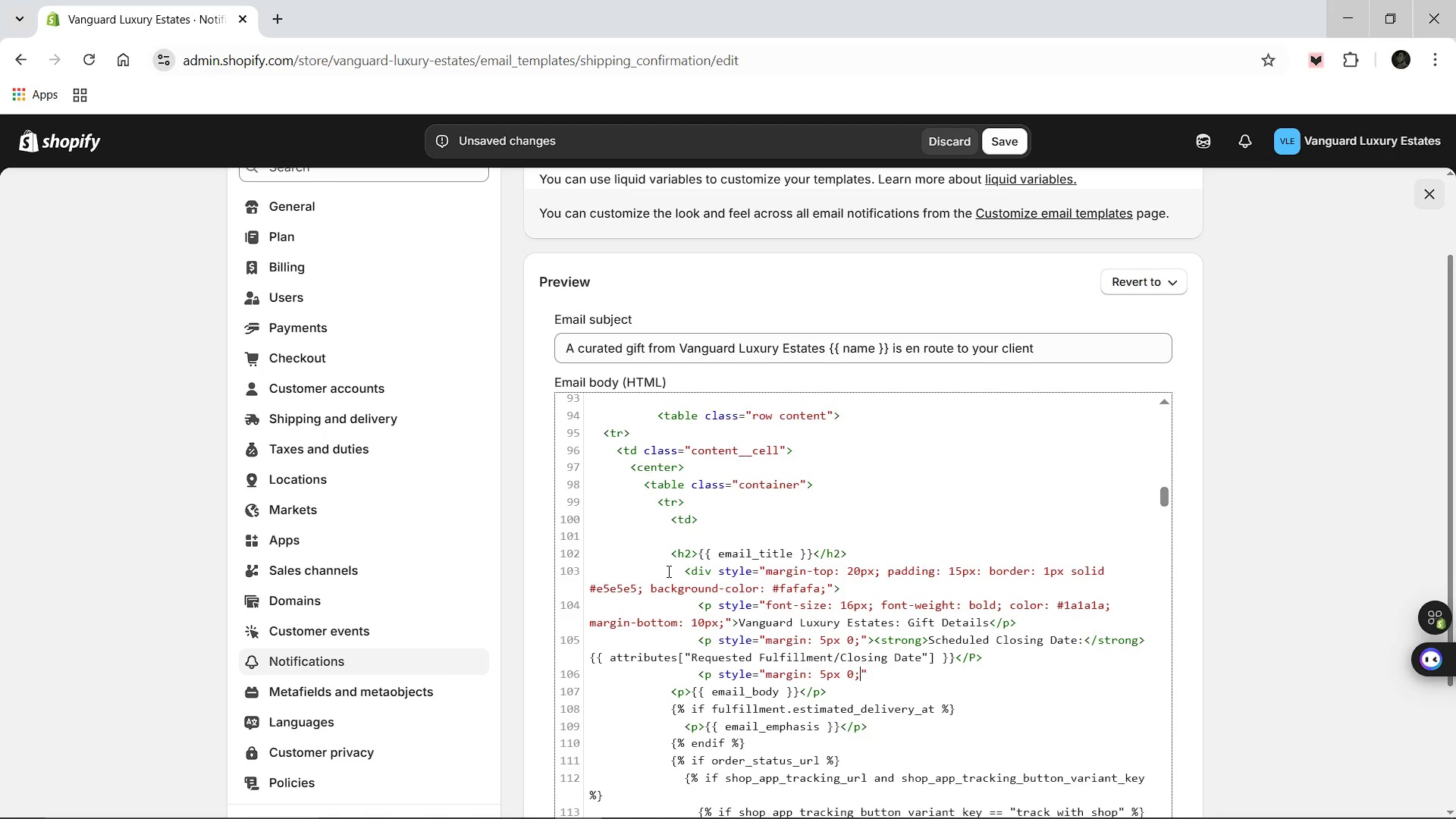 
key(ArrowRight)
 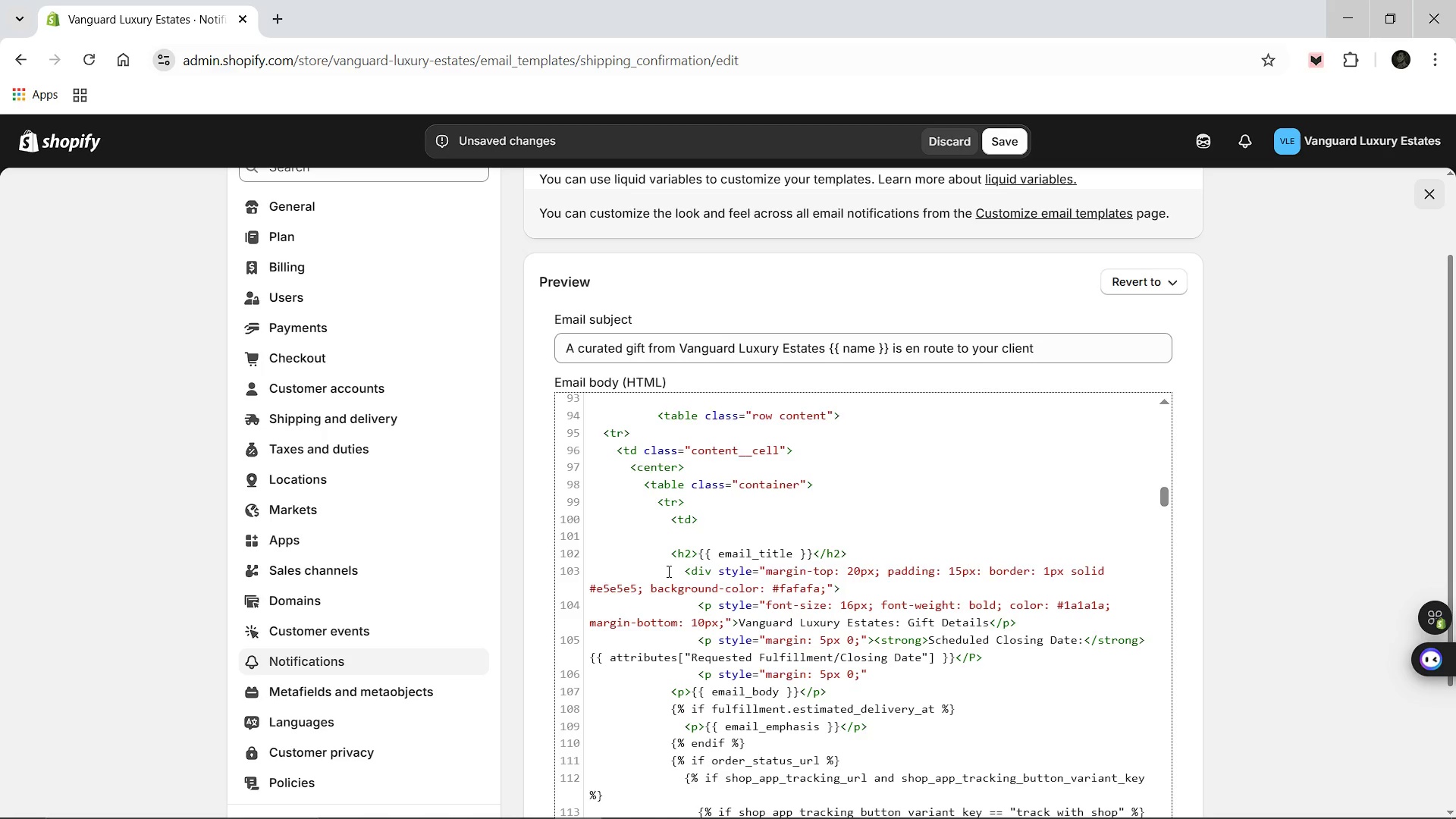 
type(><strong>)
 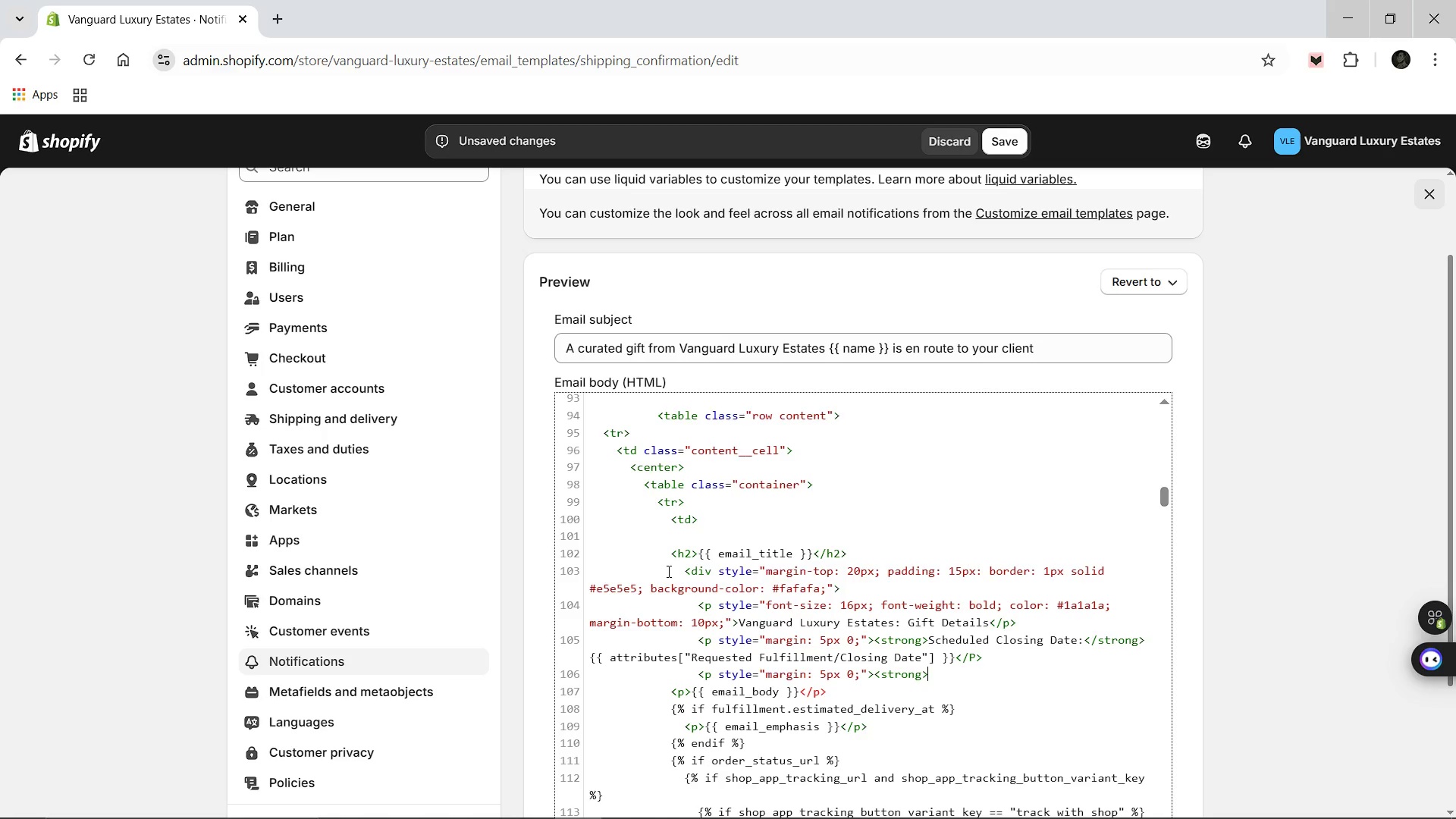 
type(Personalized Gift Note)
 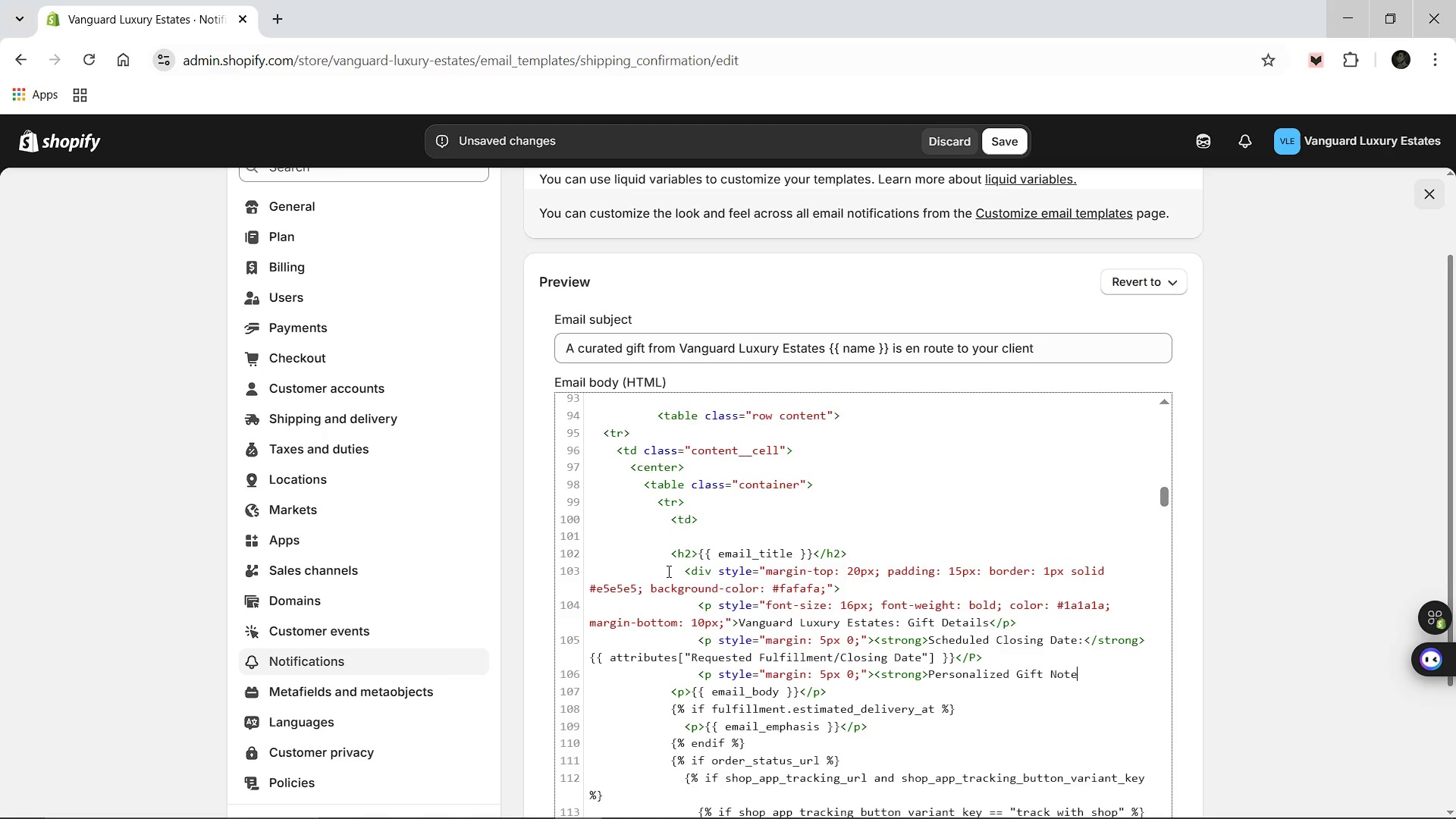 
key(Shift+Semicolon)
 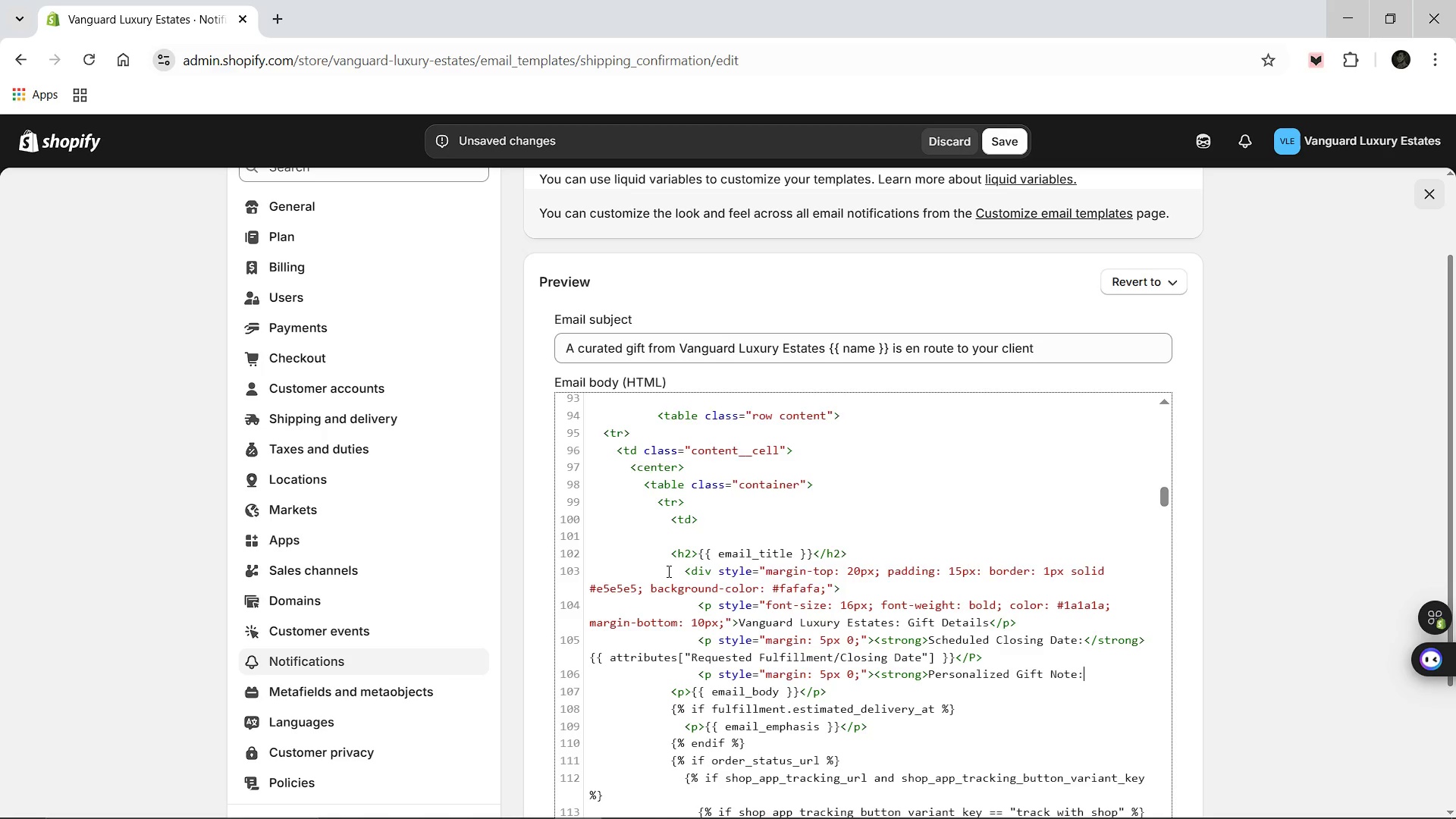 
wait(5.44)
 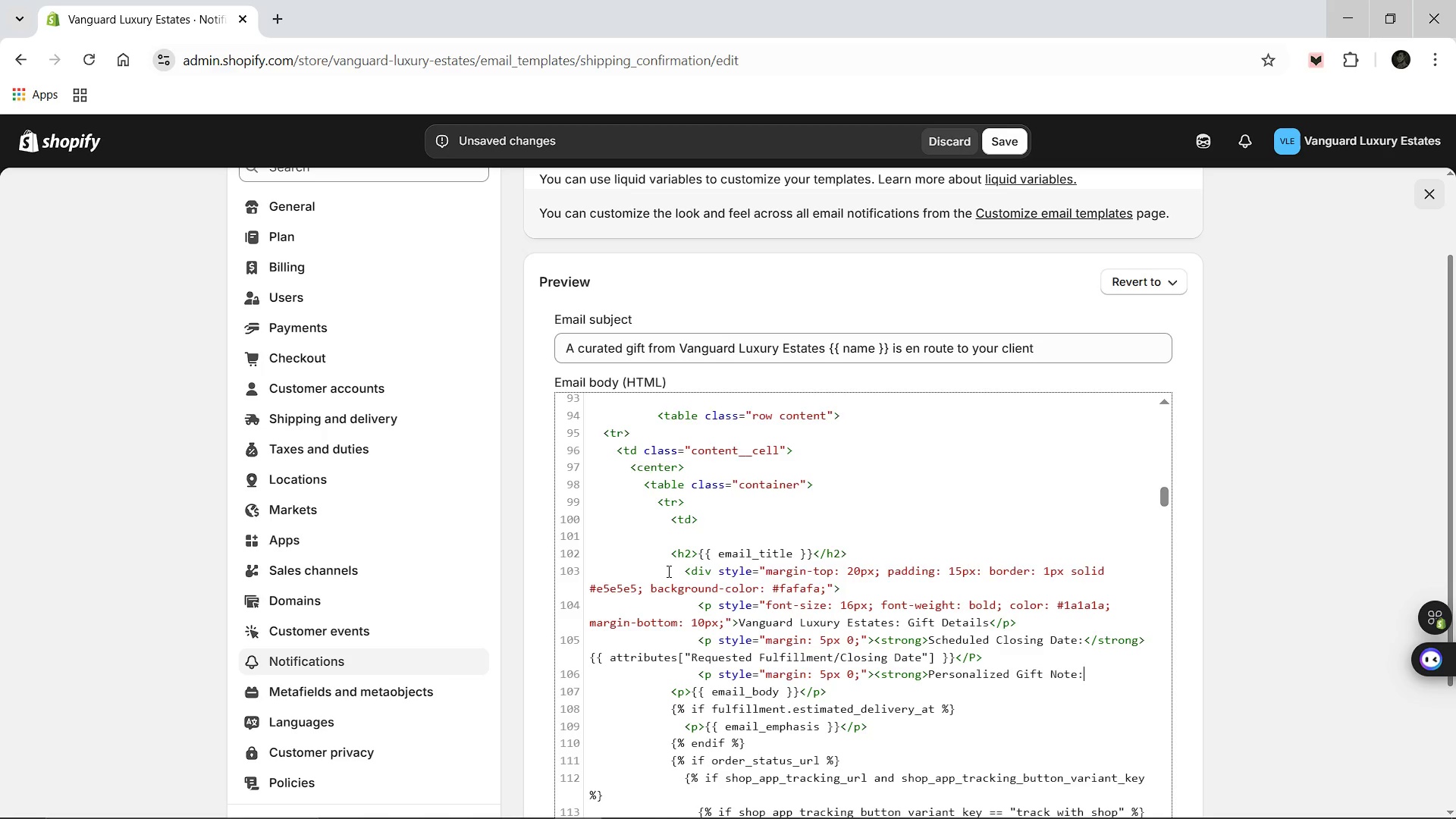 
type(</strong><br>)
 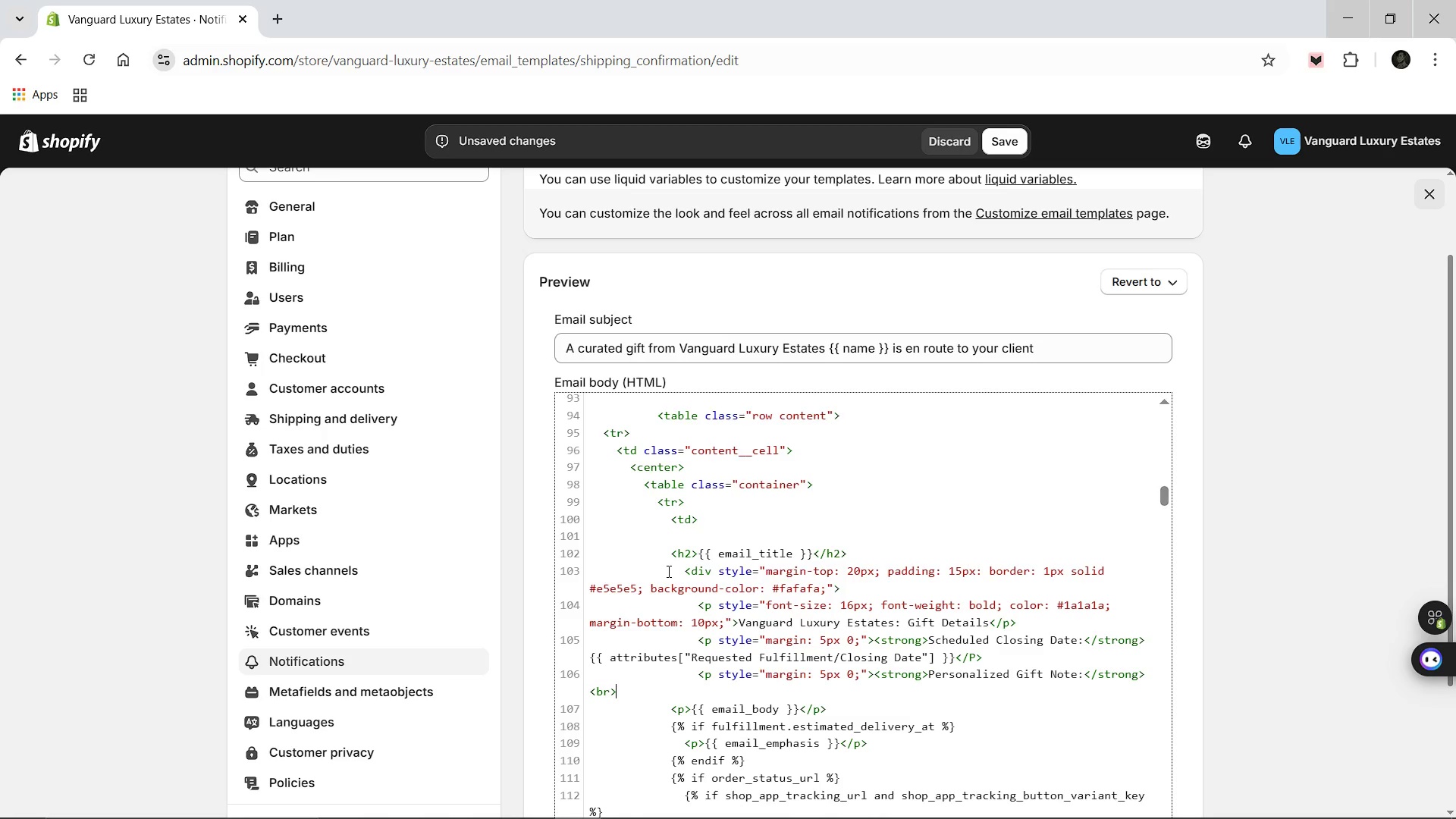 
key(Enter)
 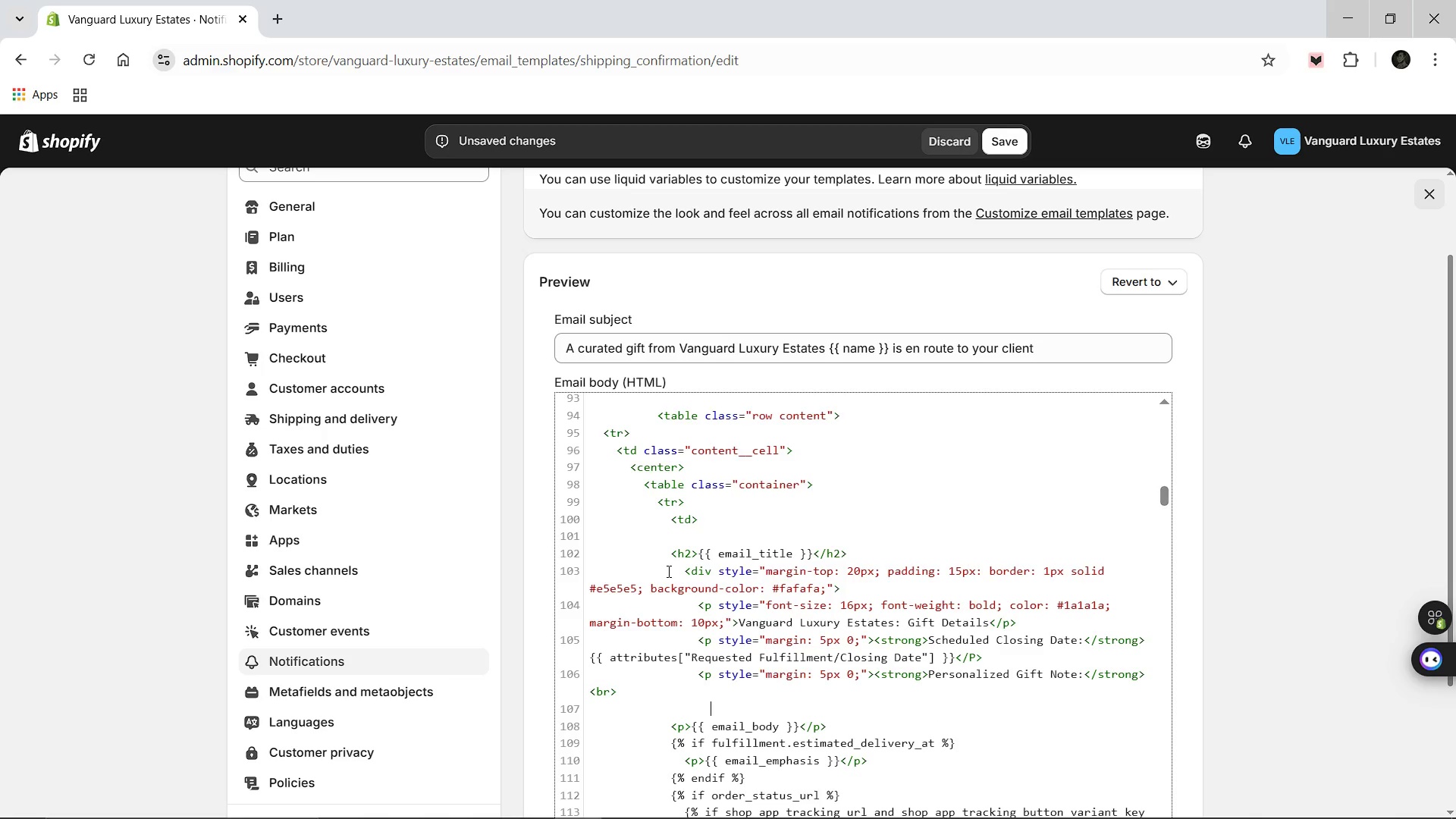 
type(<i style-)
key(Backspace)
type(0)
key(Backspace)
type(="color: #555;)
 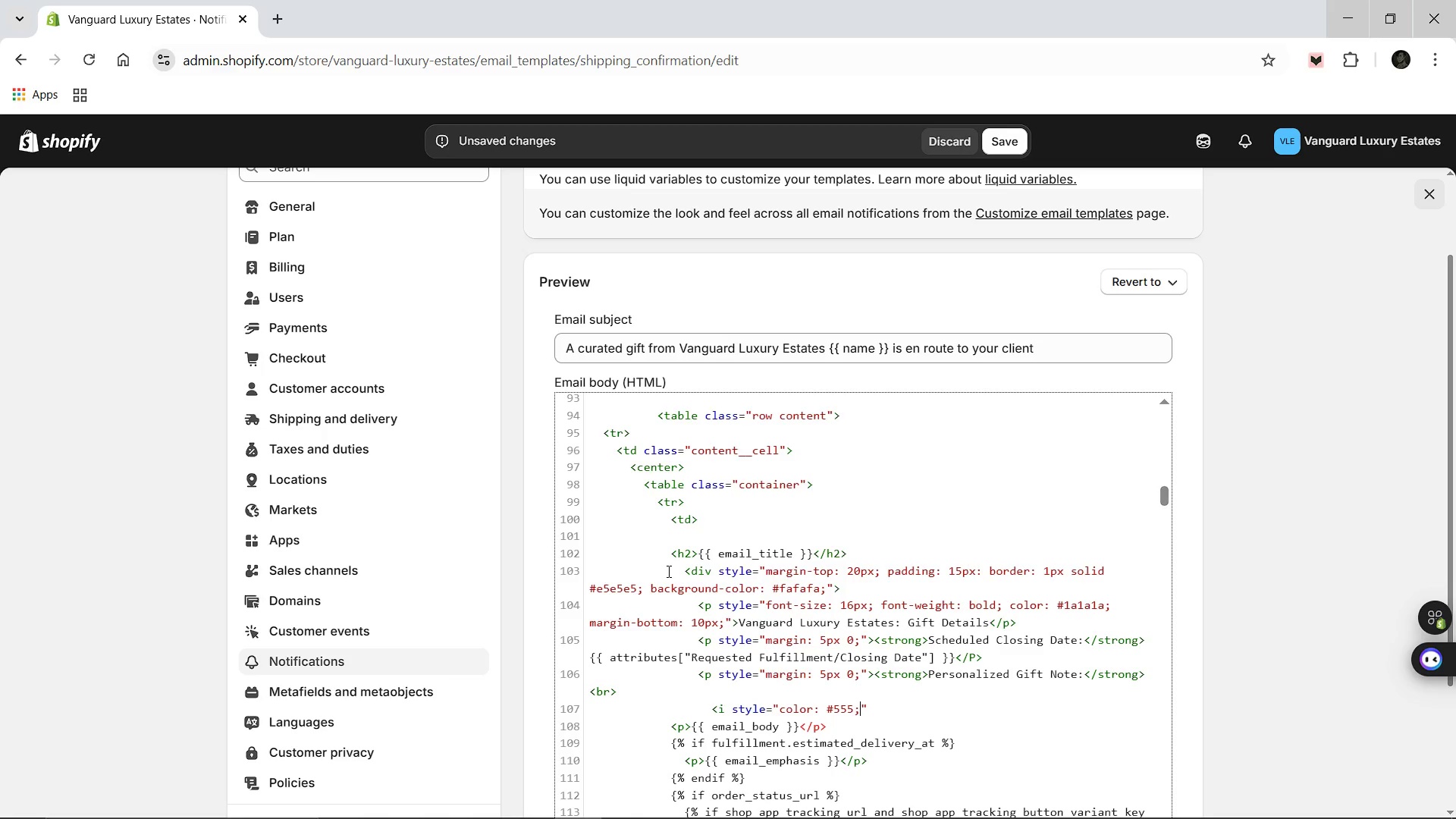 
key(ArrowRight)
 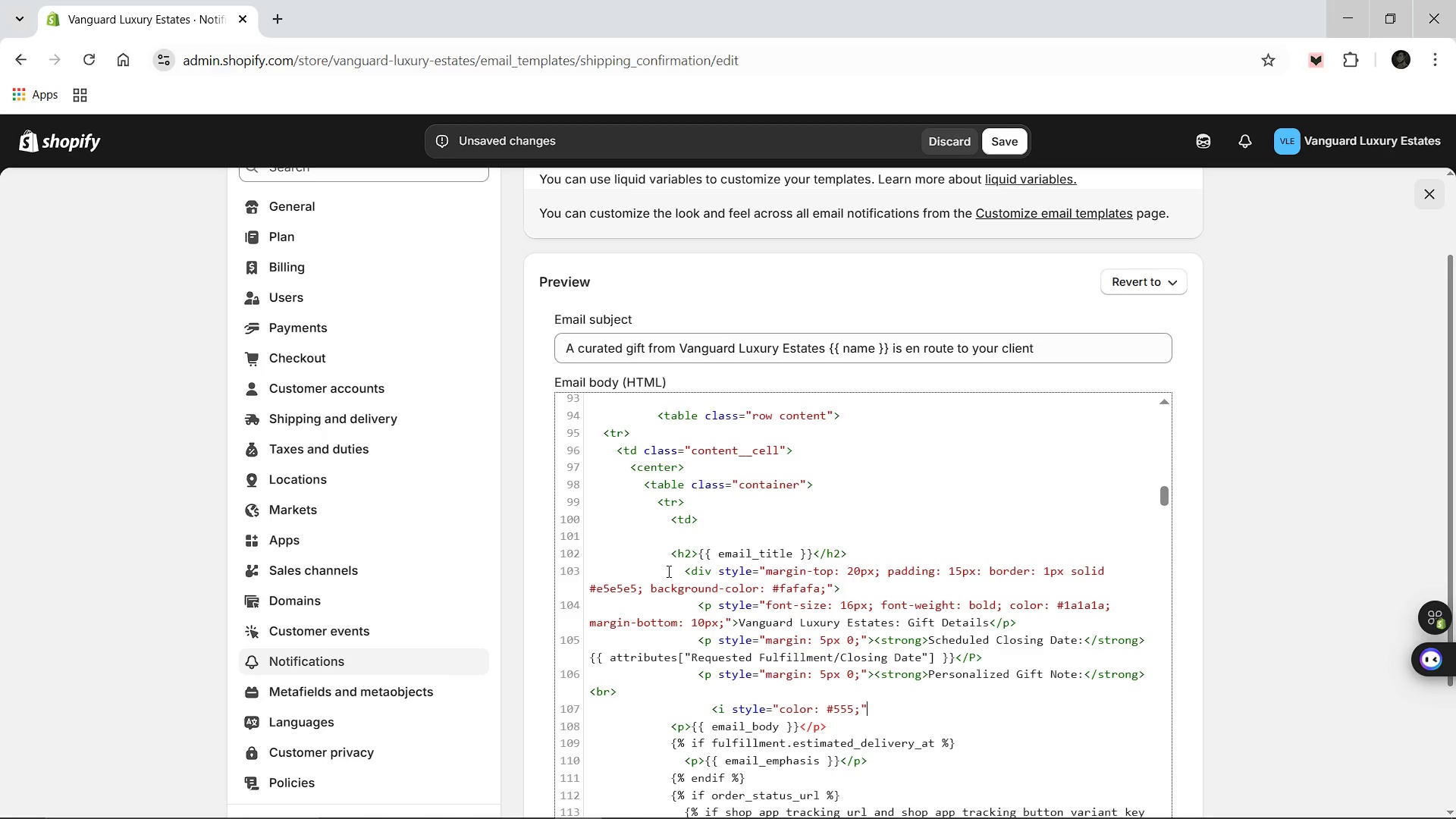 
key(Shift+Period)
 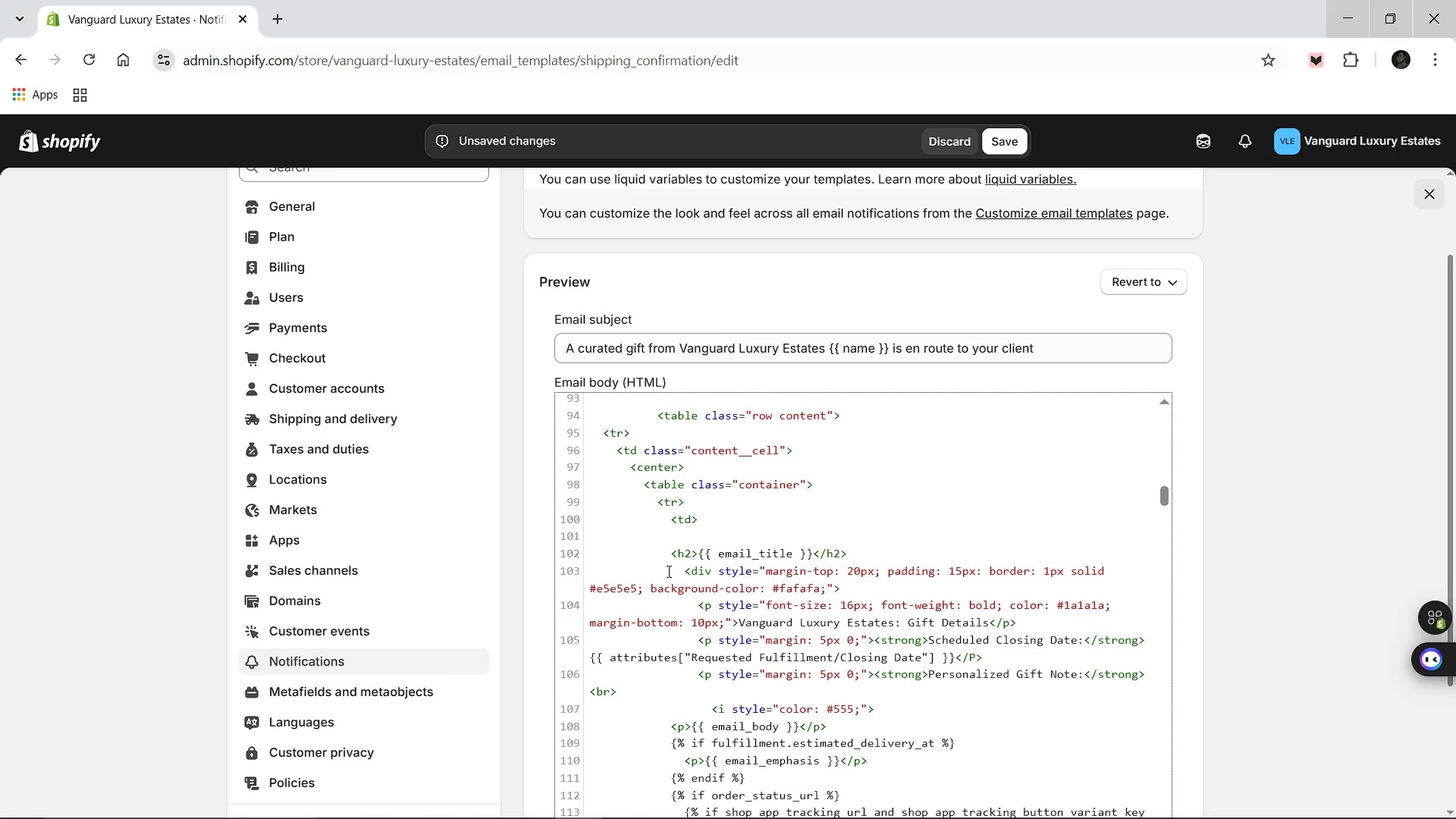 
key(Shift+Quote)
 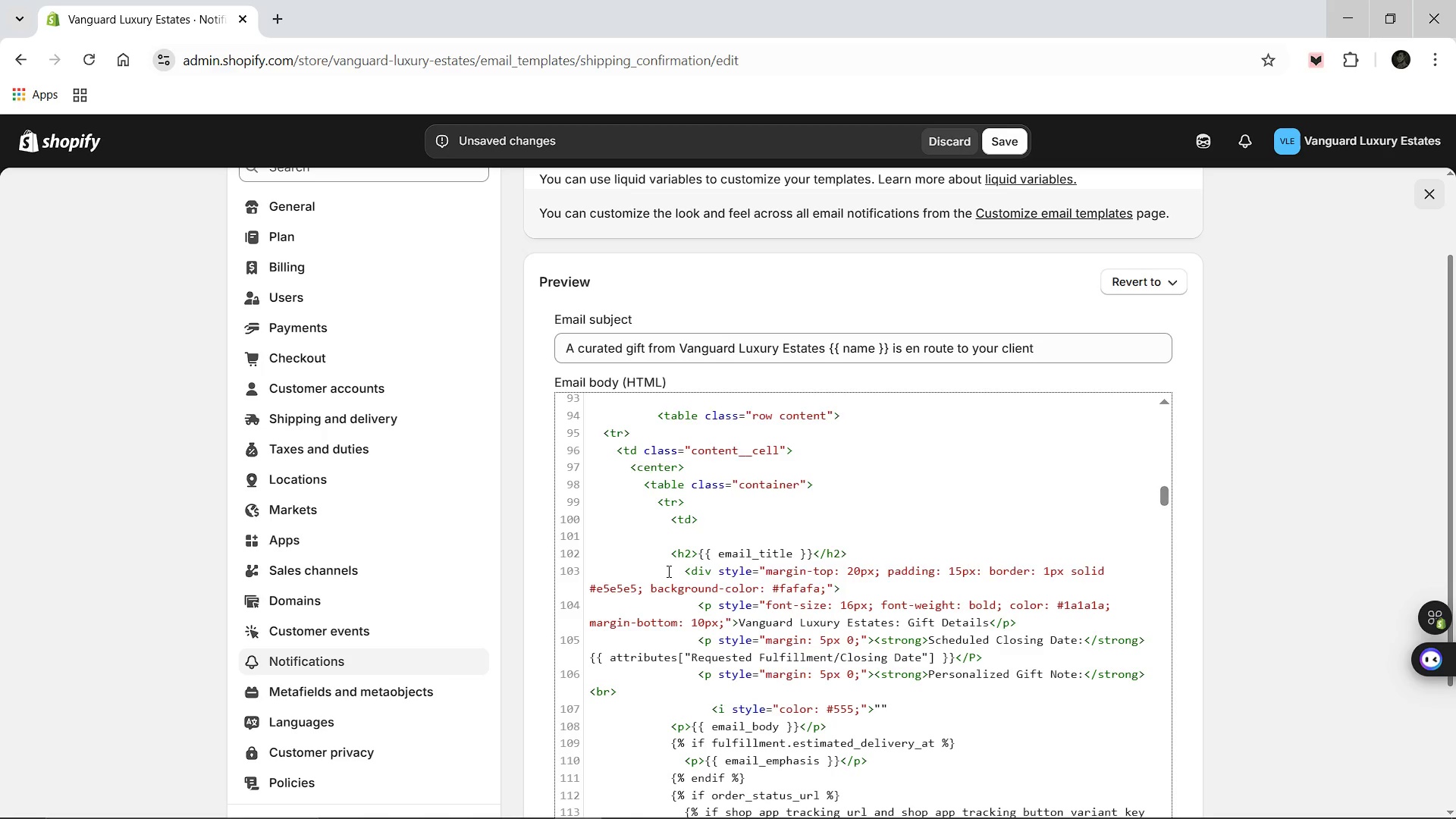 
type([)
key(Backspace)
type({{ note {{)
key(Backspace)
key(Backspace)
type(}})
 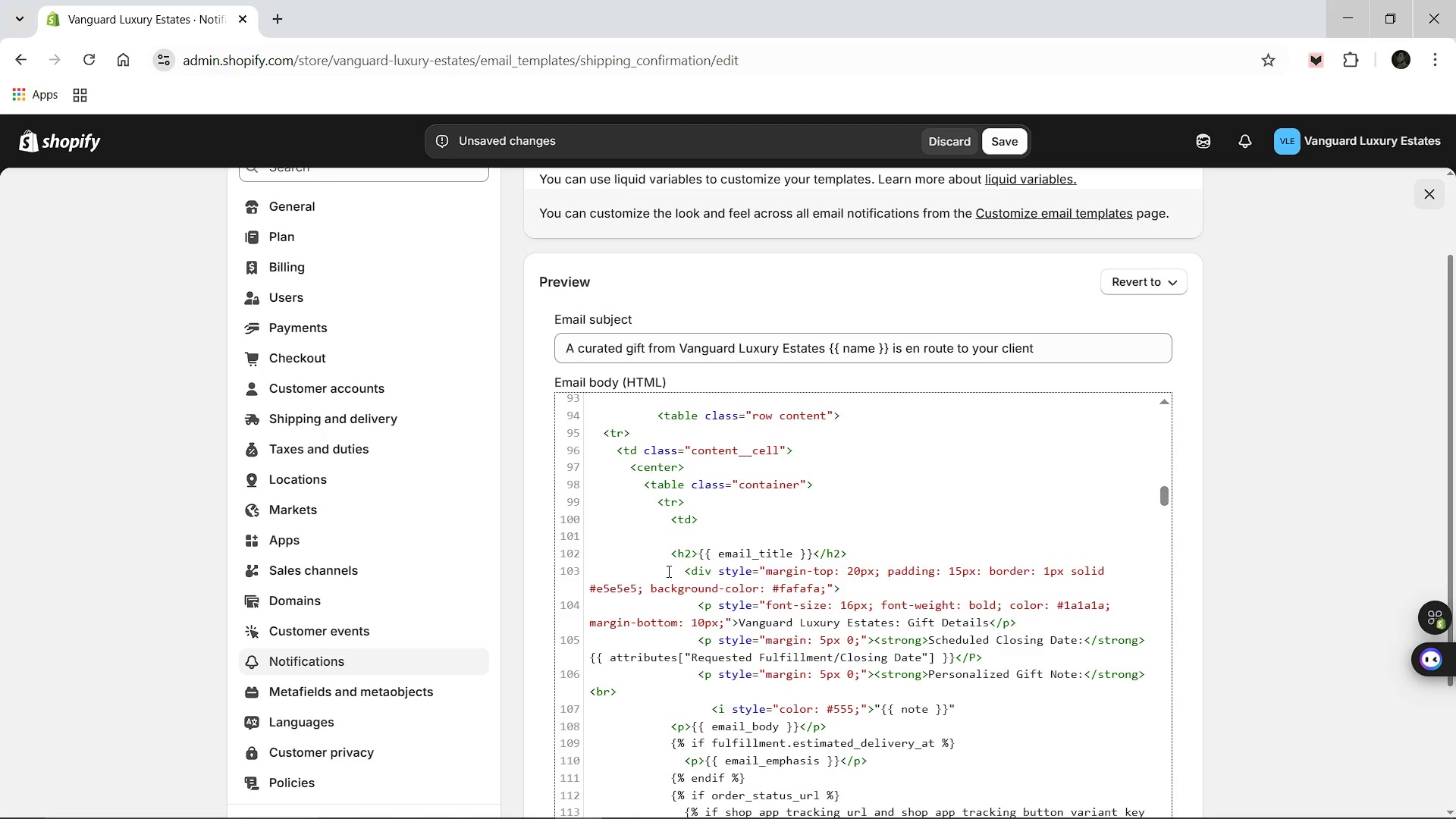 
key(ArrowRight)
 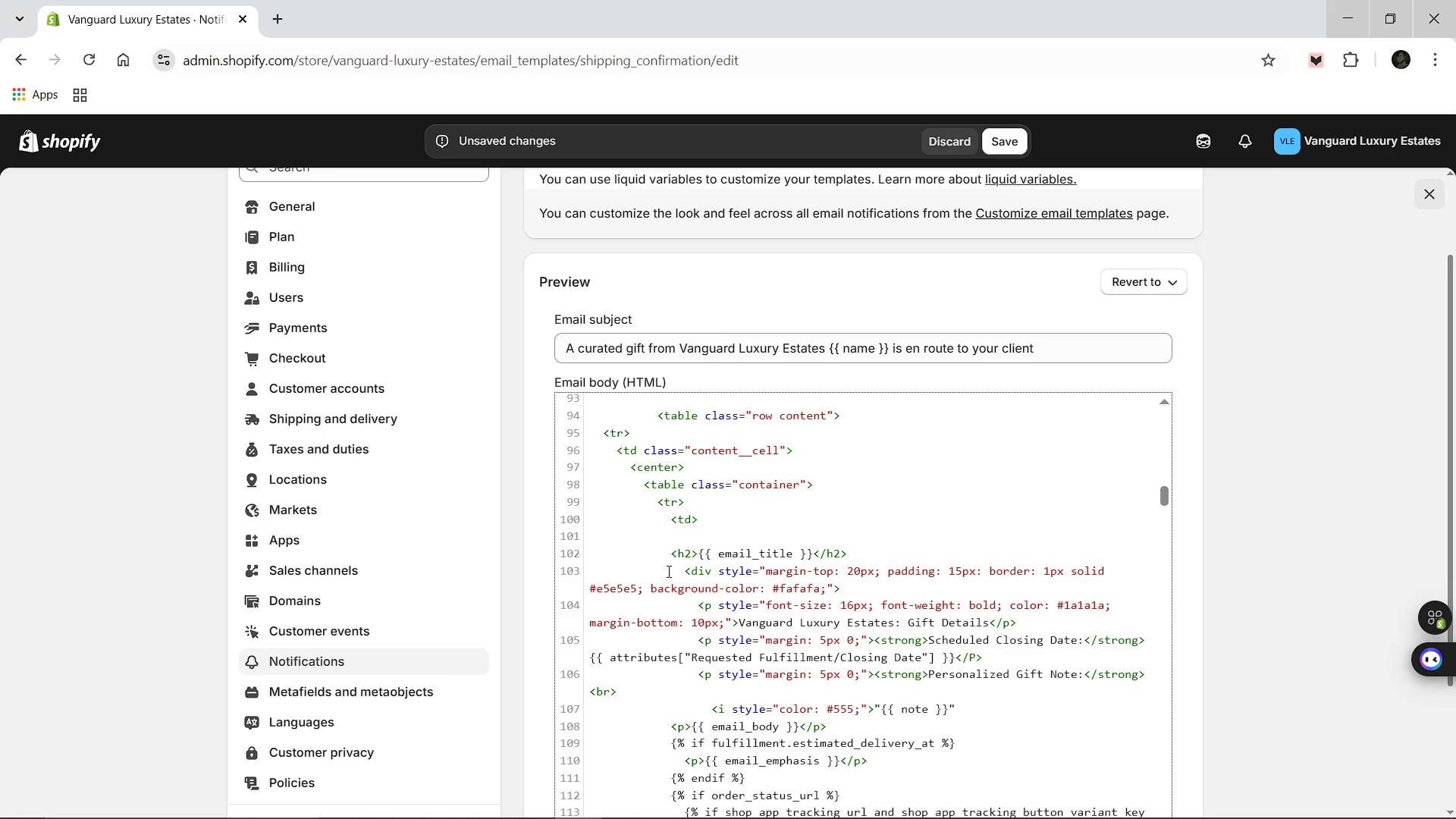 
key(Shift+Comma)
 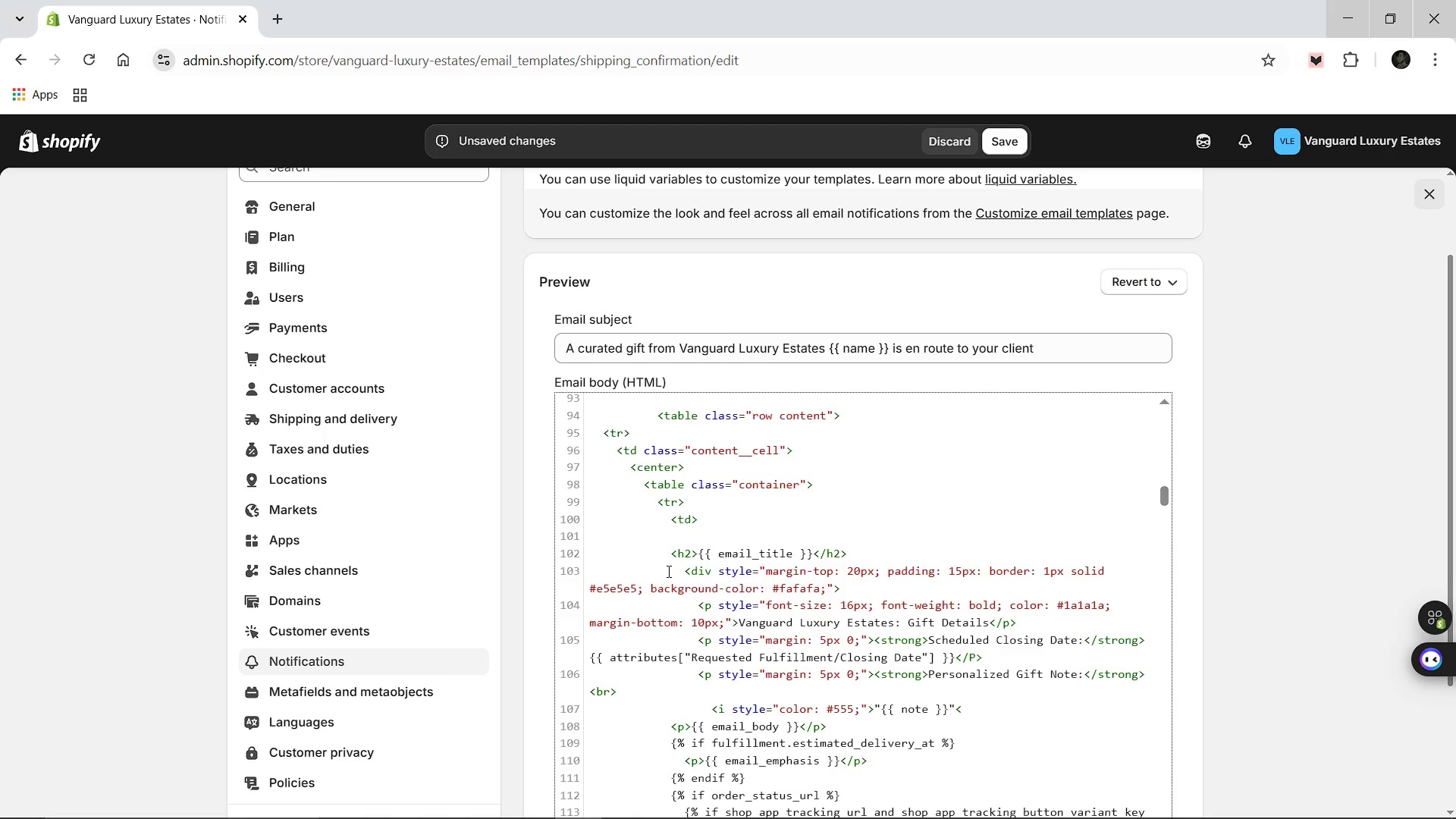 
key(Slash)
 